 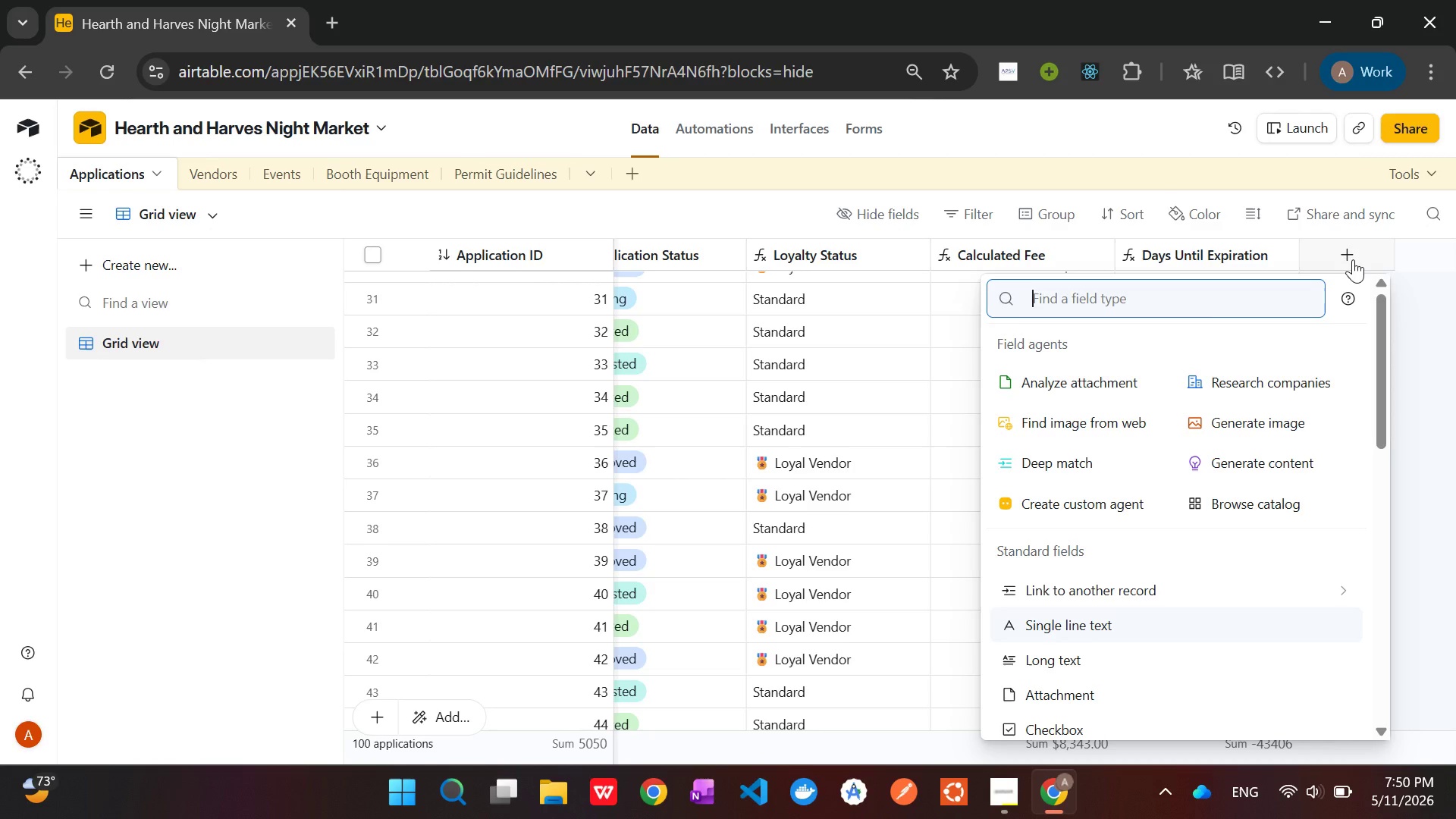 
type(for)
 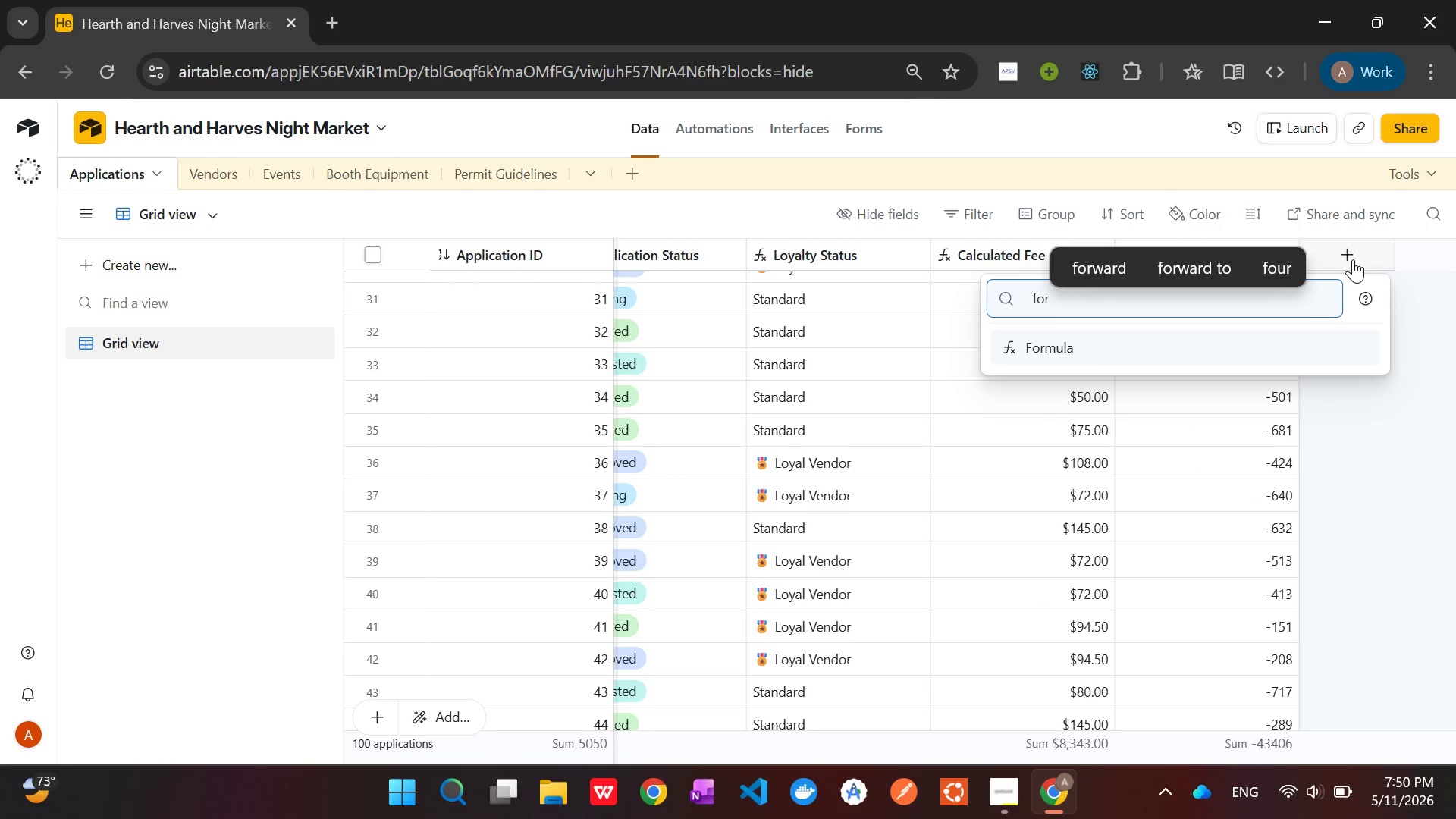 
key(Enter)
 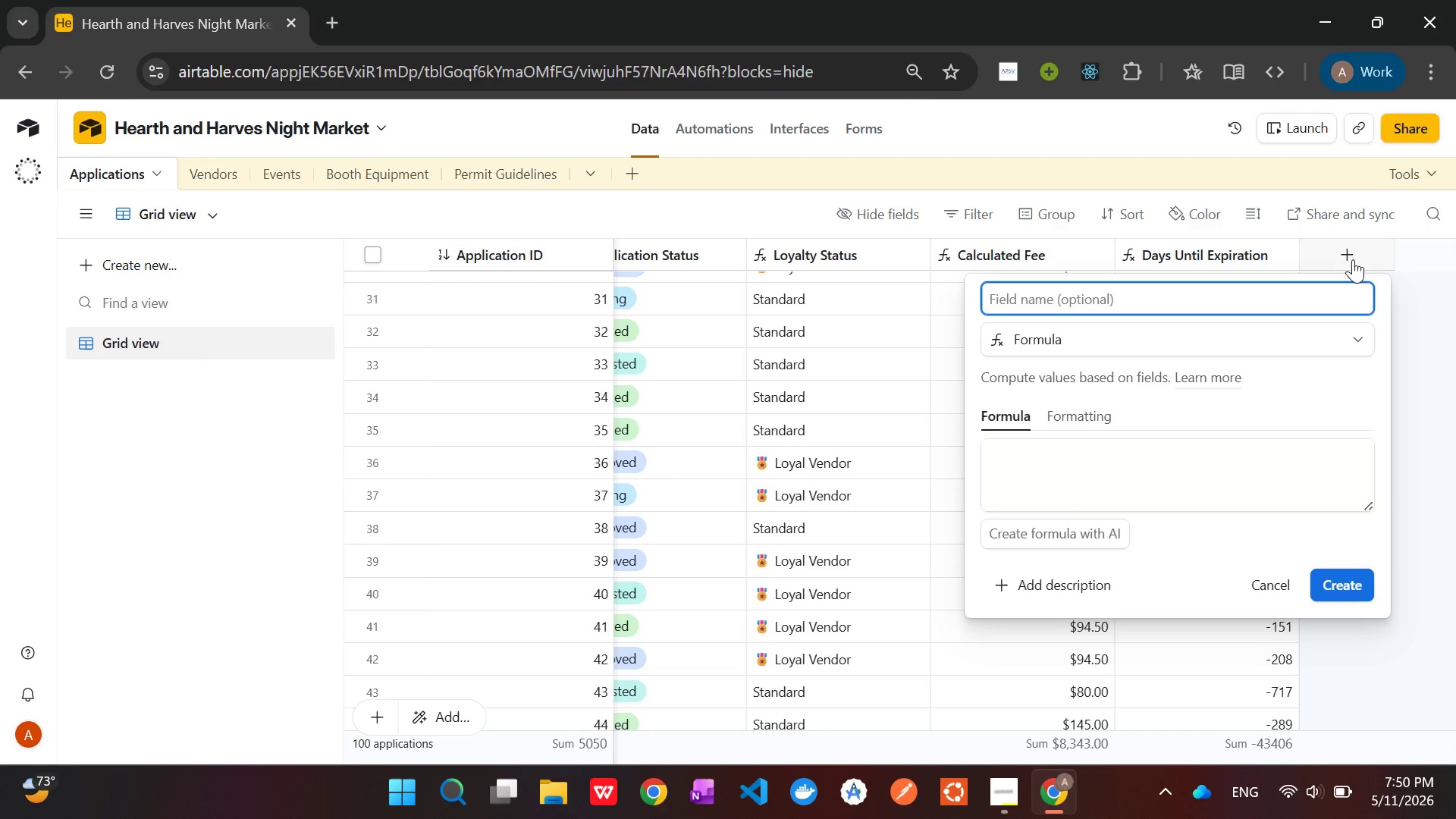 
wait(6.89)
 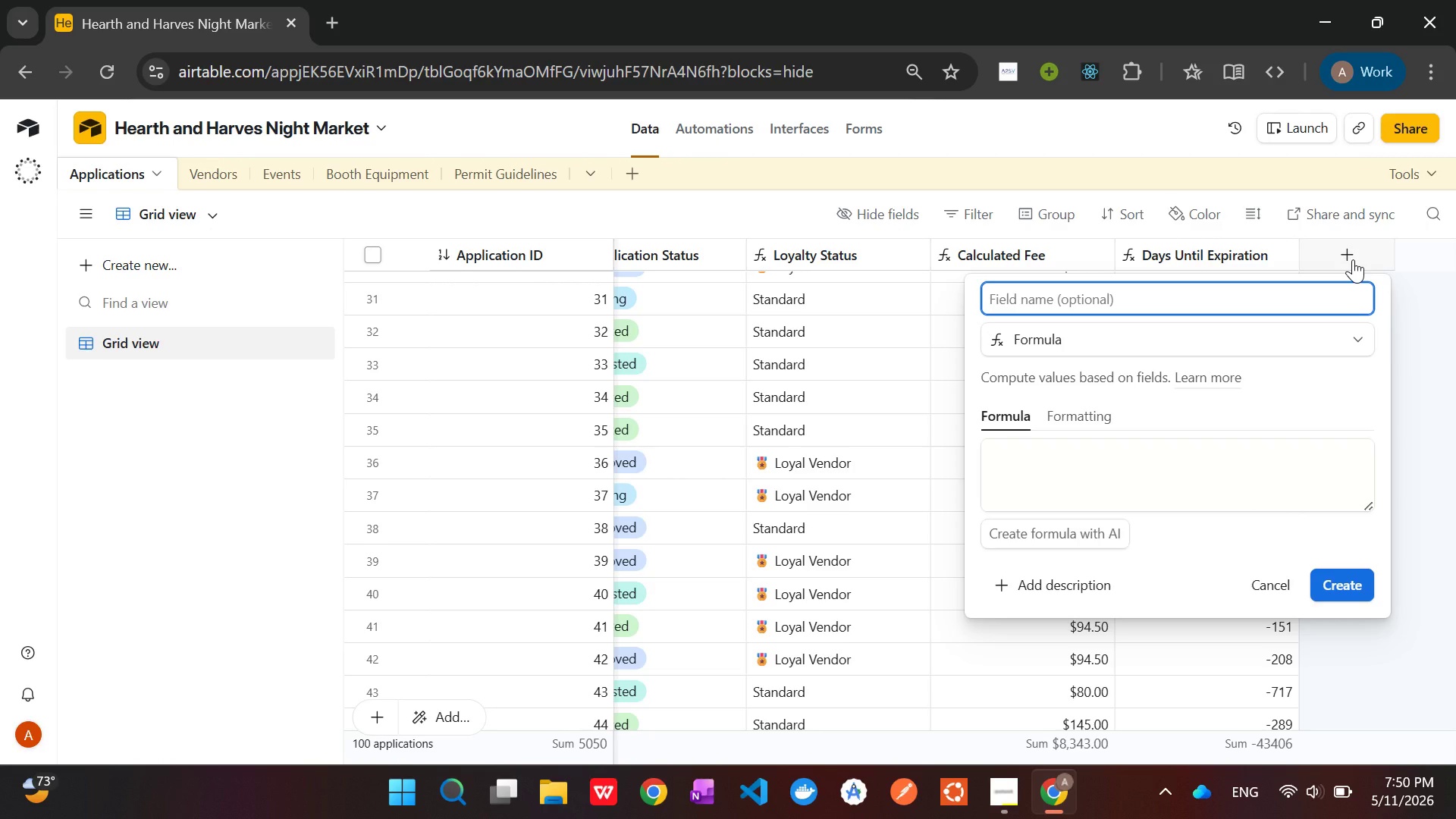 
type(Permit Alert)
 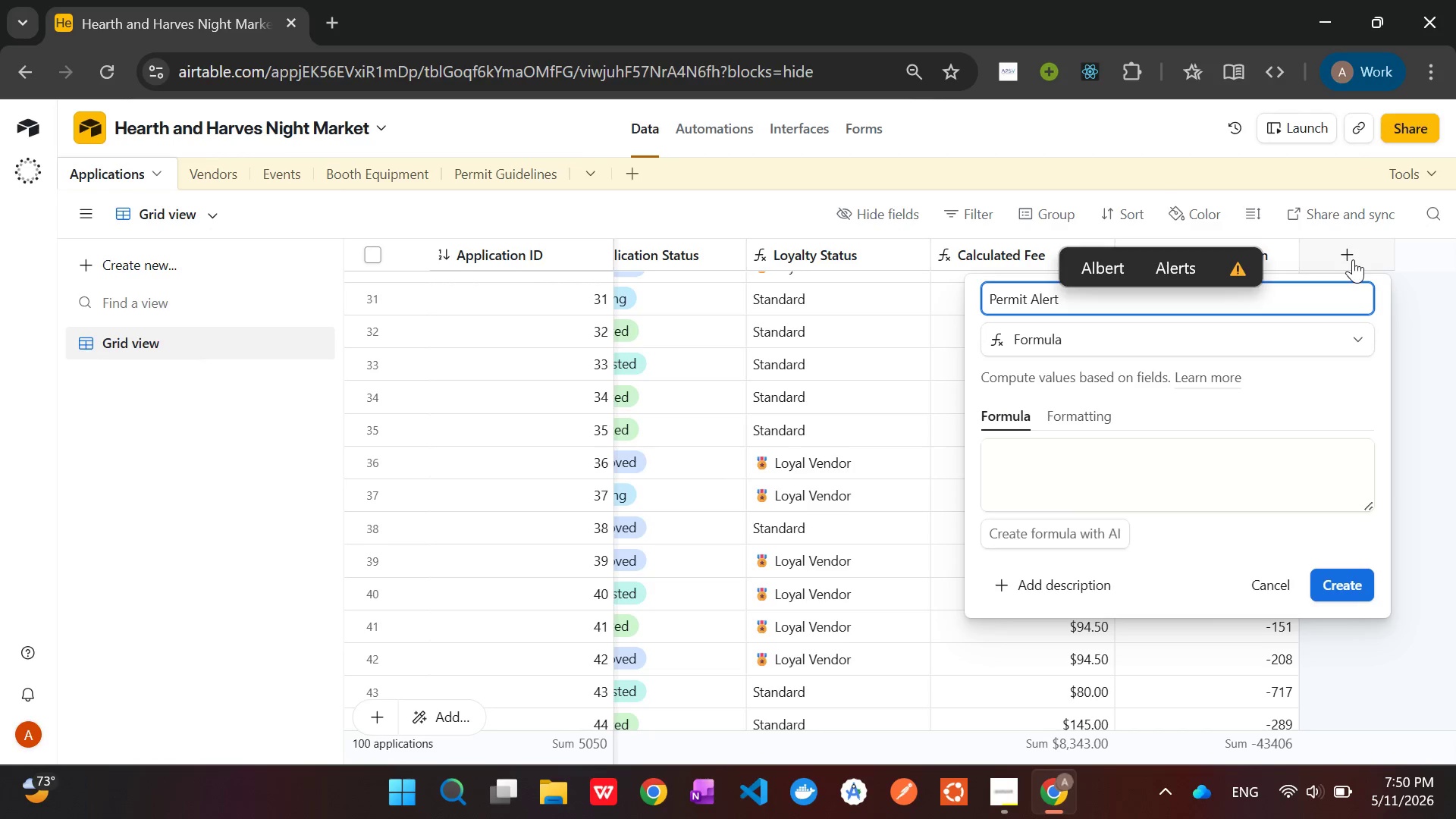 
wait(6.72)
 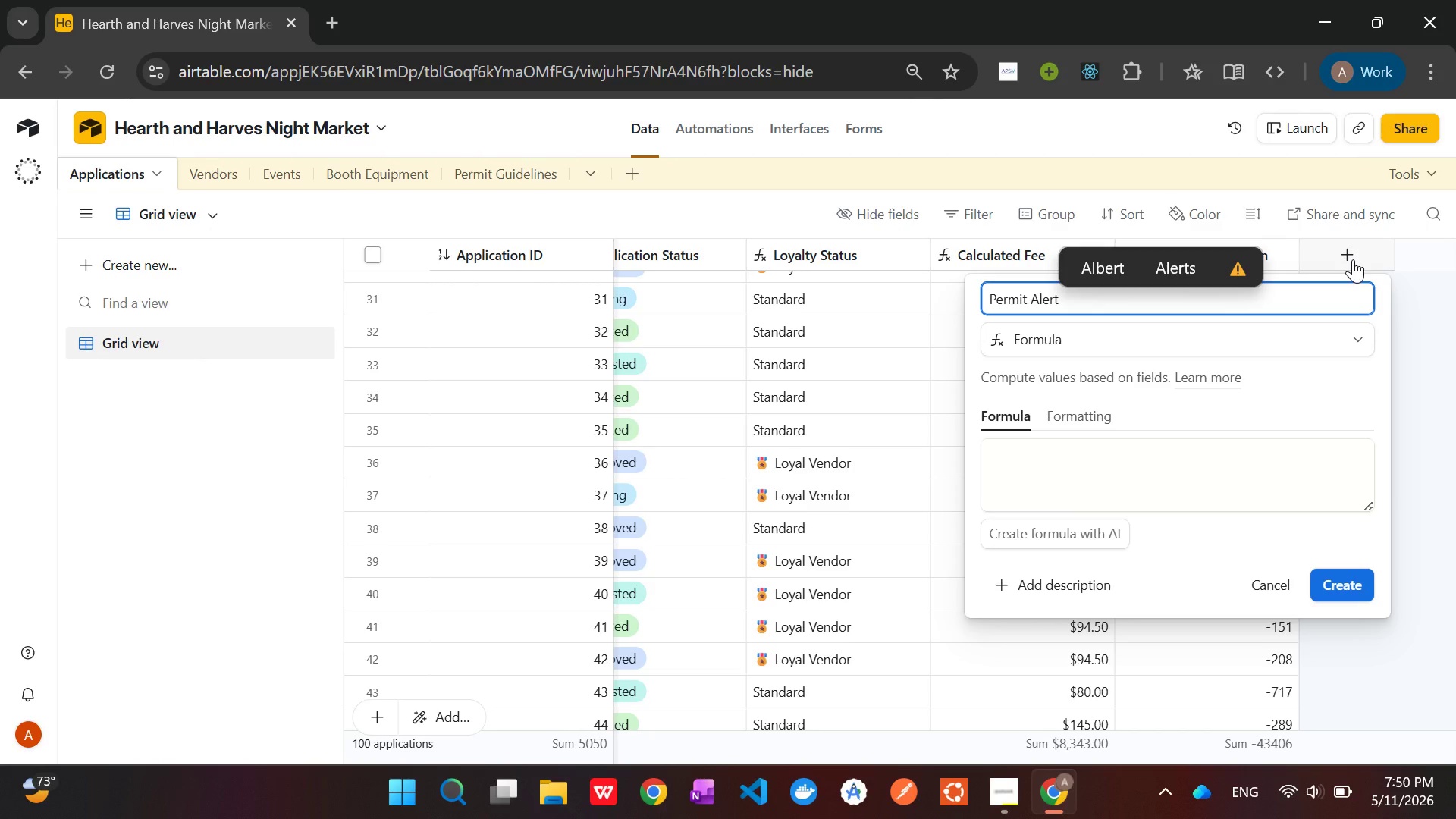 
type(IF({Days Unti)
key(Tab)
 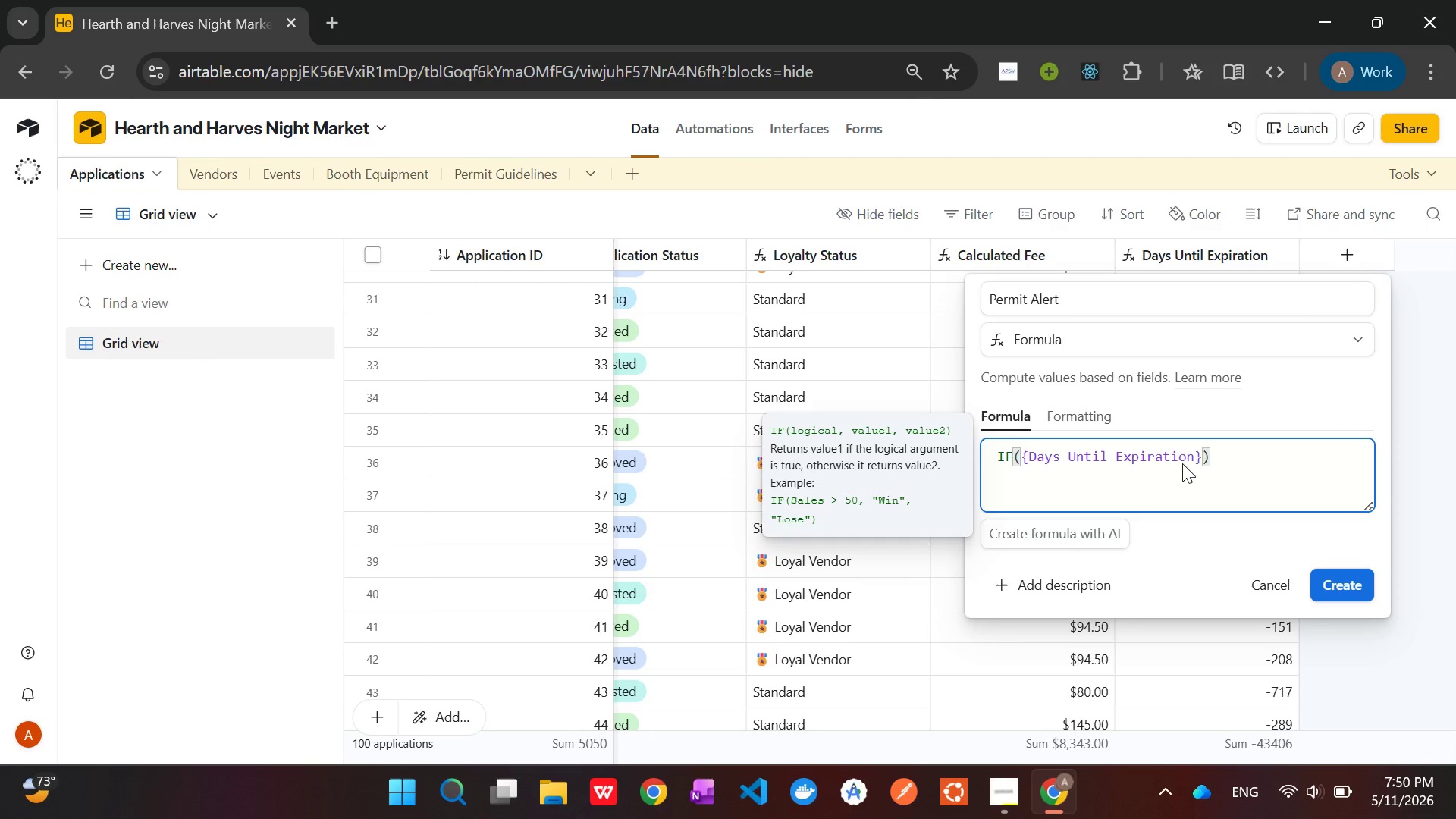 
key(Space)
 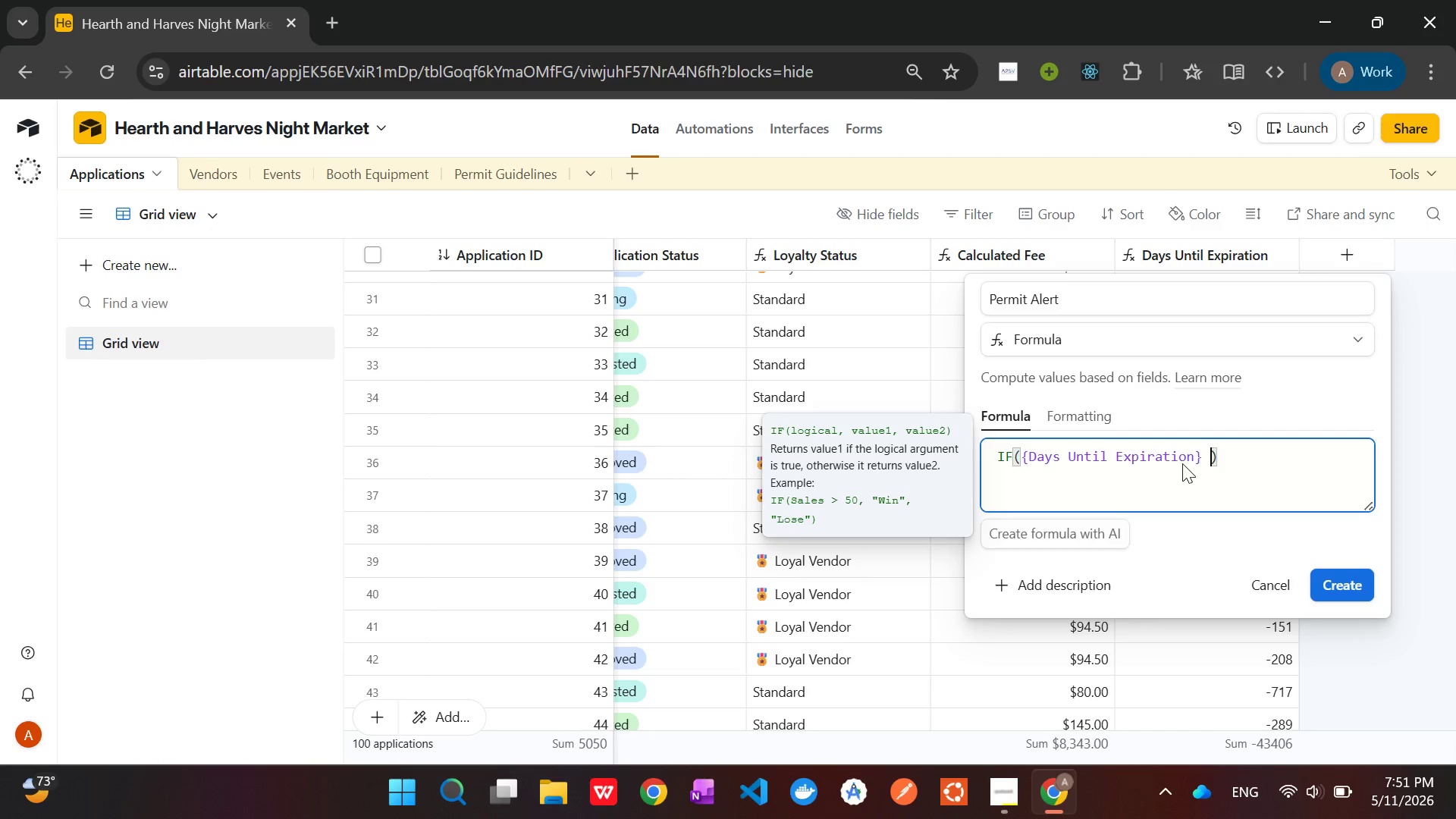 
key(Shift+Comma)
 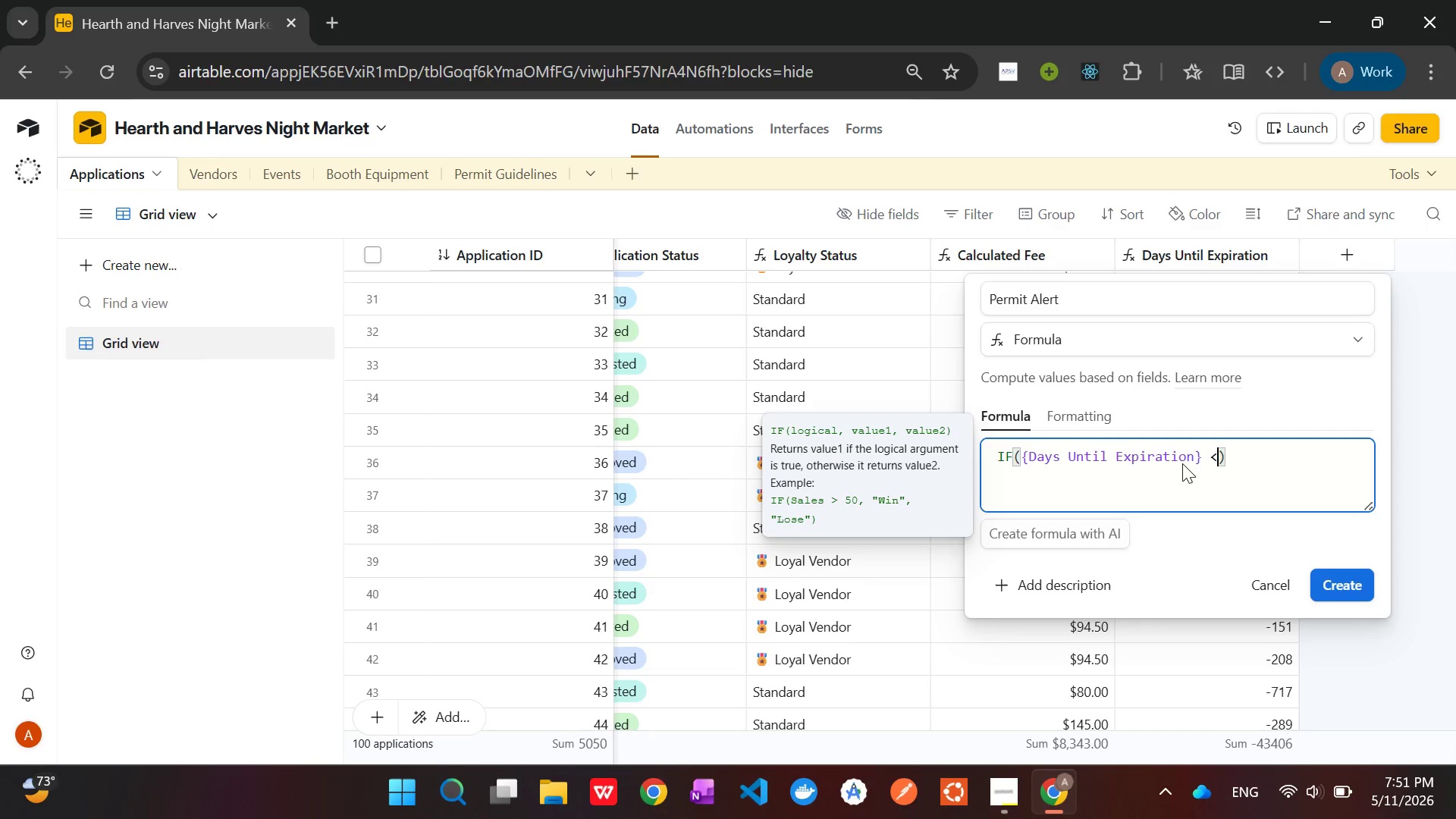 
key(Space)
 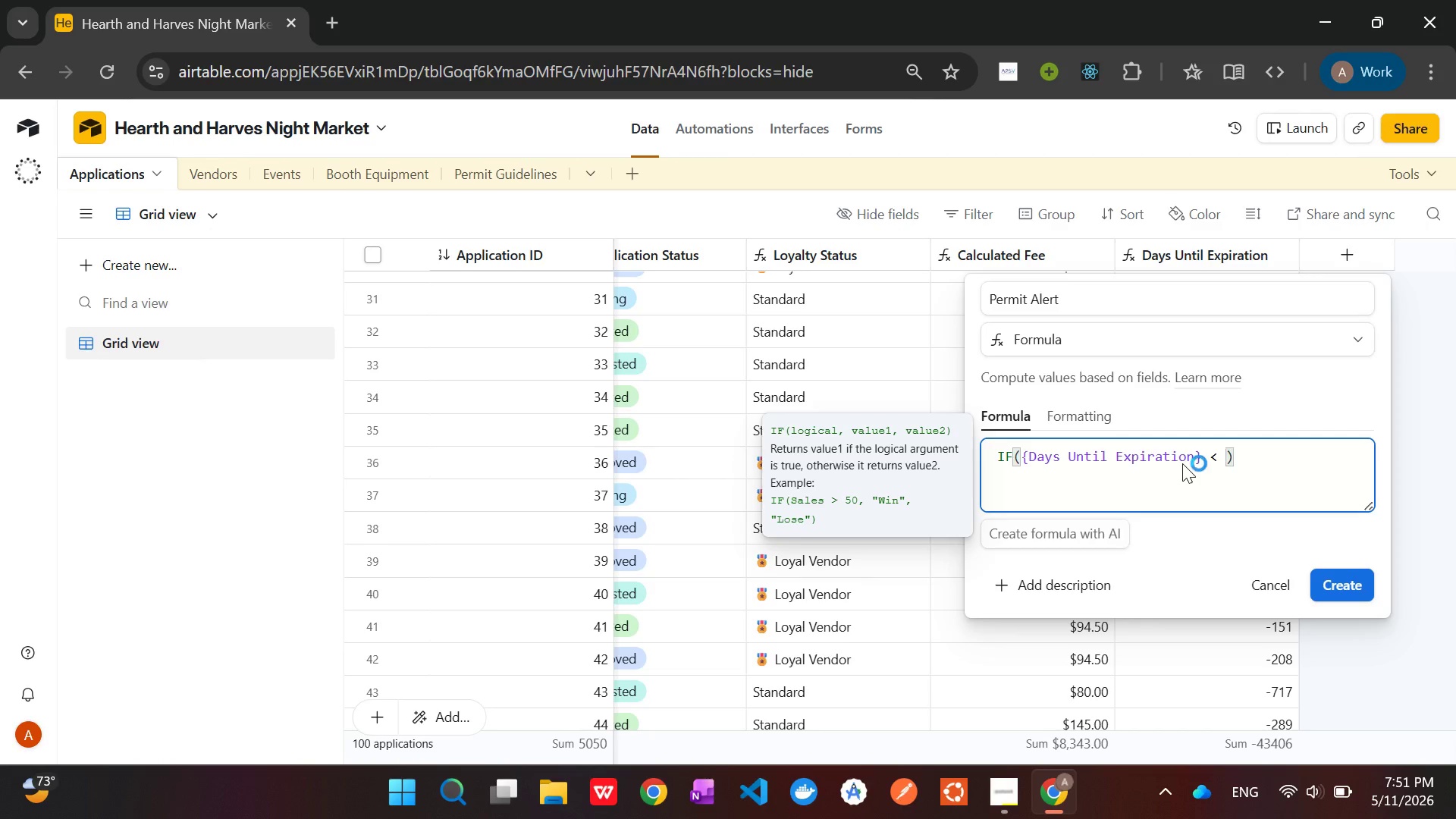 
key(0)
 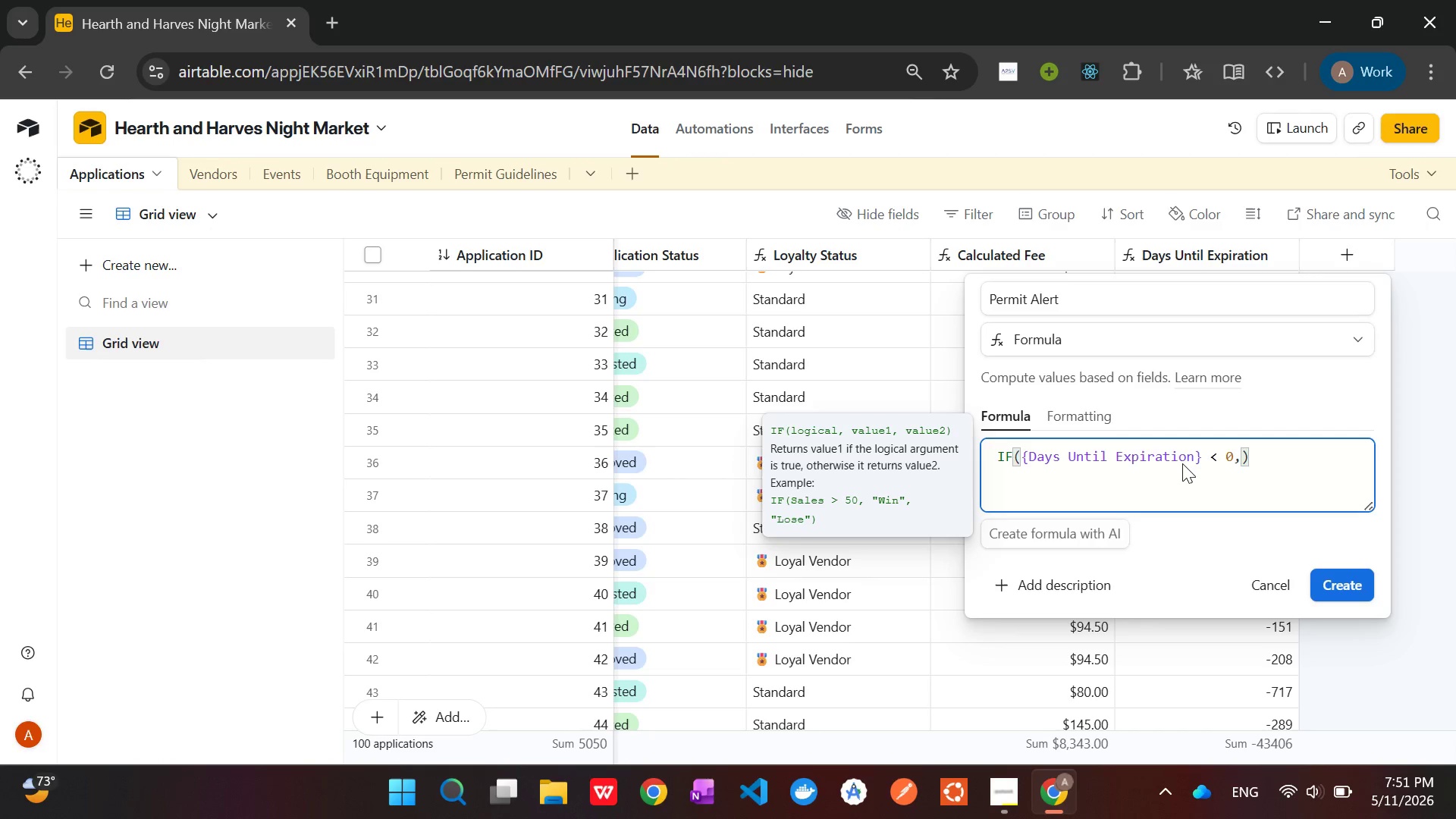 
wait(10.34)
 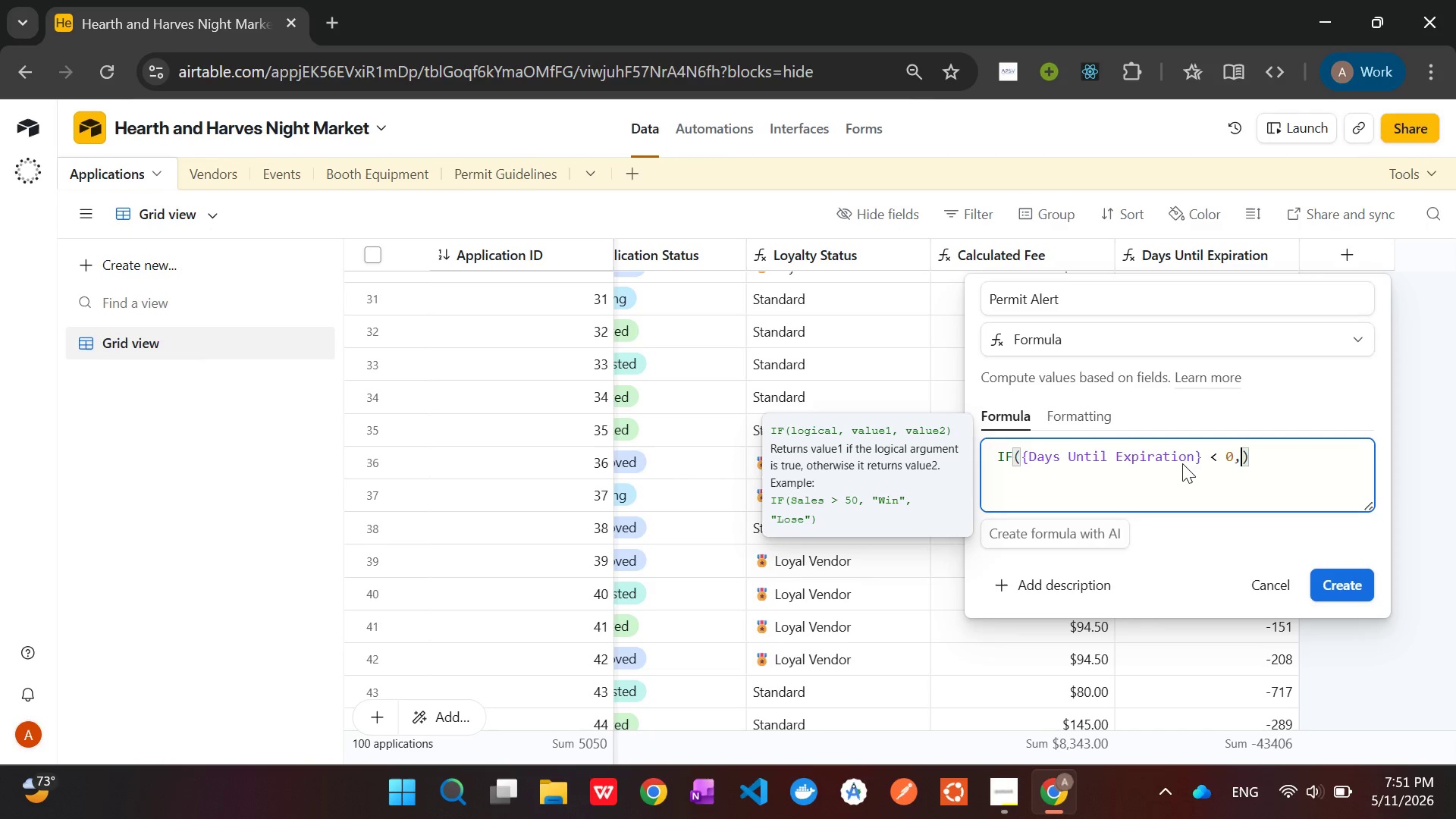 
key(Shift+Quote)
 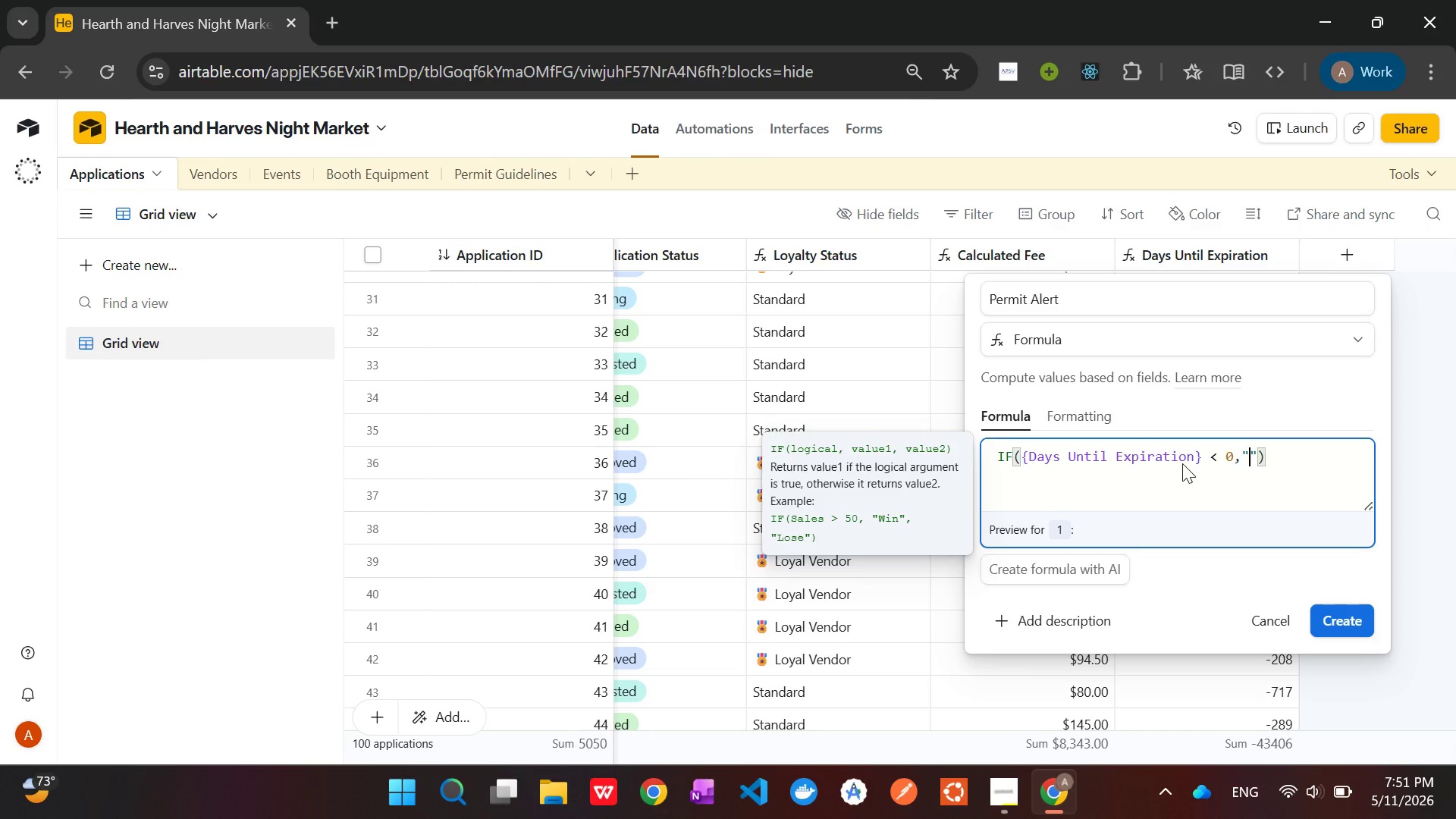 
wait(6.72)
 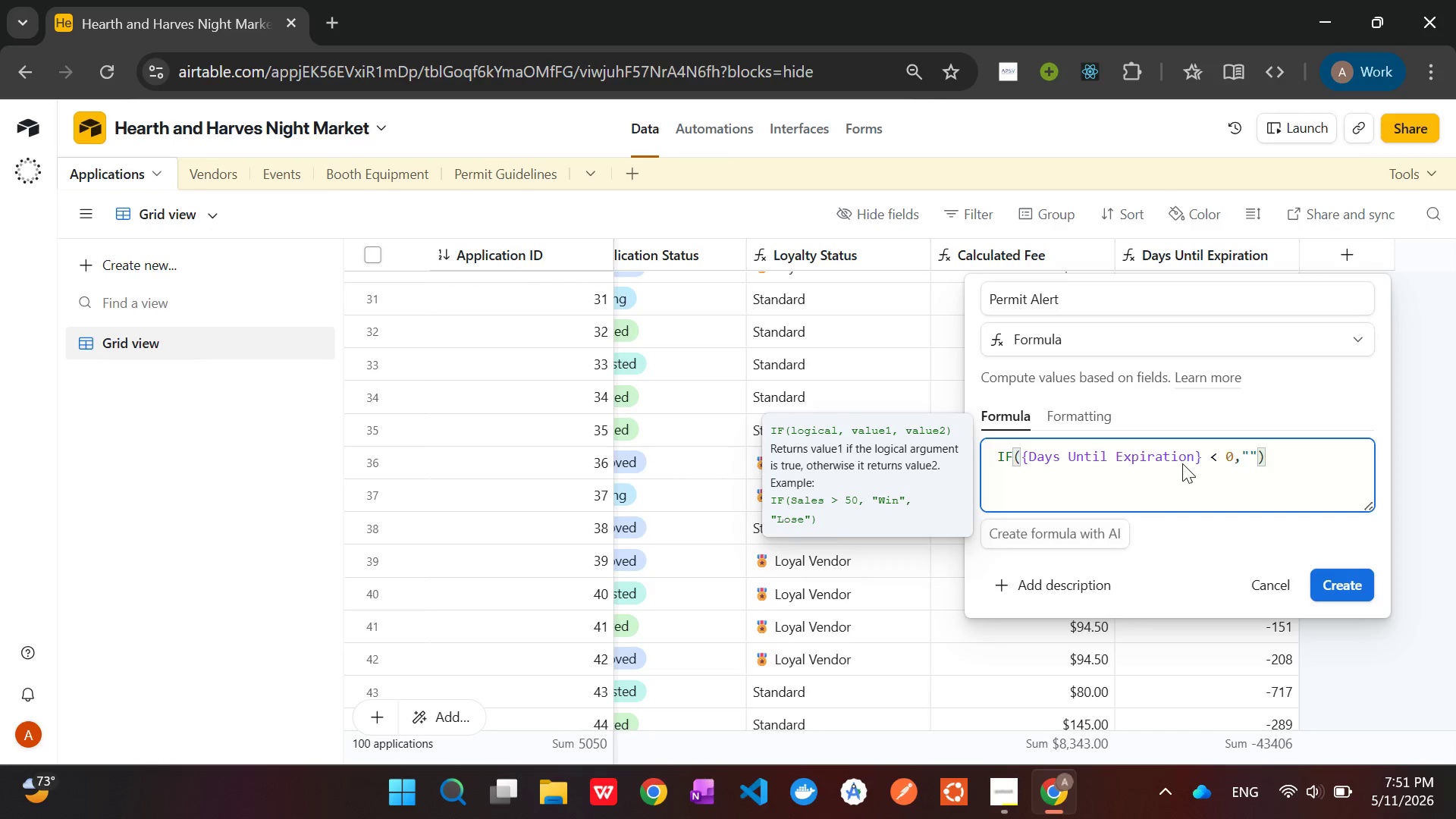 
key(Meta+V)
 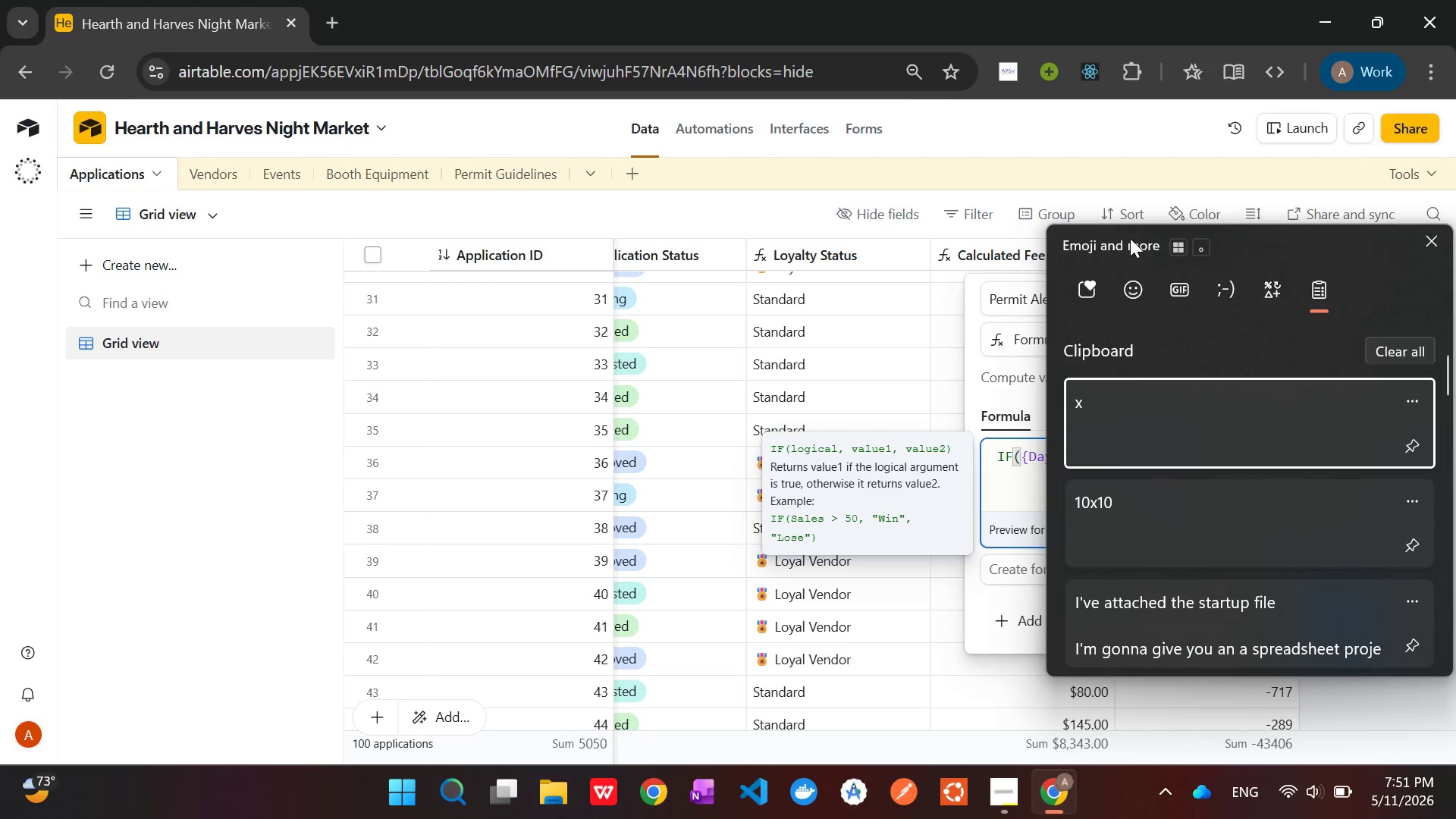 
left_click([1128, 280])
 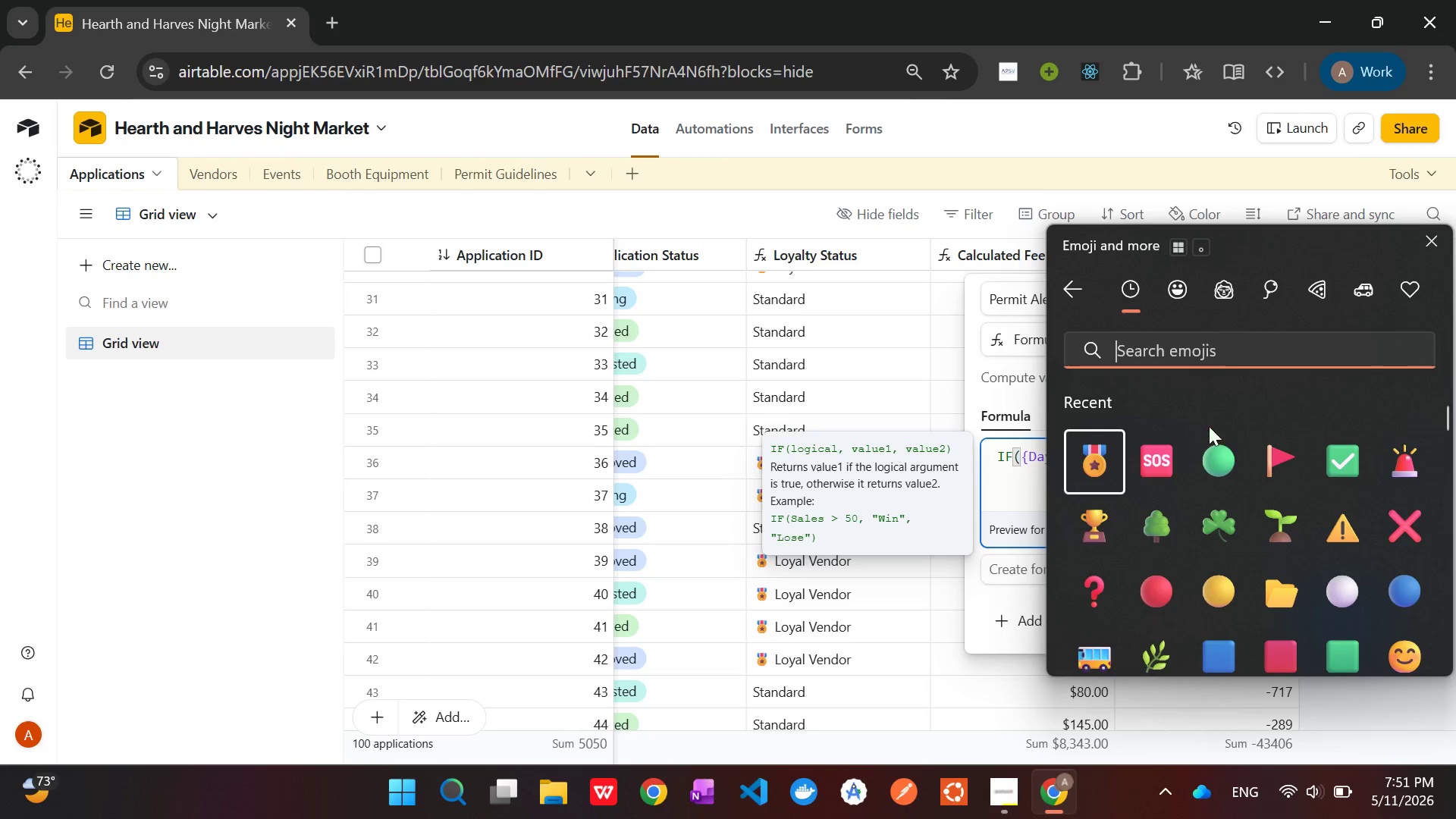 
left_click([1409, 508])
 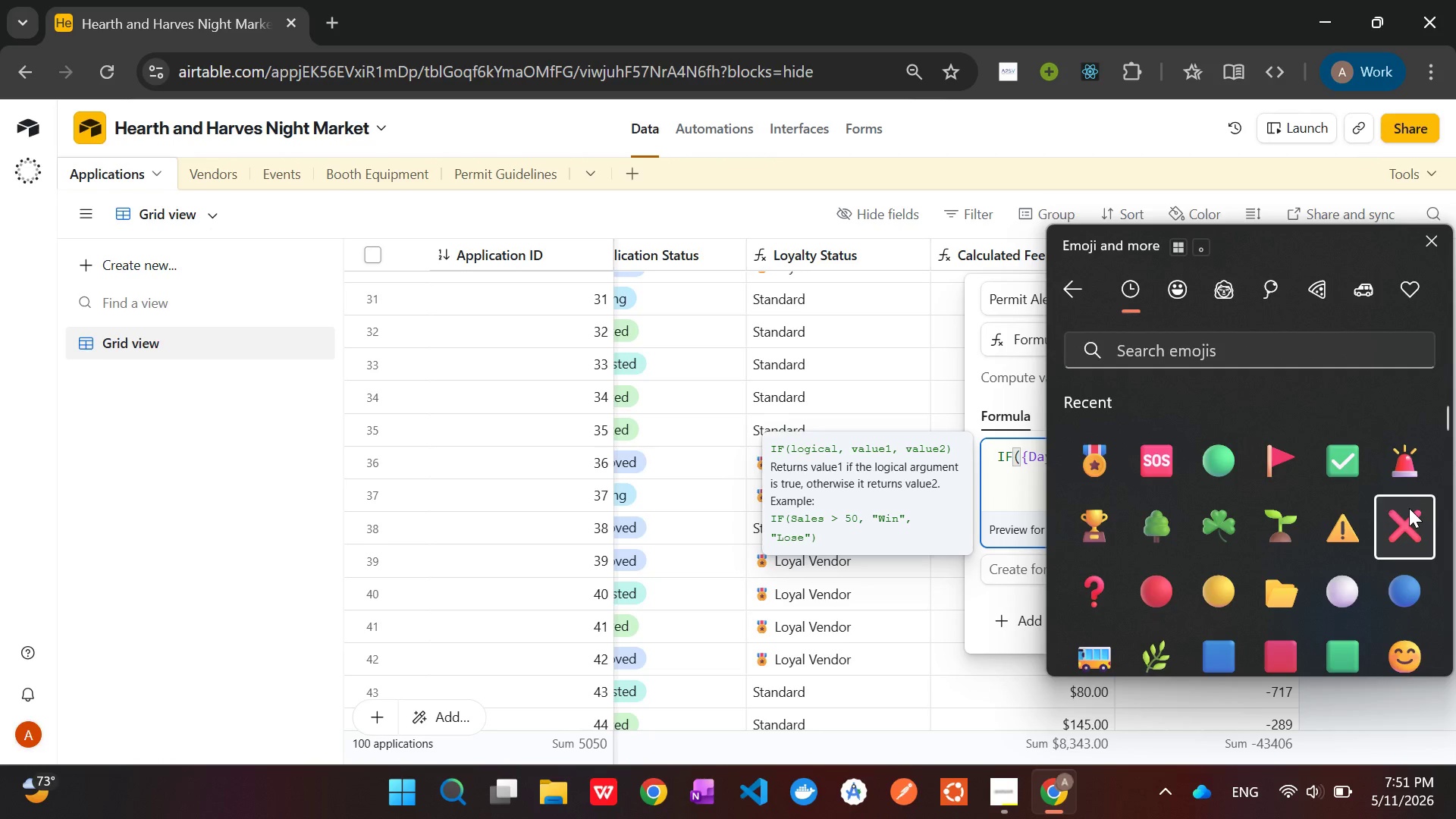 
wait(5.66)
 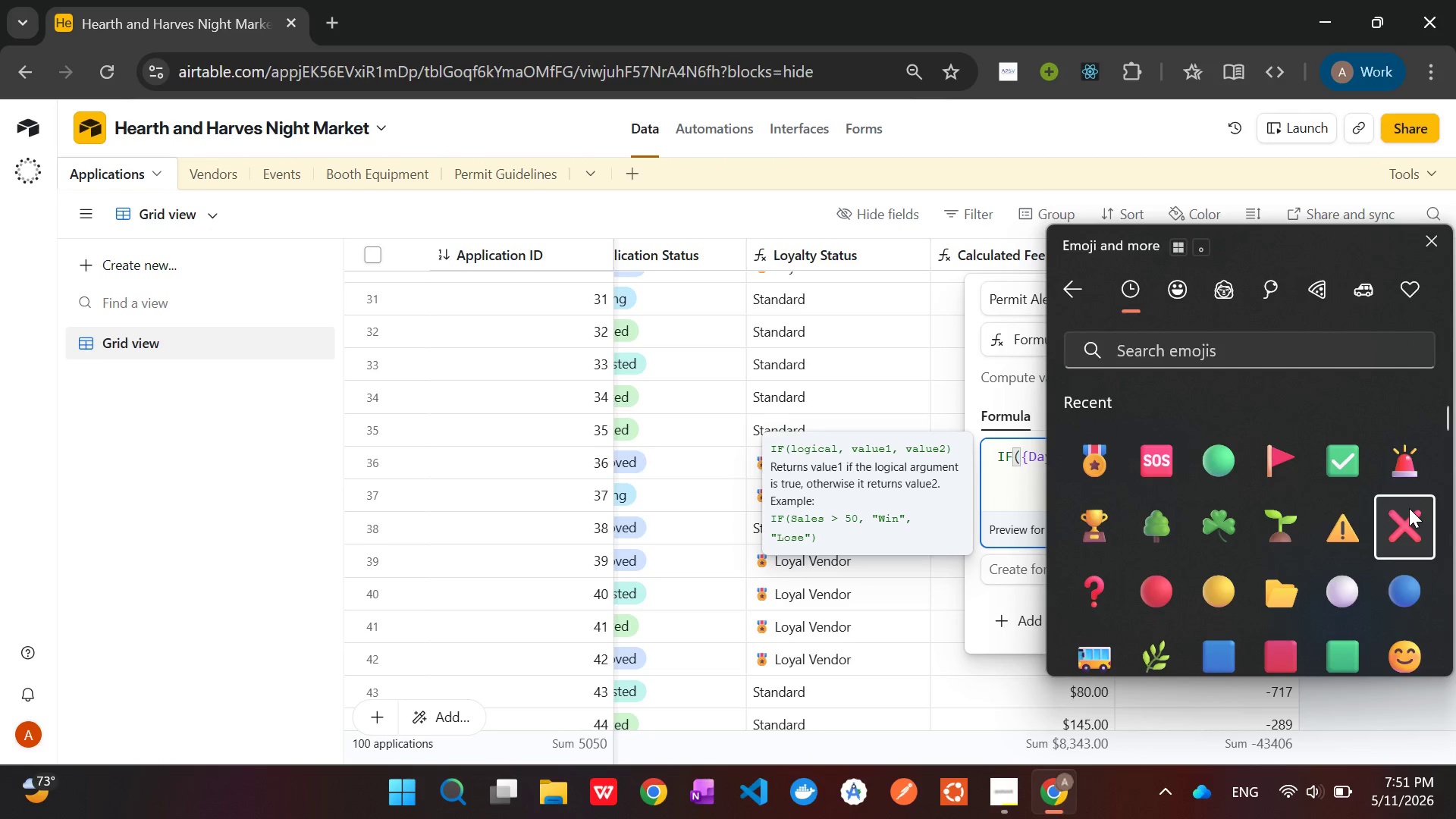 
left_click([1438, 246])
 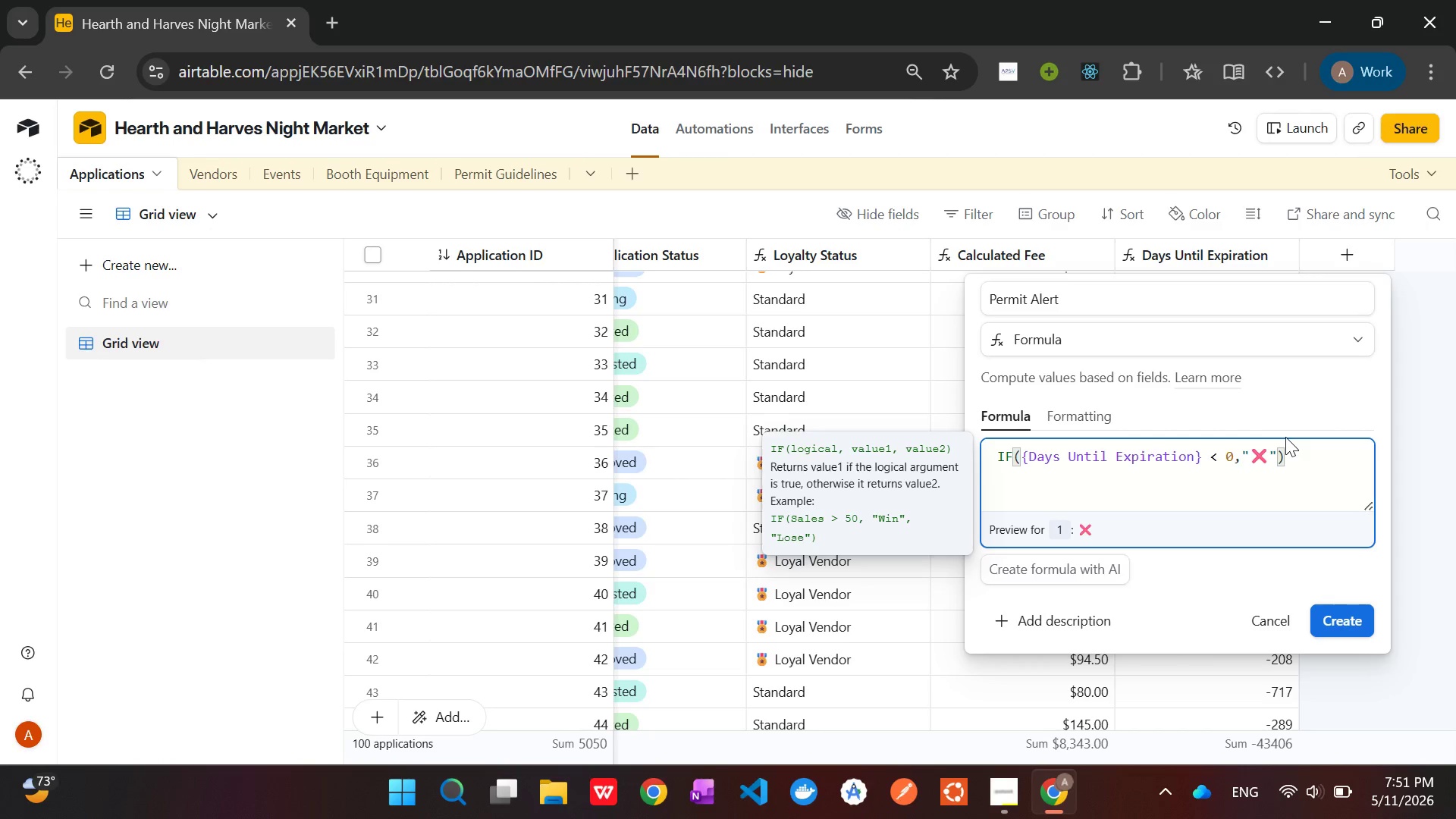 
type( EXPIRED)
 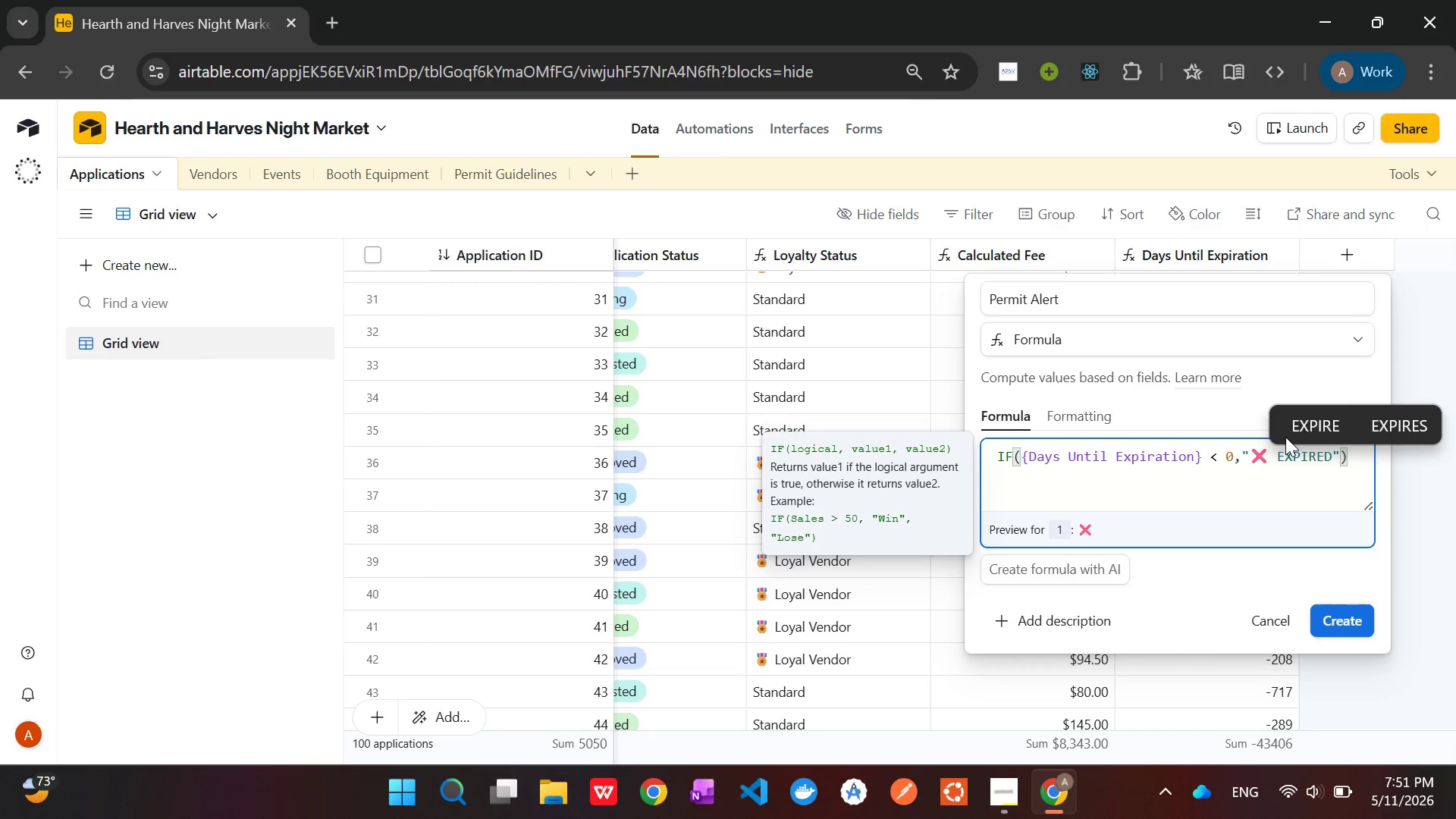 
wait(11.17)
 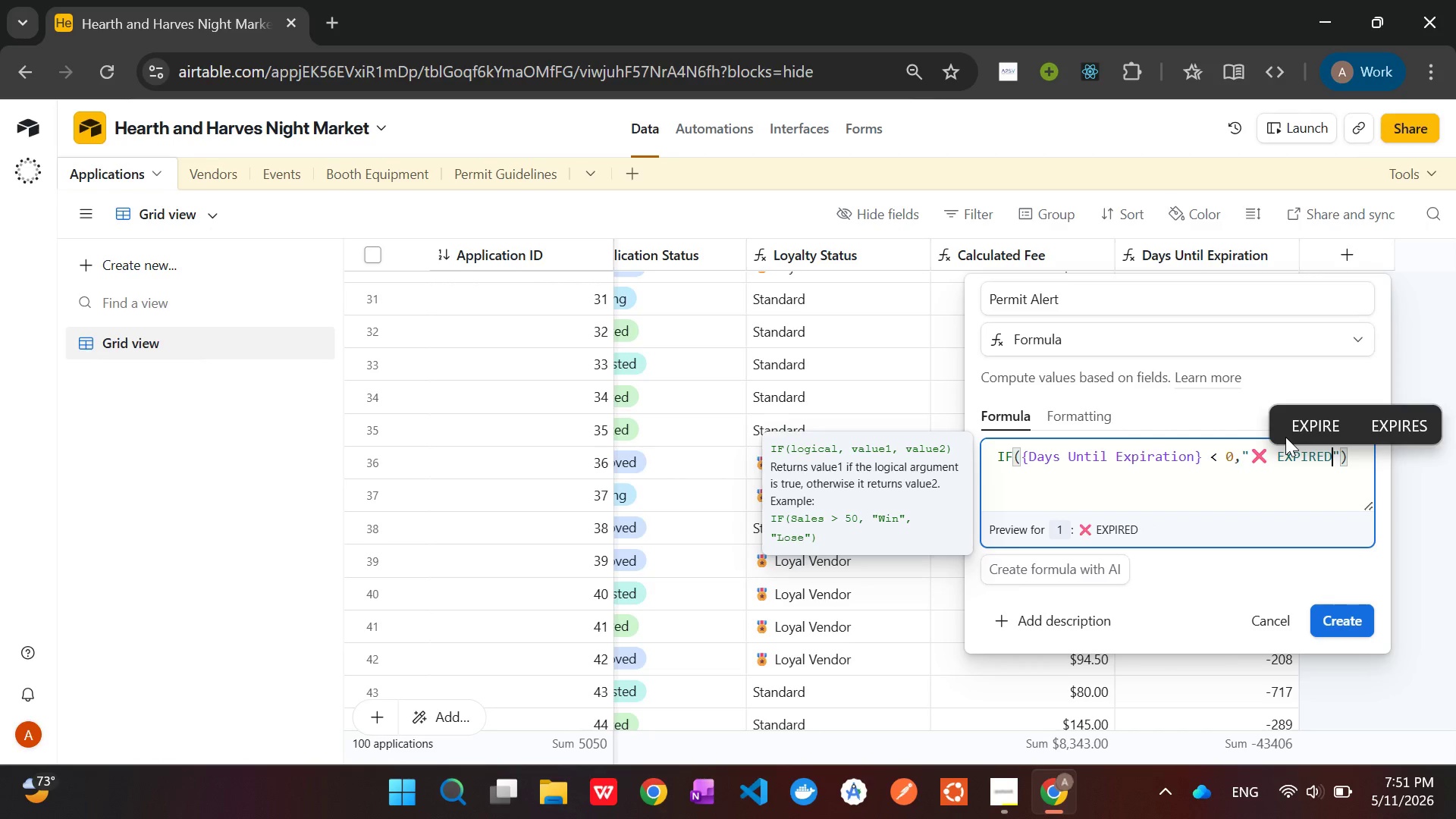 
key(ArrowRight)
 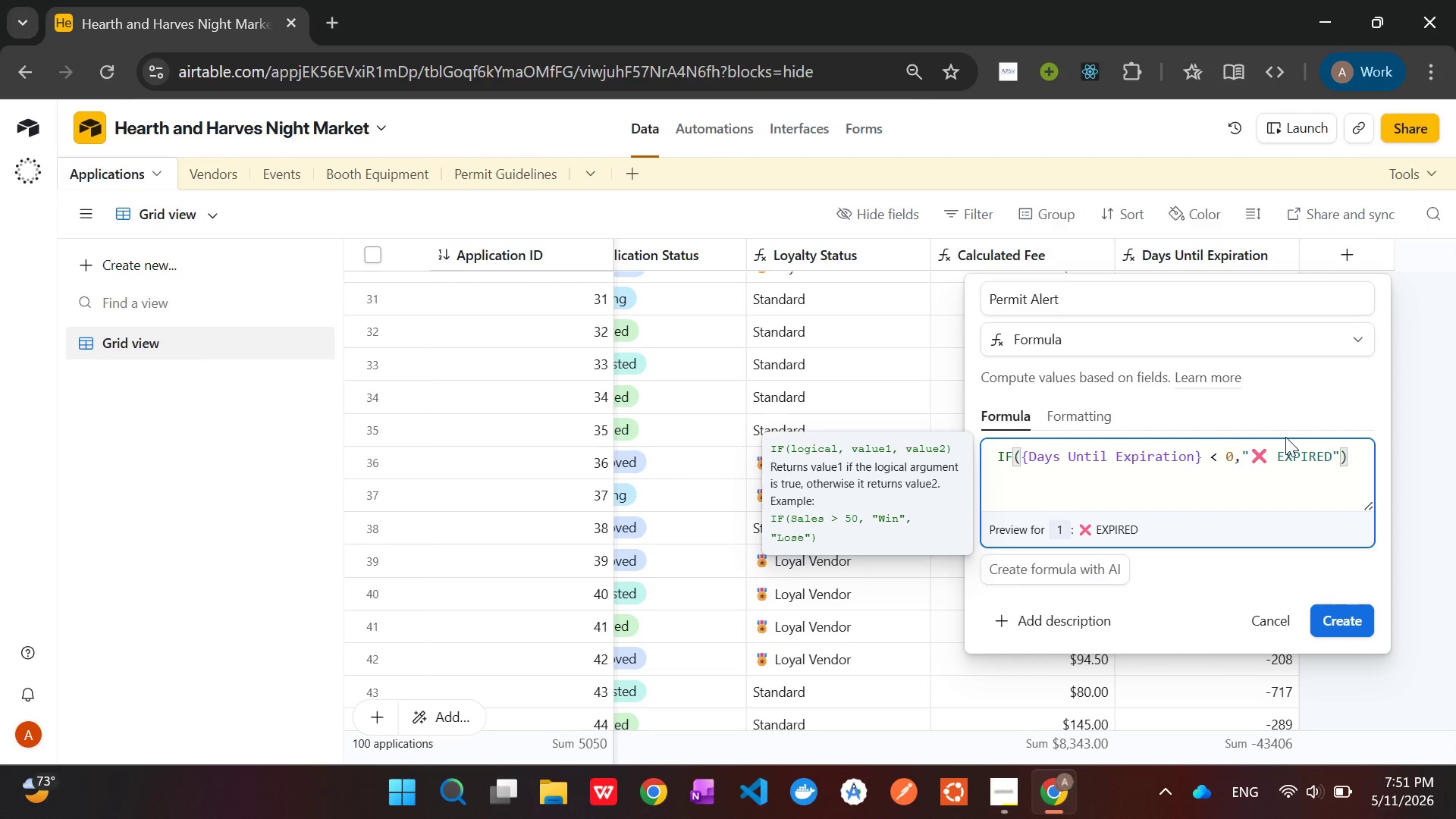 
key(Comma)
 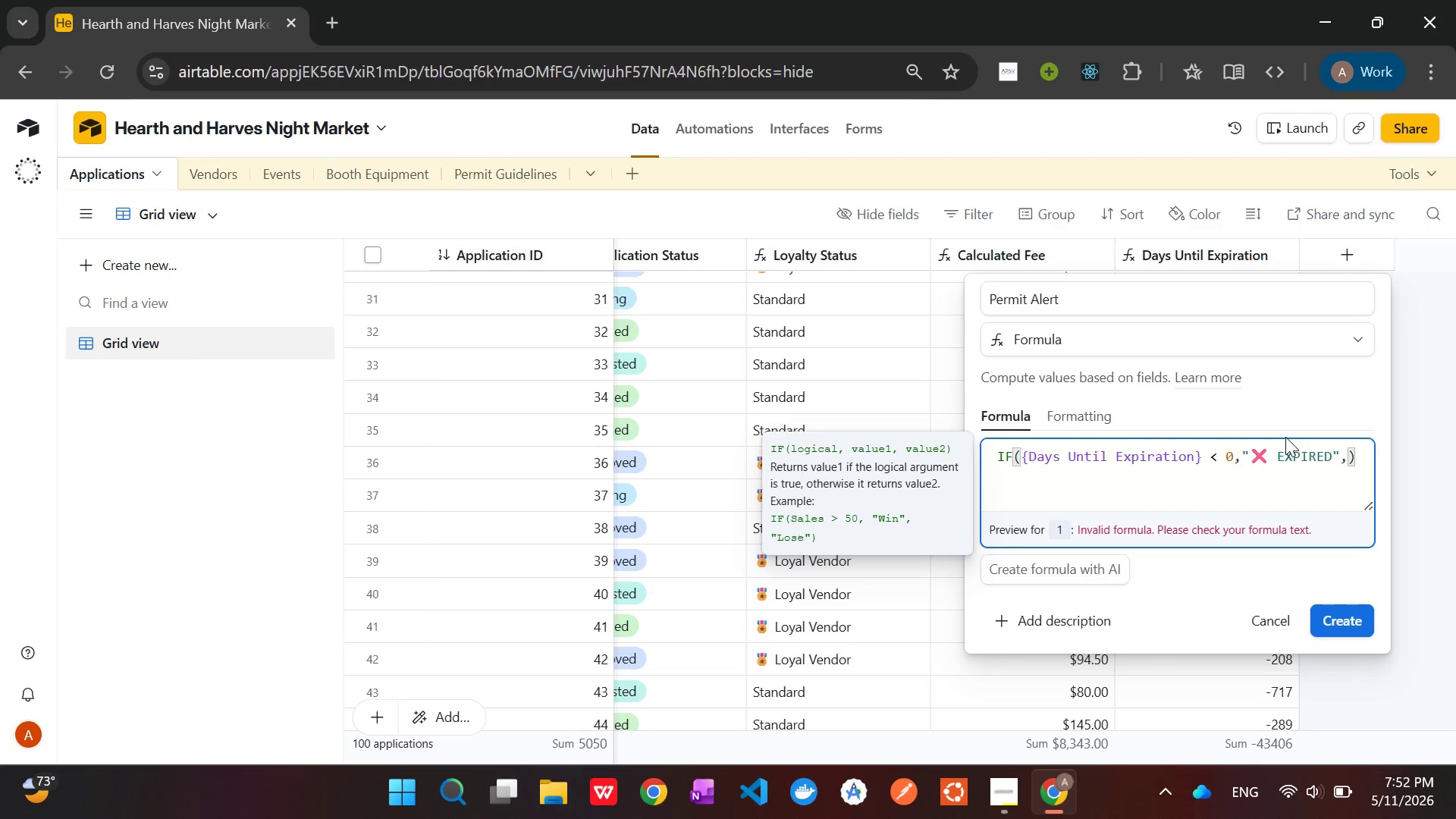 
wait(18.89)
 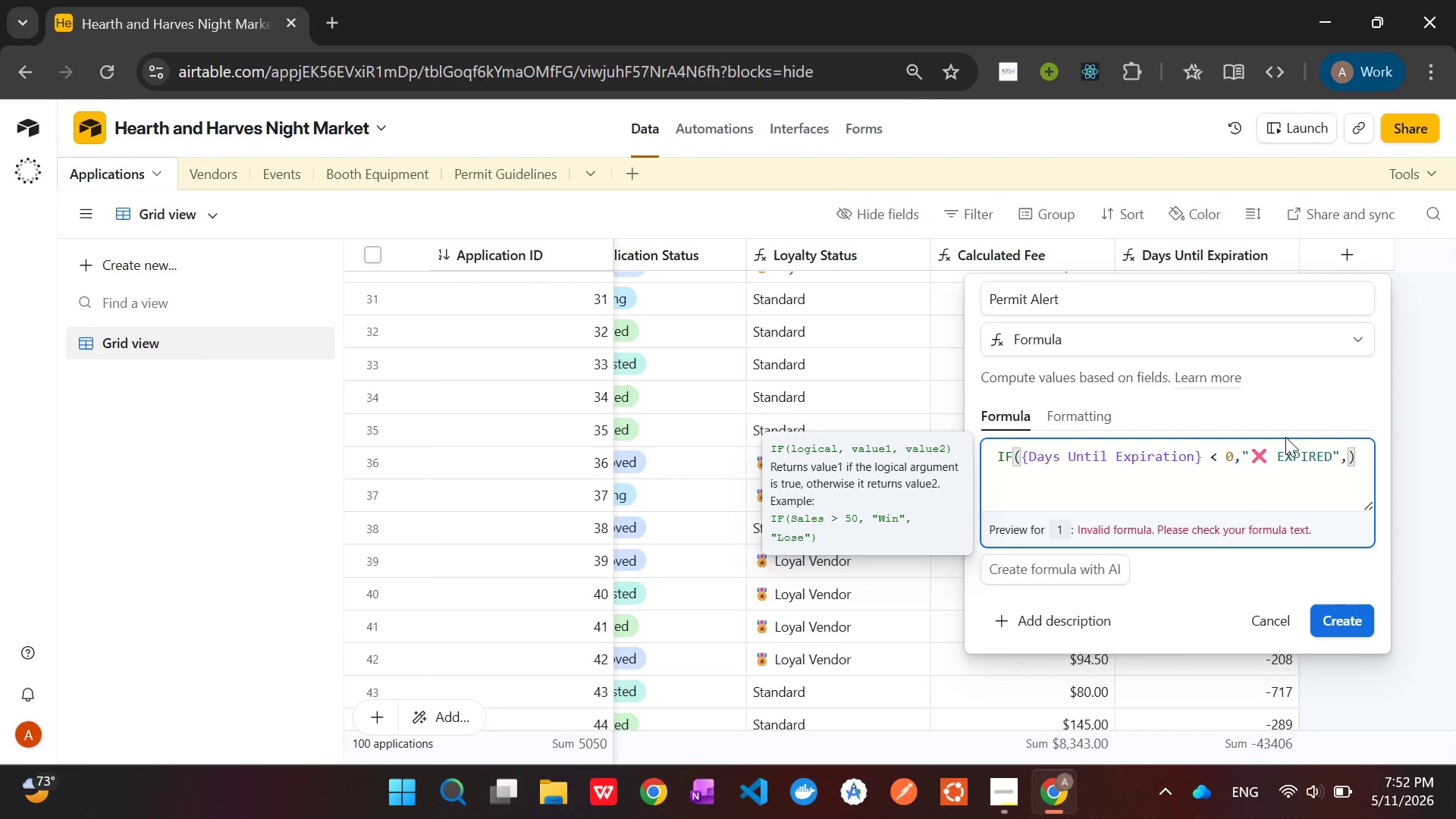 
type(IF)
 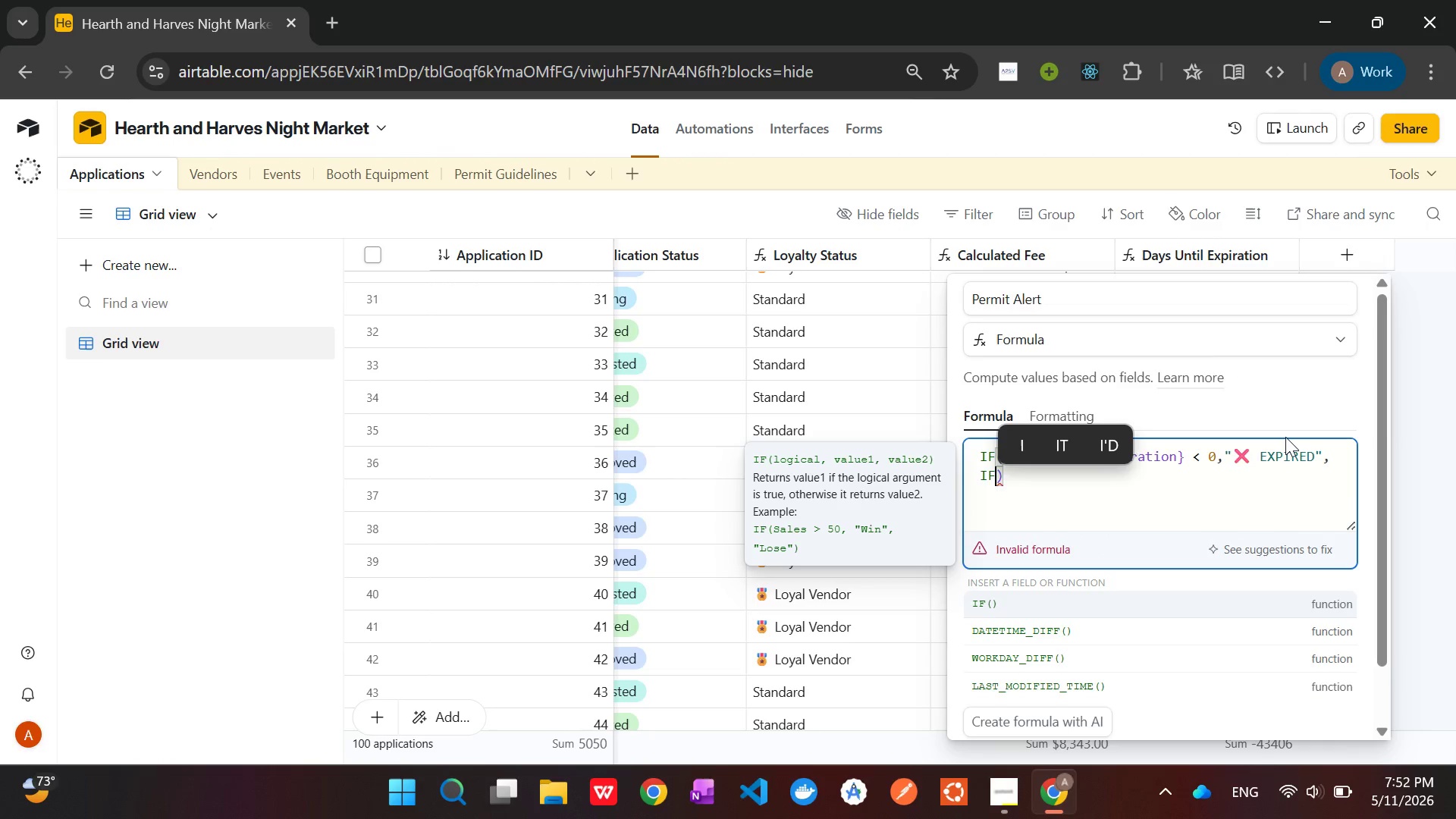 
key(Shift+9)
 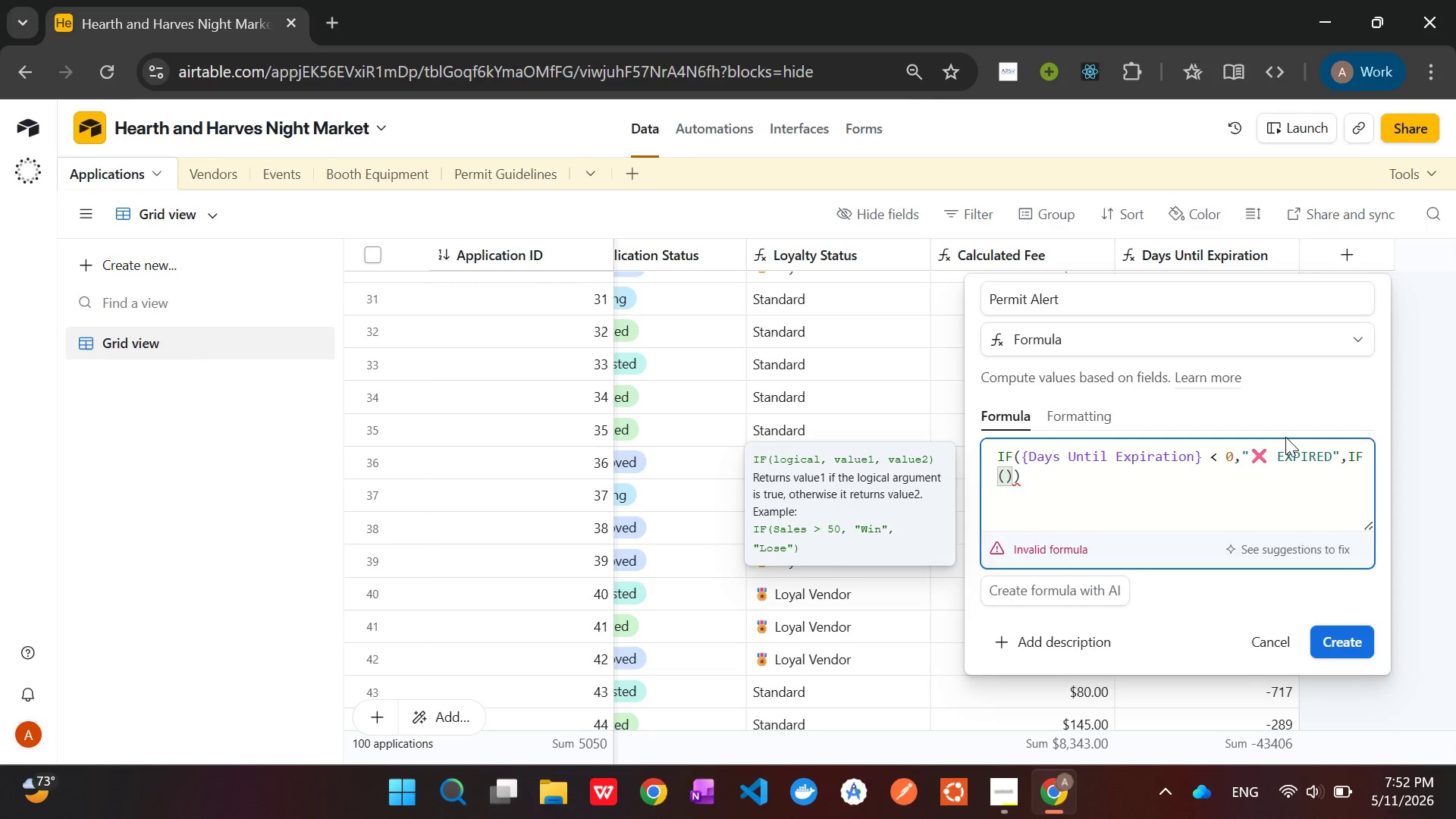 
key(Shift+ShiftLeft)
 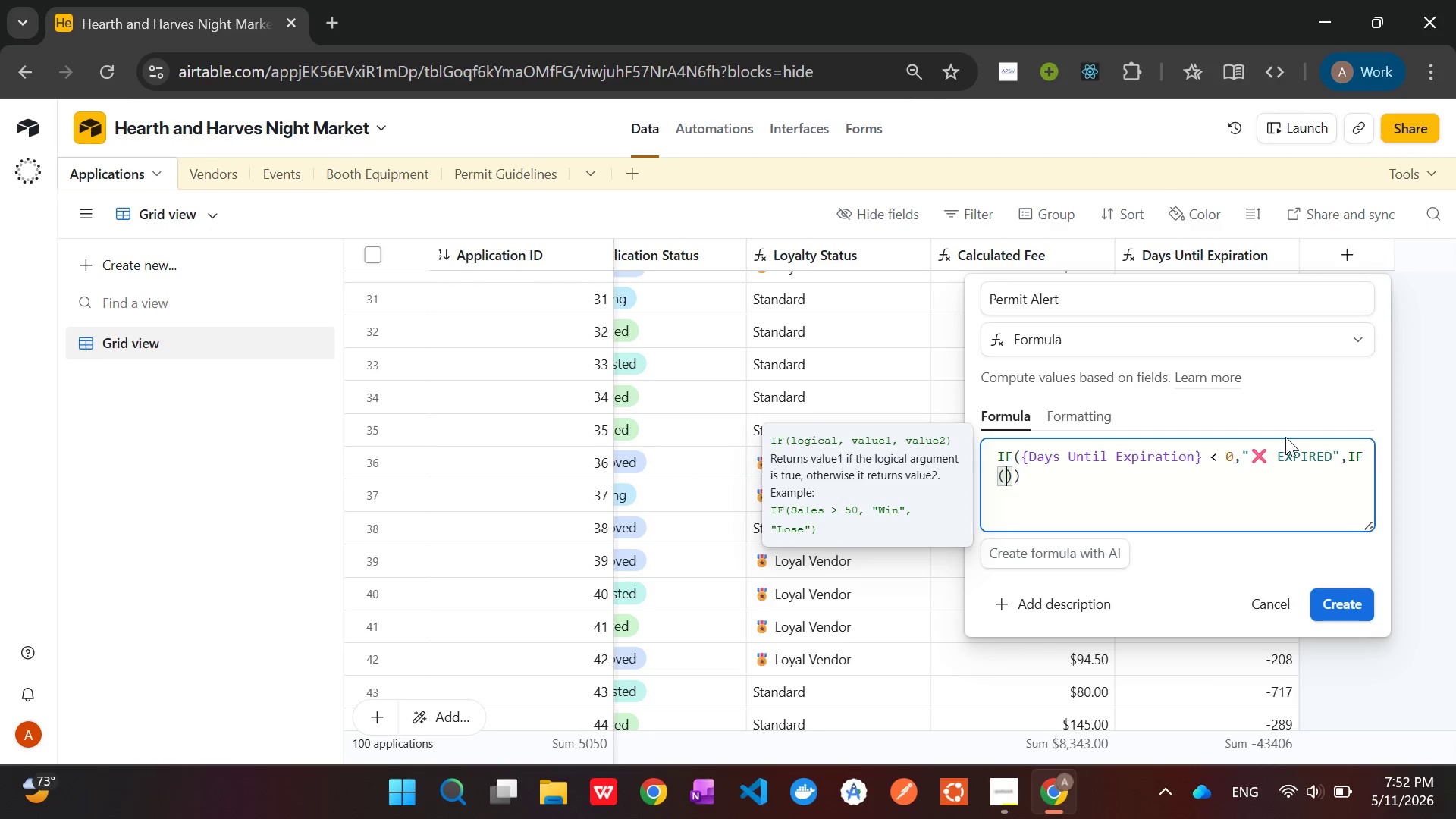 
key(Shift+BracketLeft)
 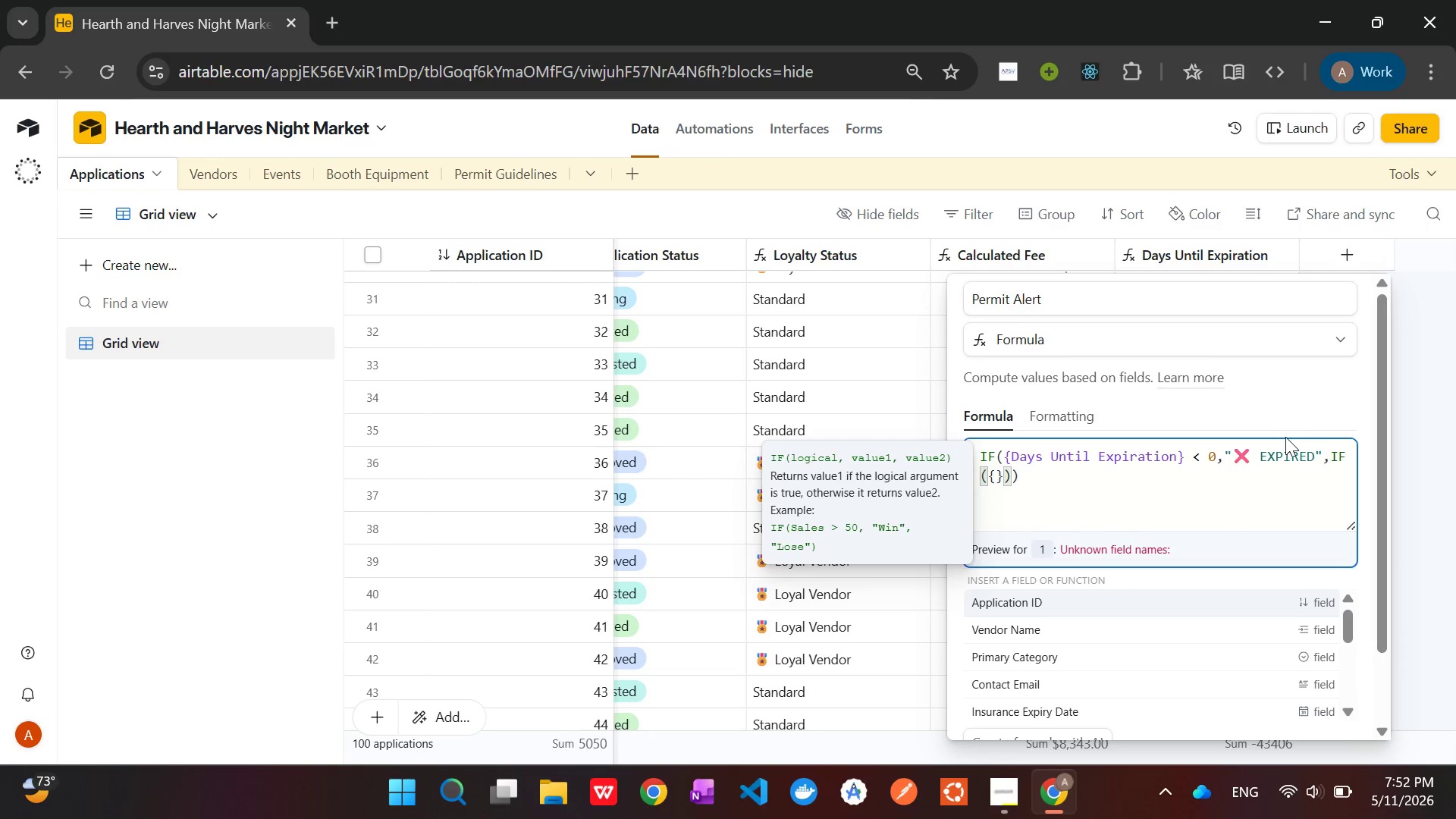 
type(Days)
key(Tab)
 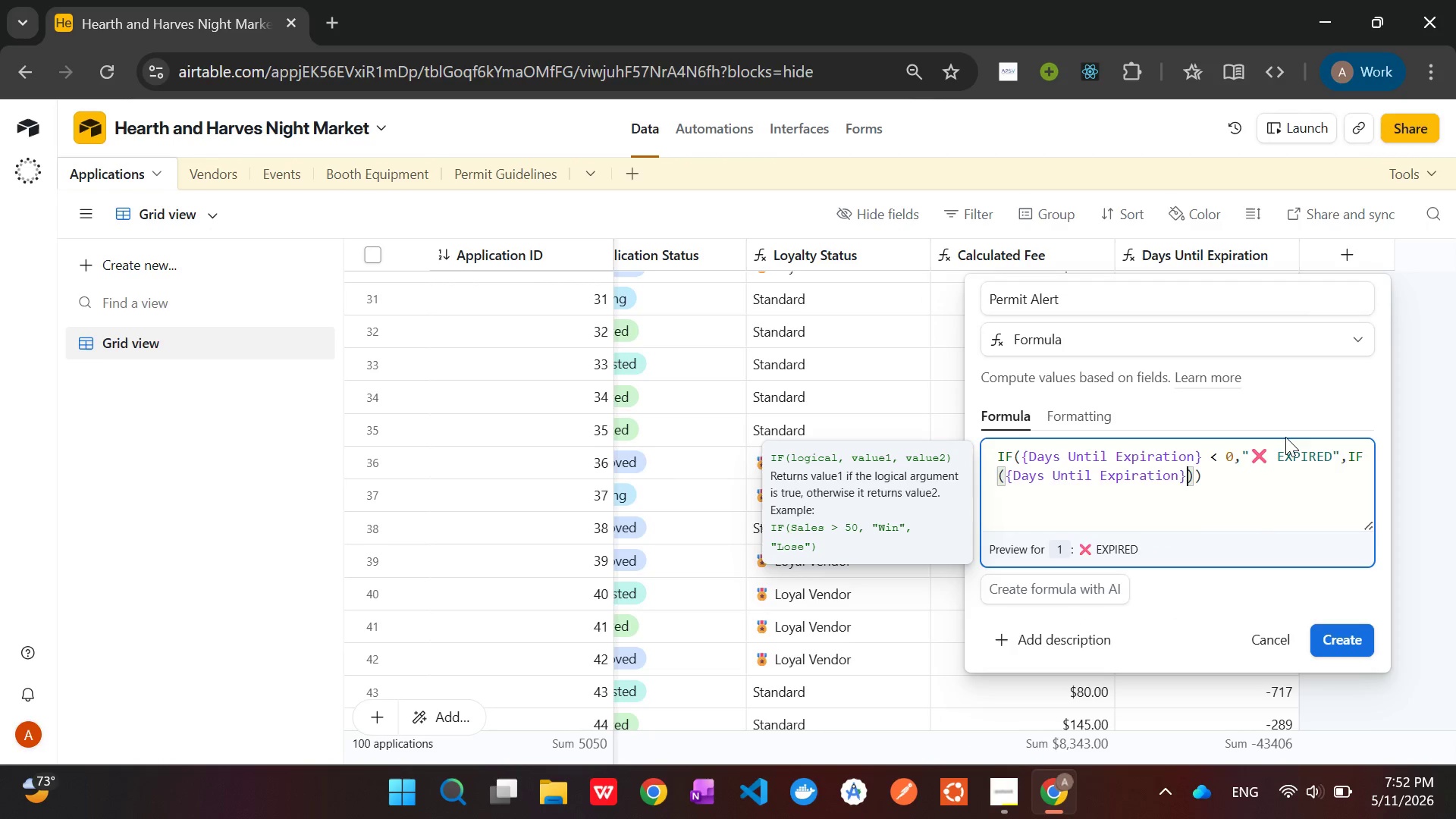 
type( < 30)
 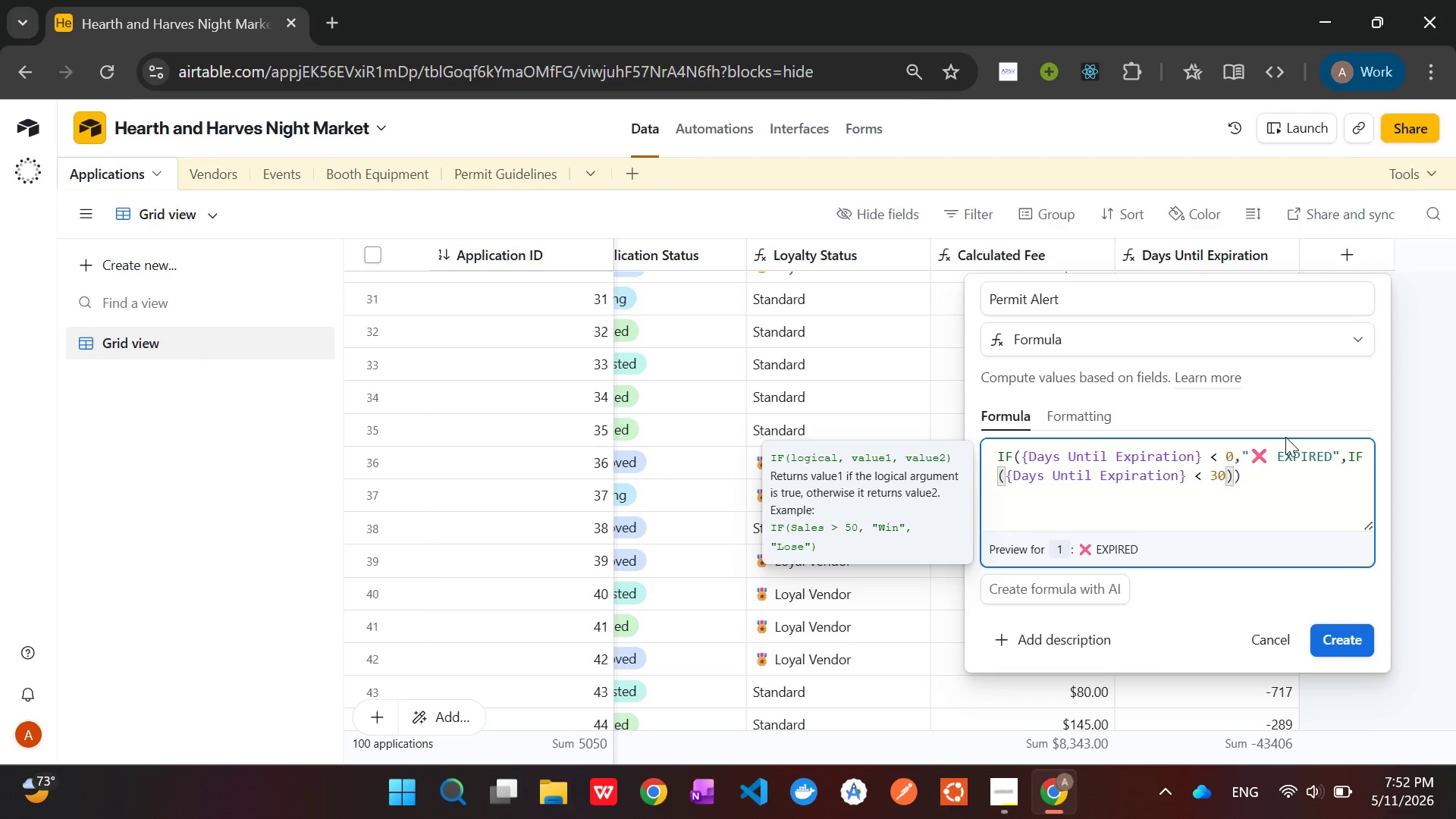 
key(Comma)
 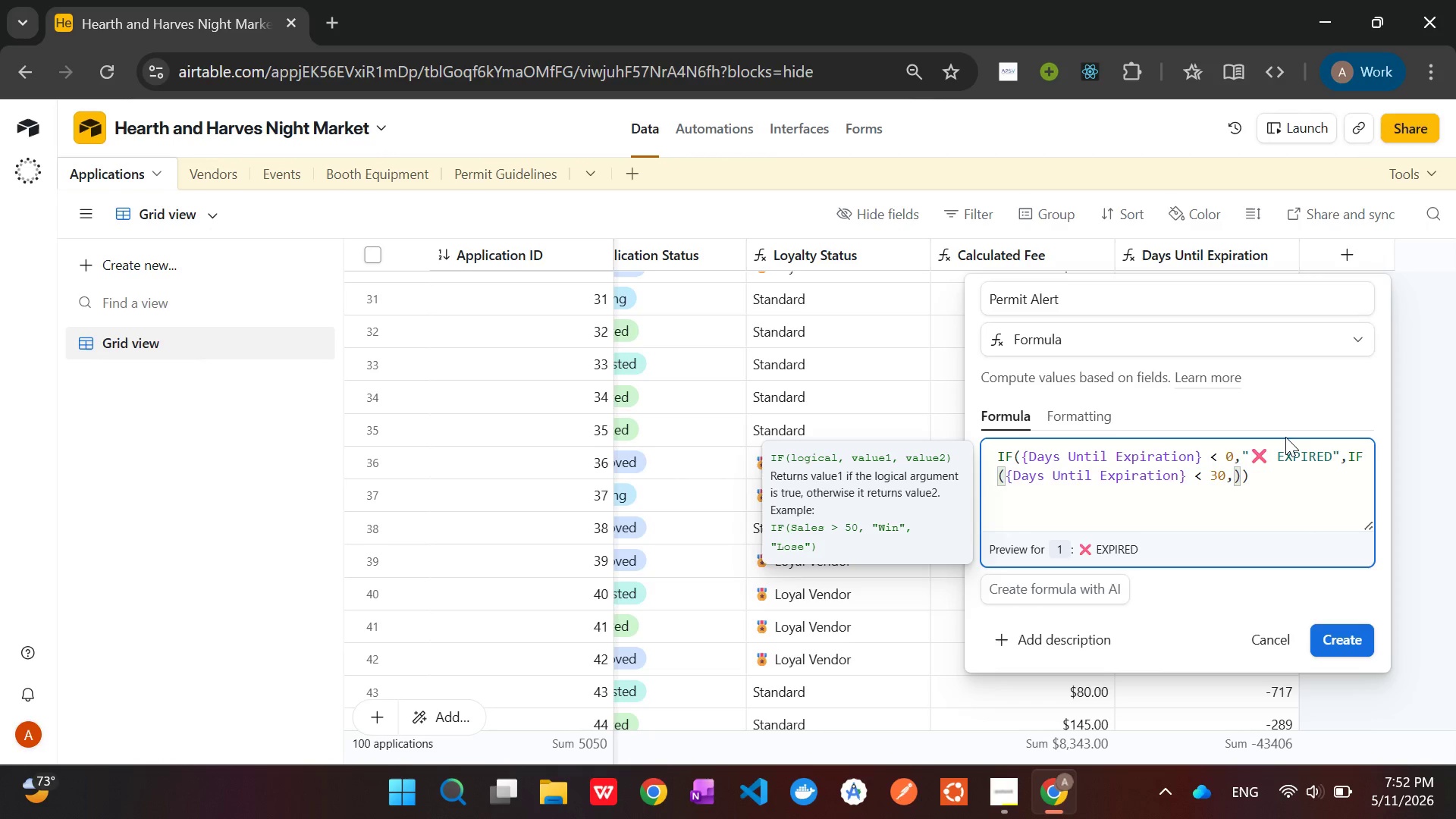 
key(Shift+Quote)
 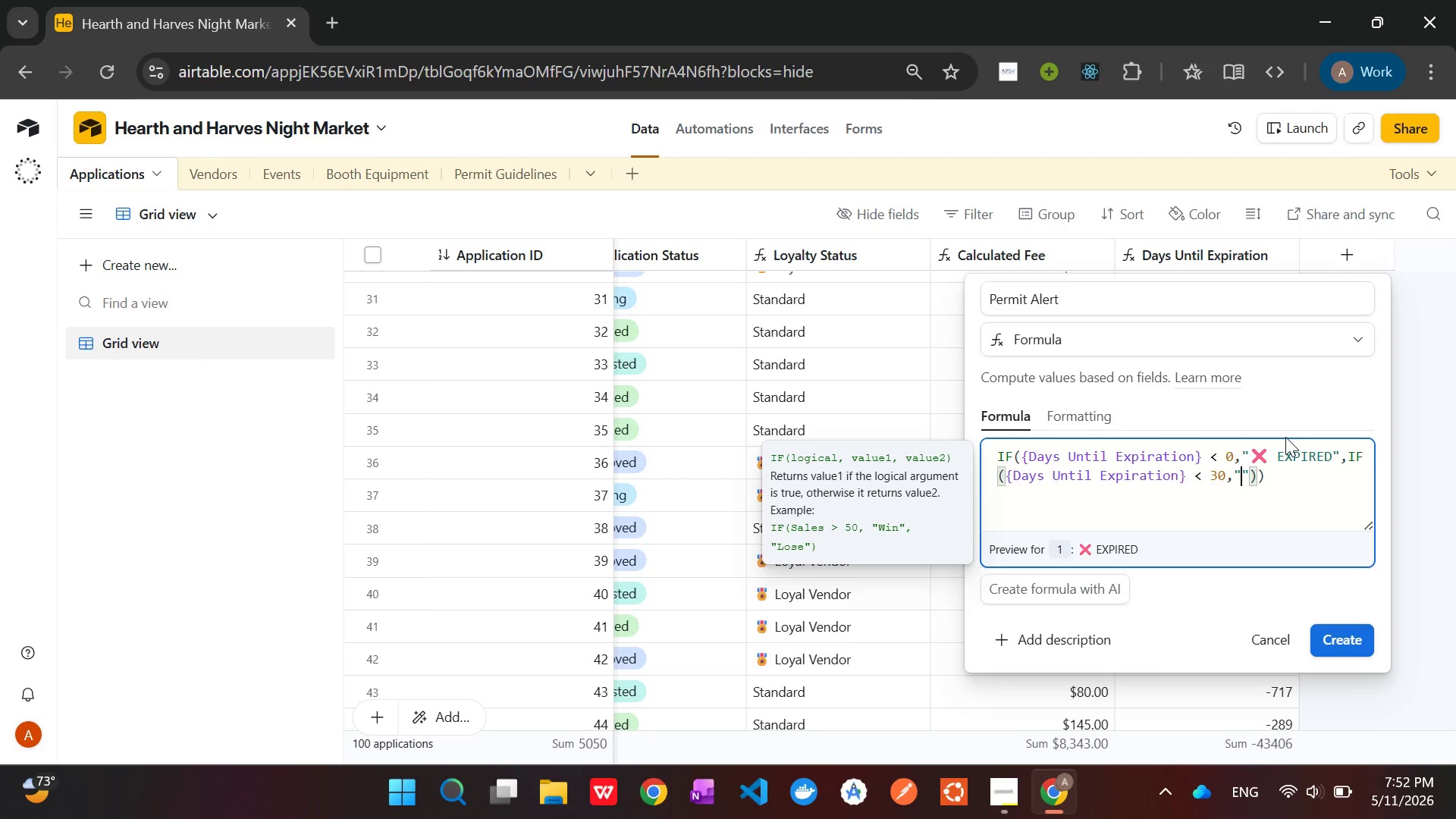 
key(Meta+MetaLeft)
 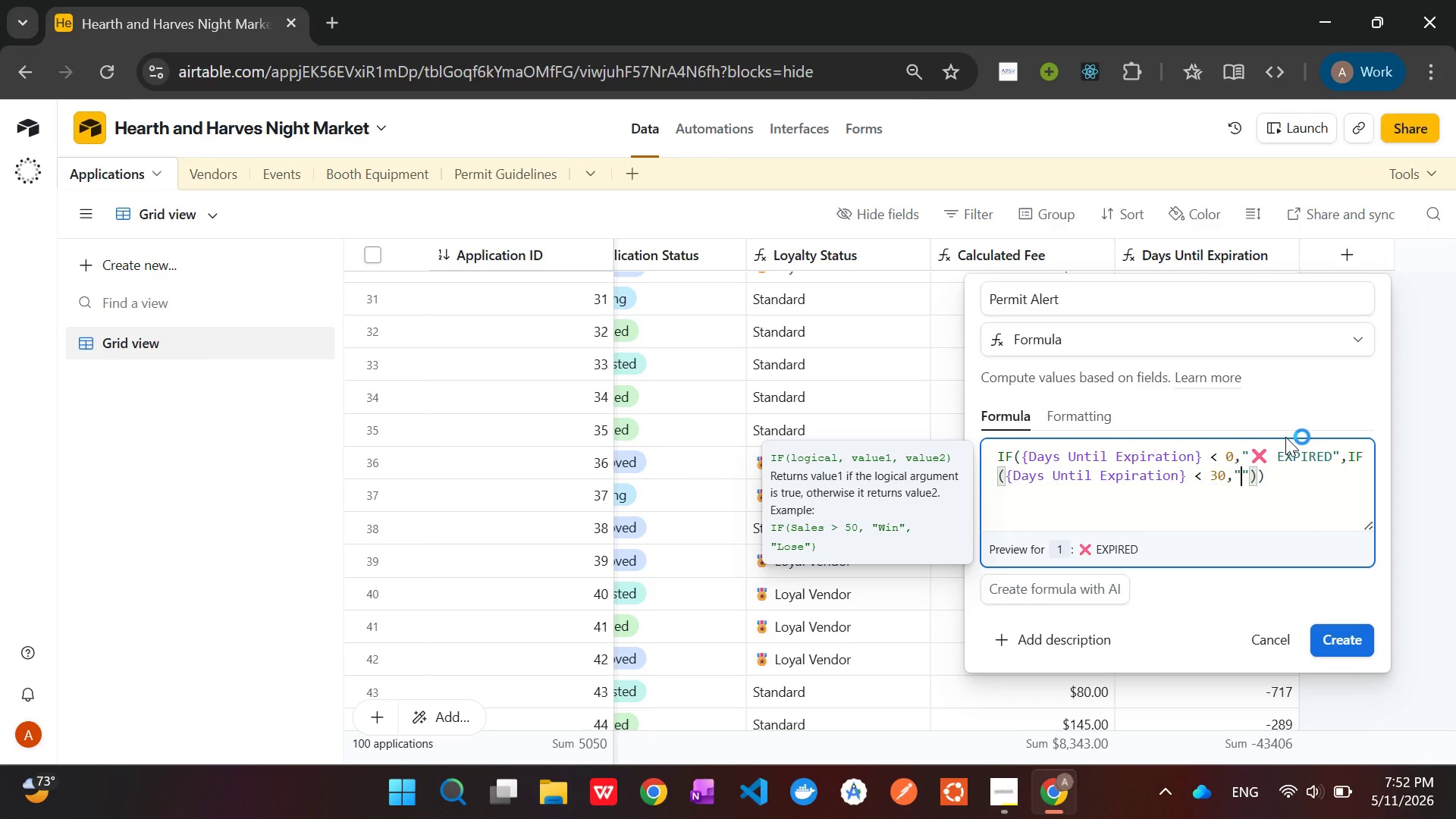 
key(Meta+V)
 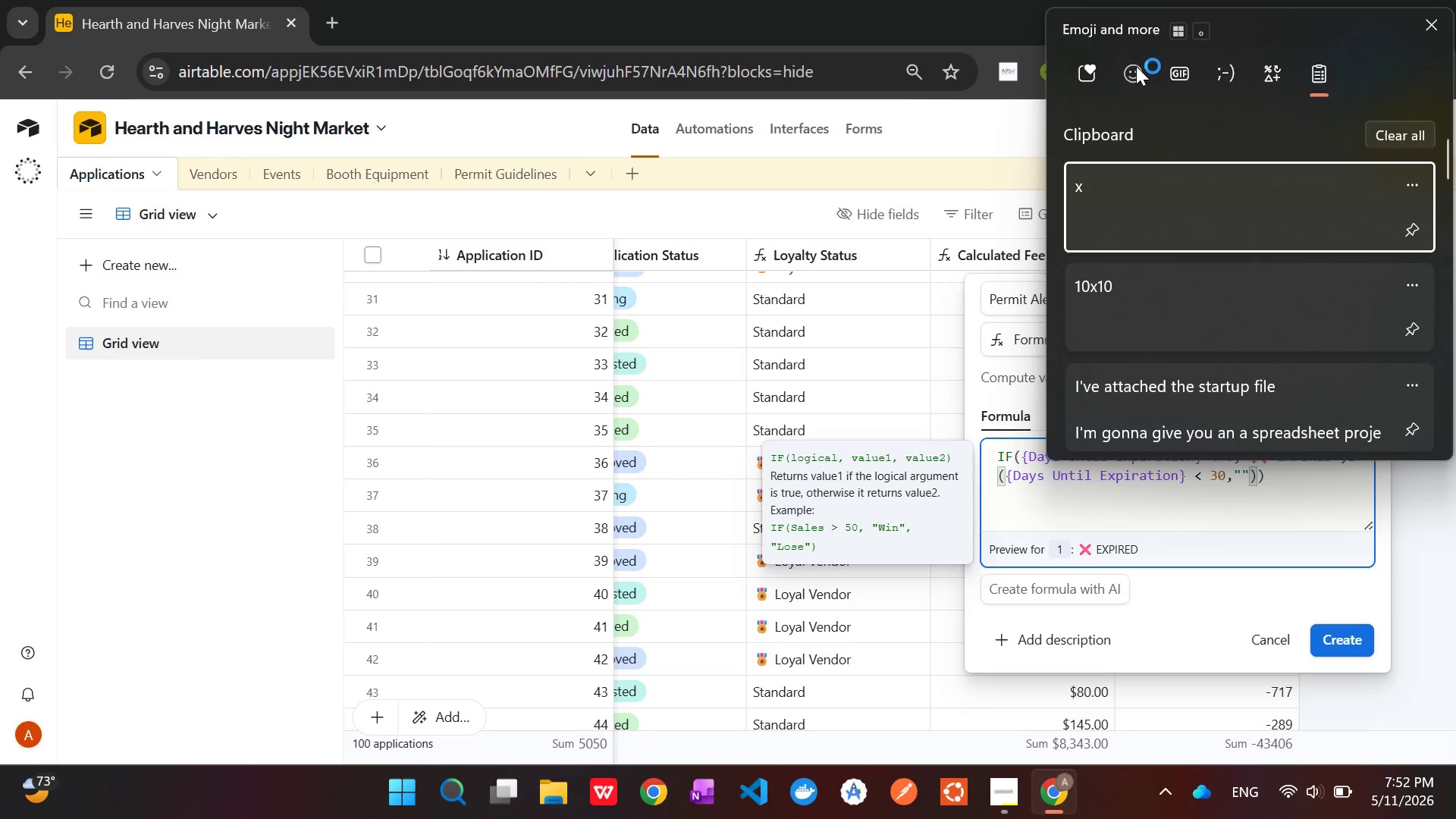 
left_click([1132, 66])
 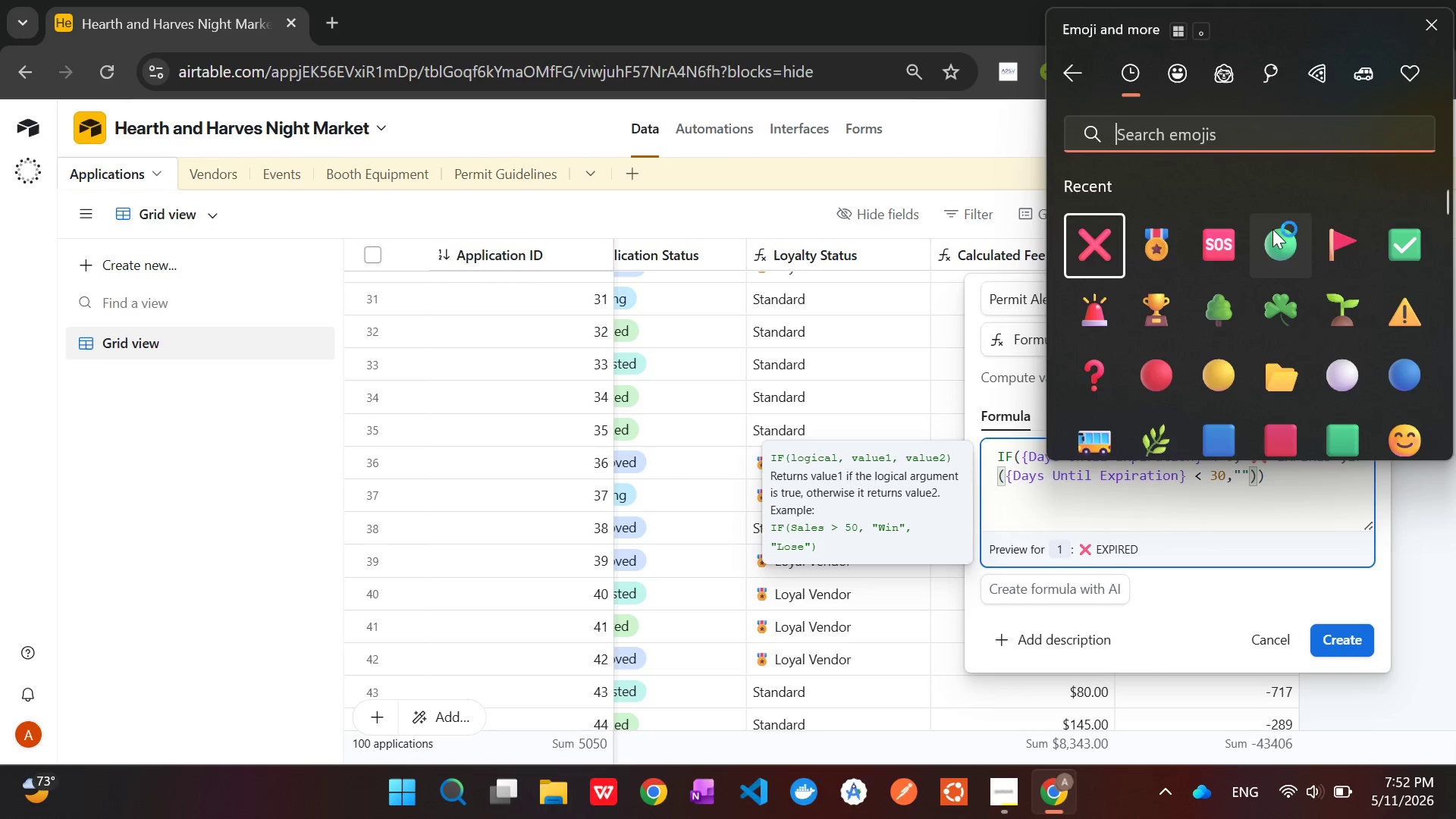 
left_click([1407, 303])
 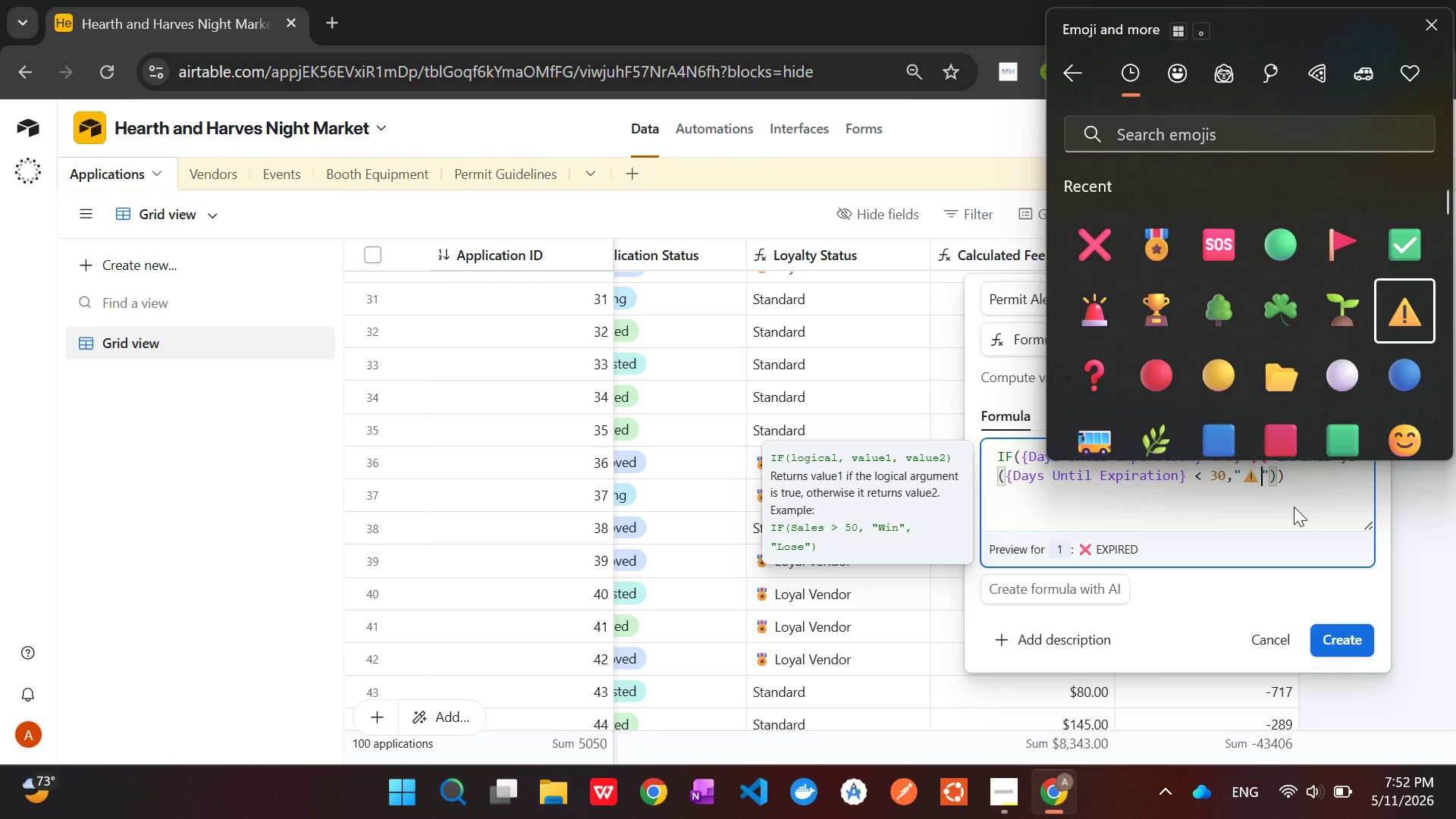 
left_click([1276, 501])
 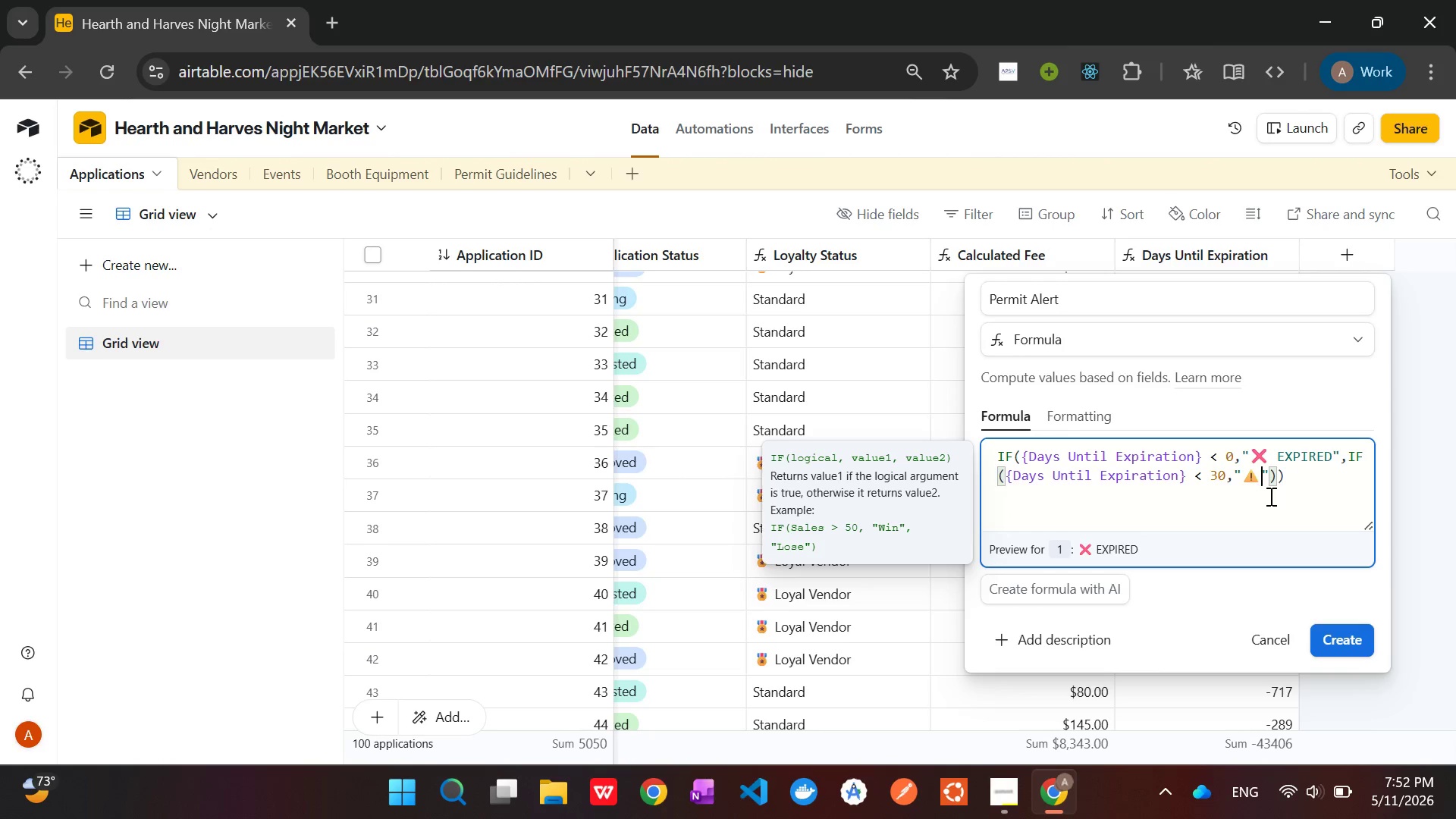 
type( EXPIRING SOON)
 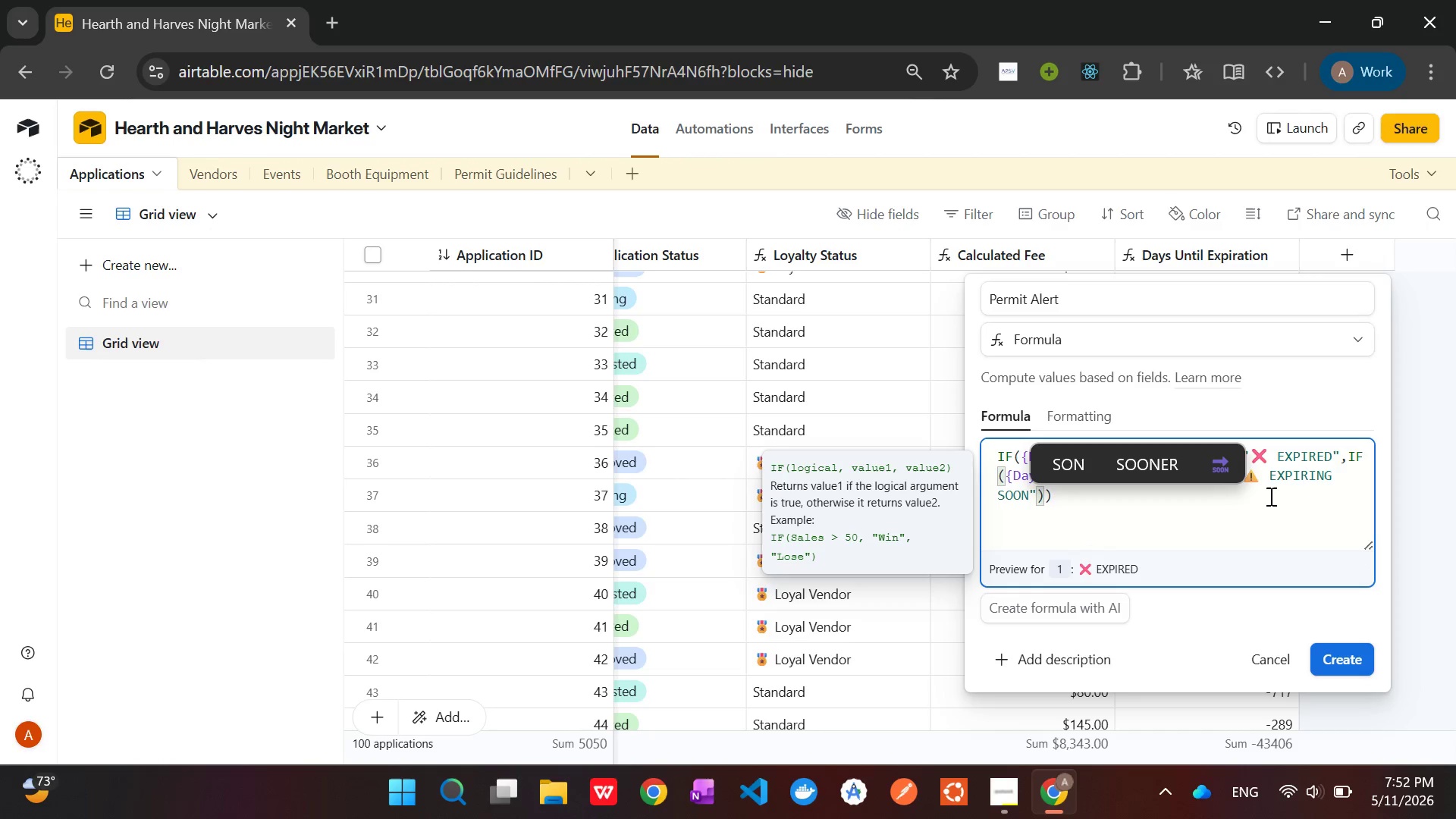 
key(ArrowRight)
 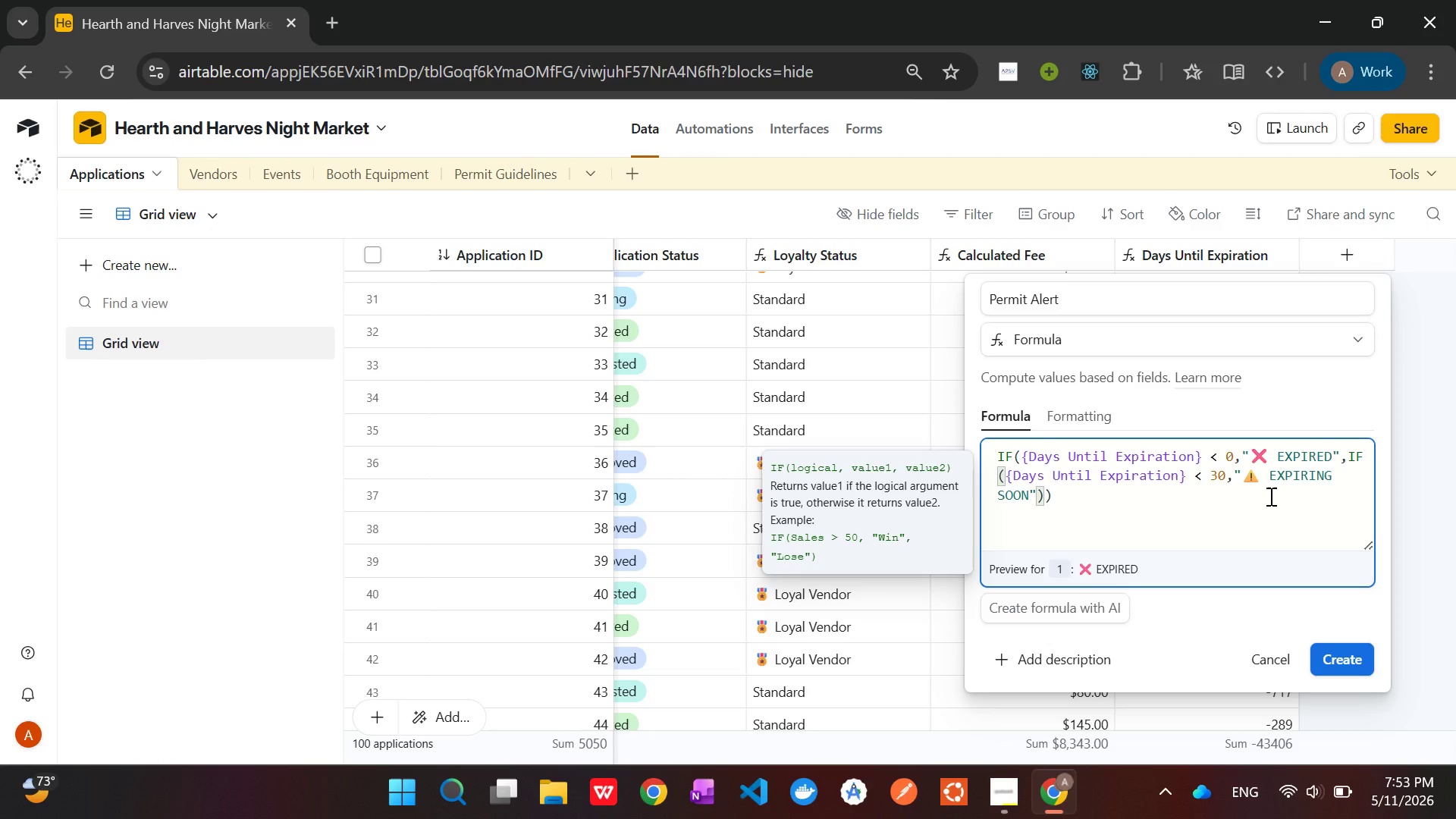 
type(,"Valid)
 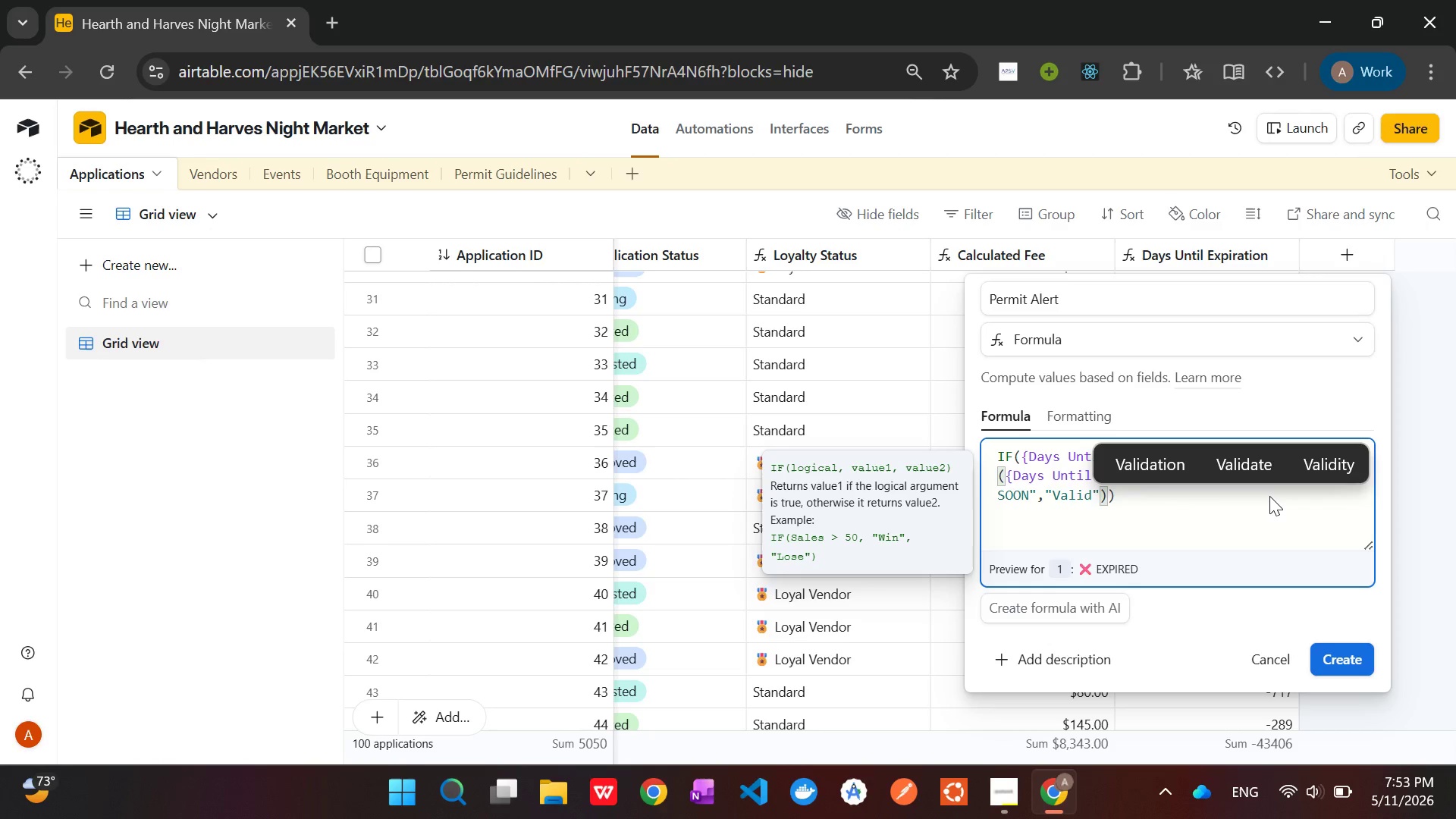 
key(ArrowLeft)
 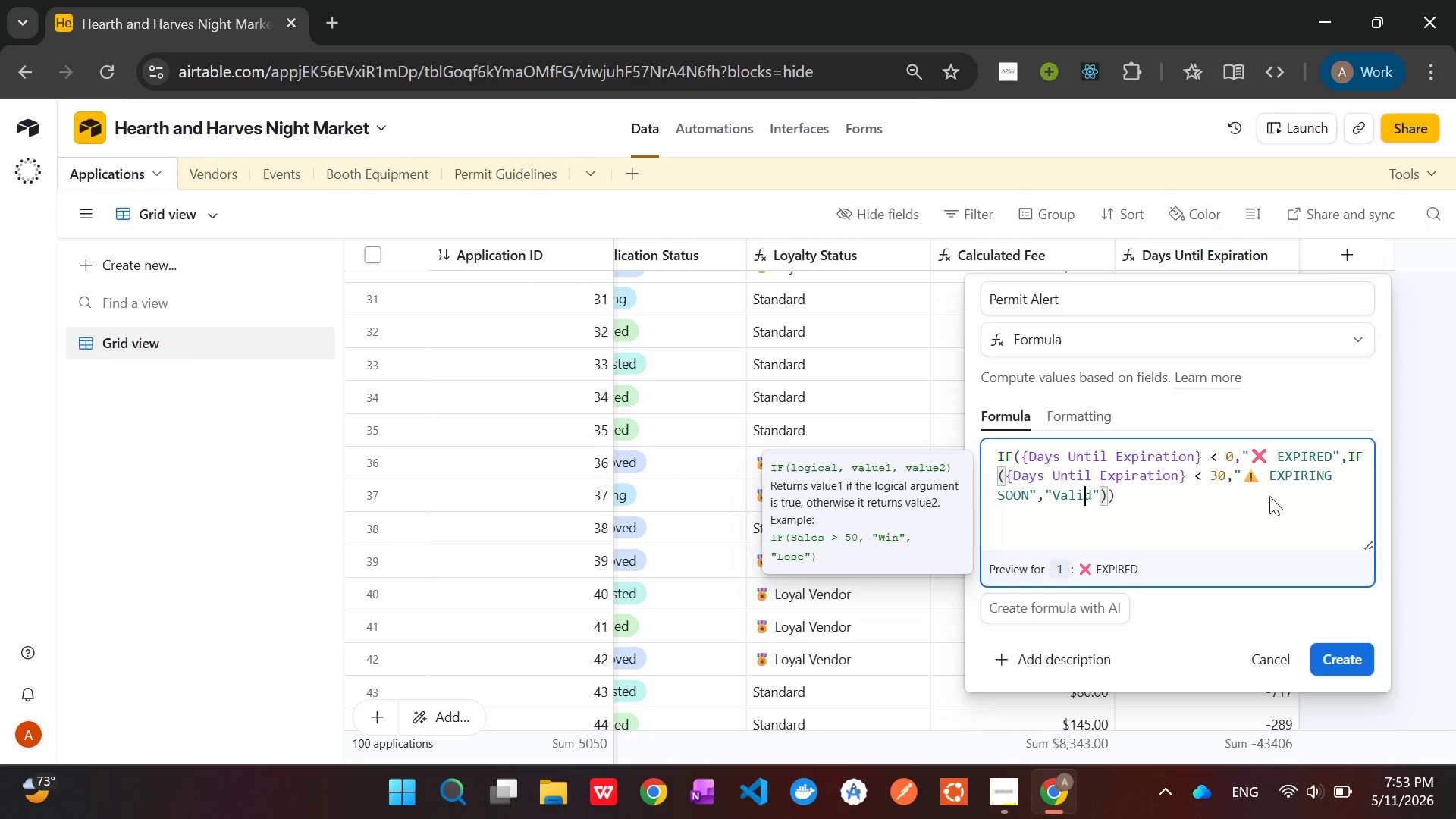 
key(ArrowLeft)
 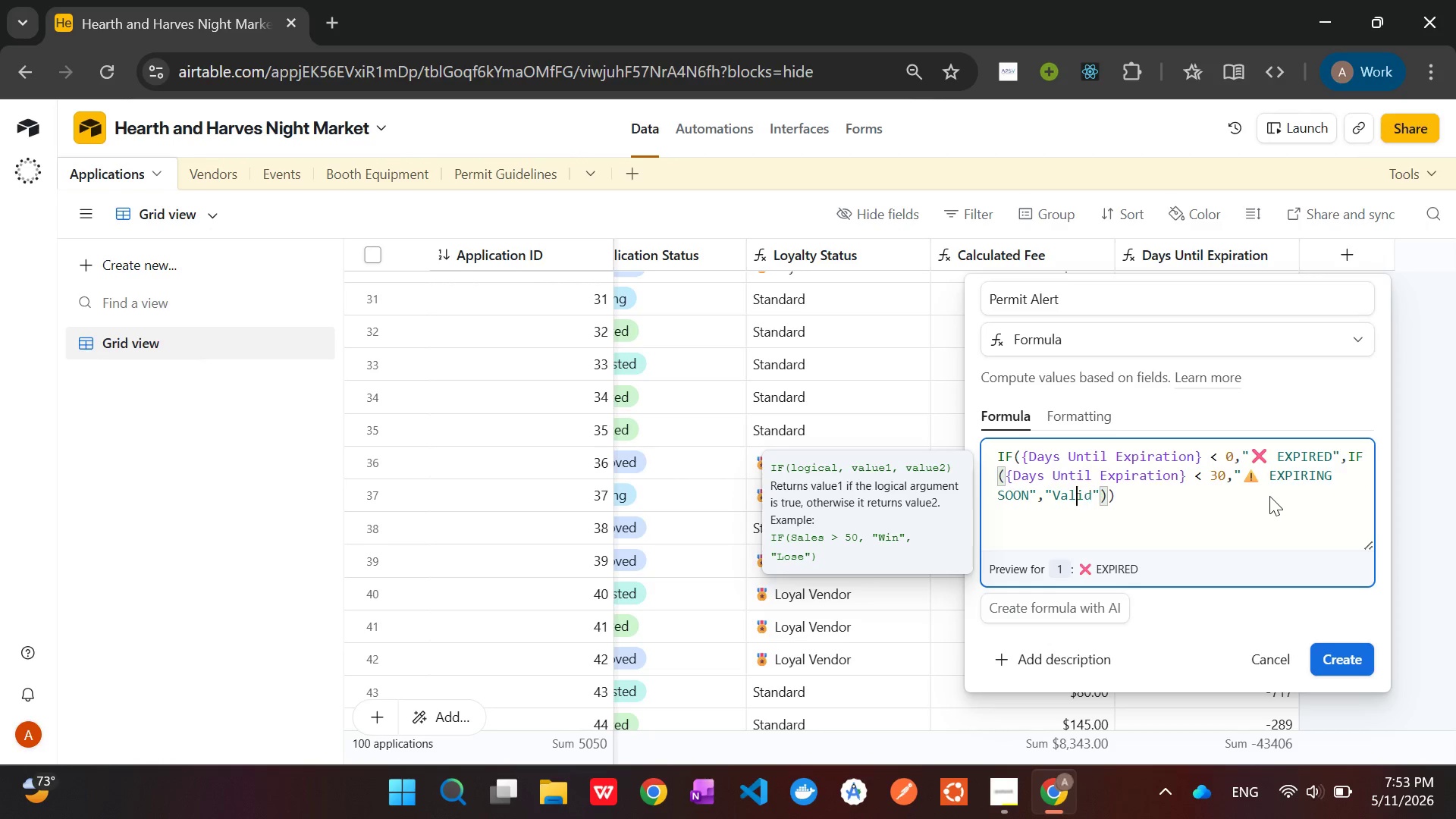 
key(ArrowLeft)
 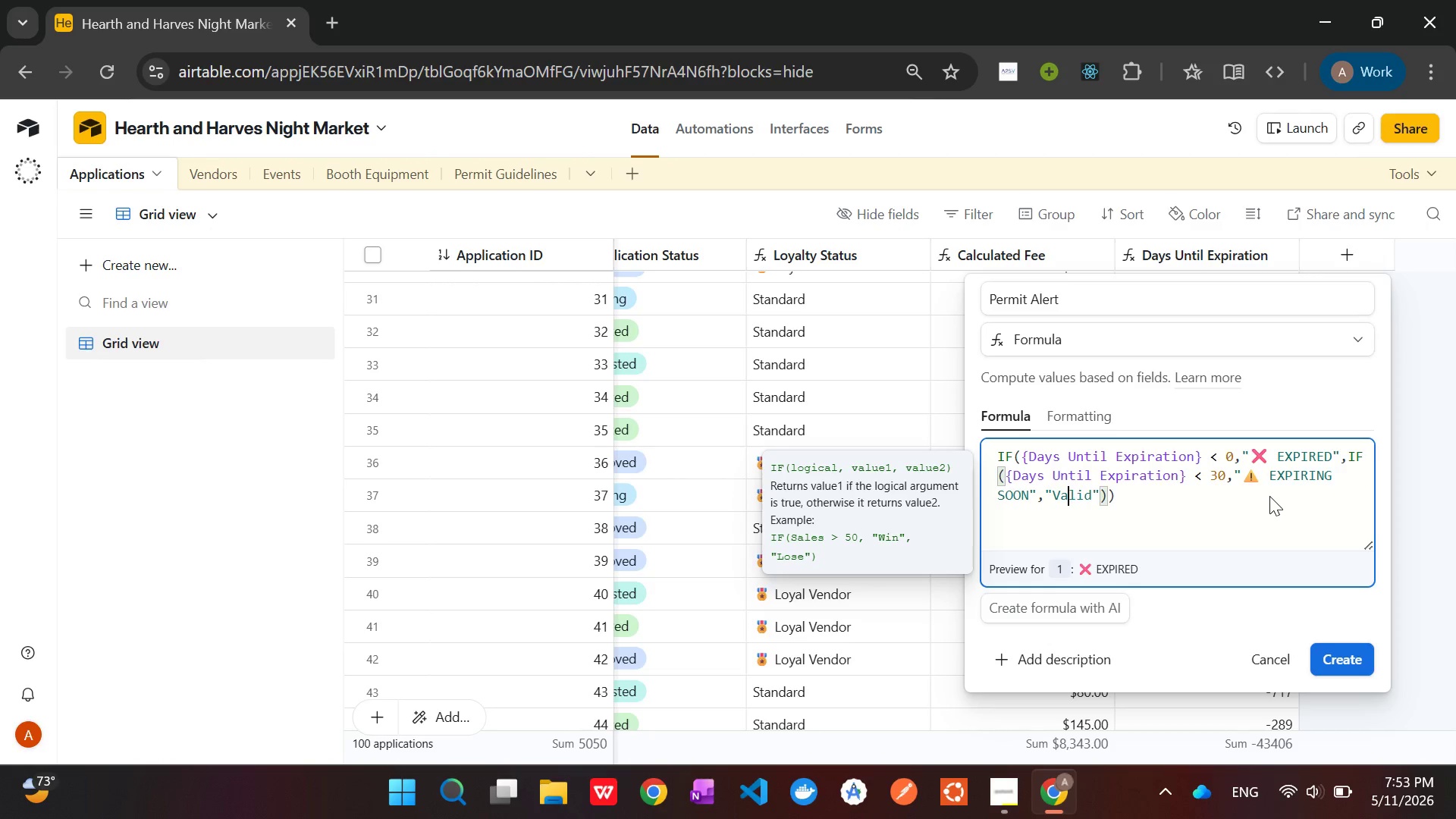 
key(ArrowLeft)
 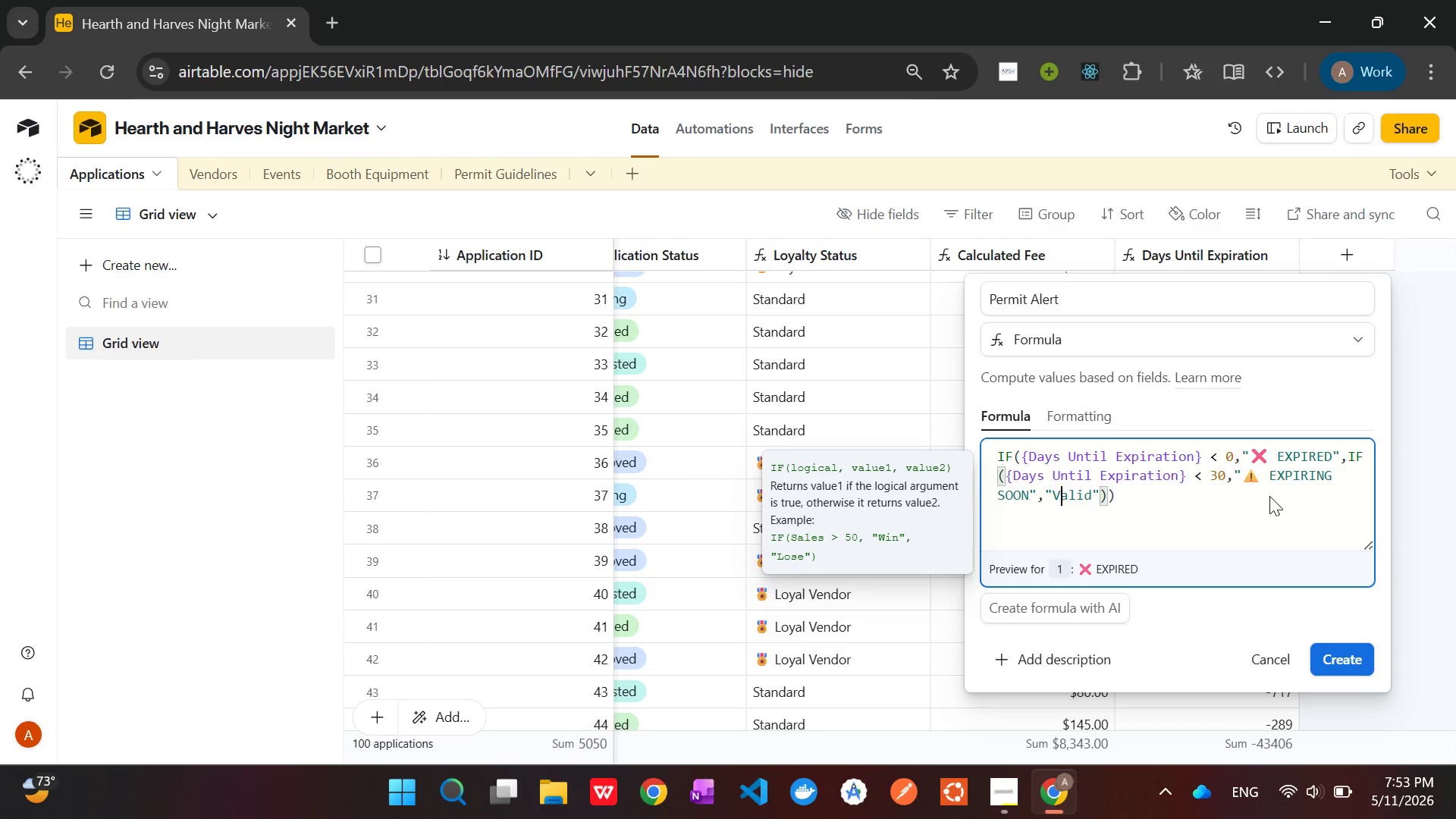 
key(ArrowLeft)
 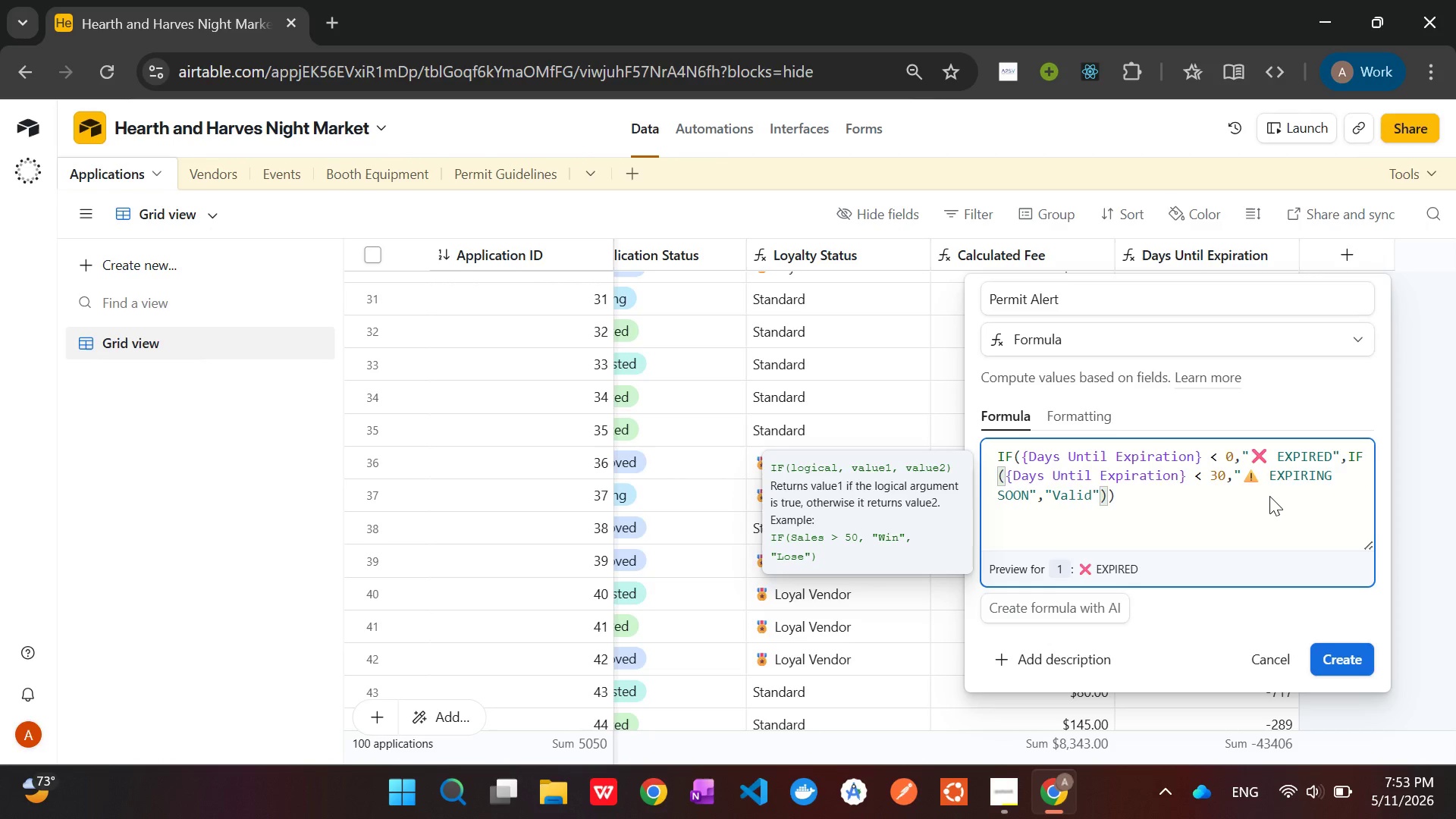 
key(Meta+V)
 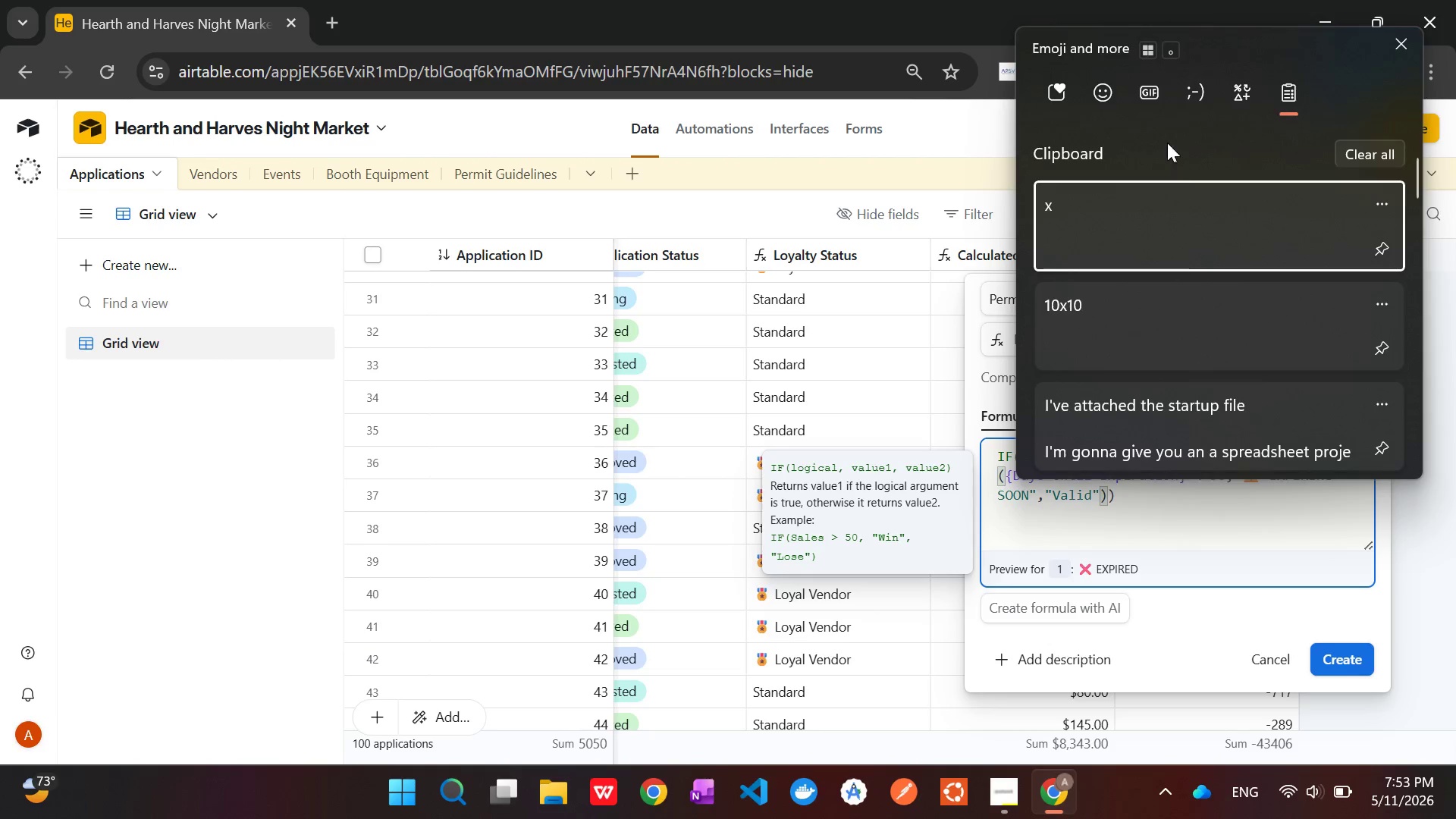 
left_click([1103, 89])
 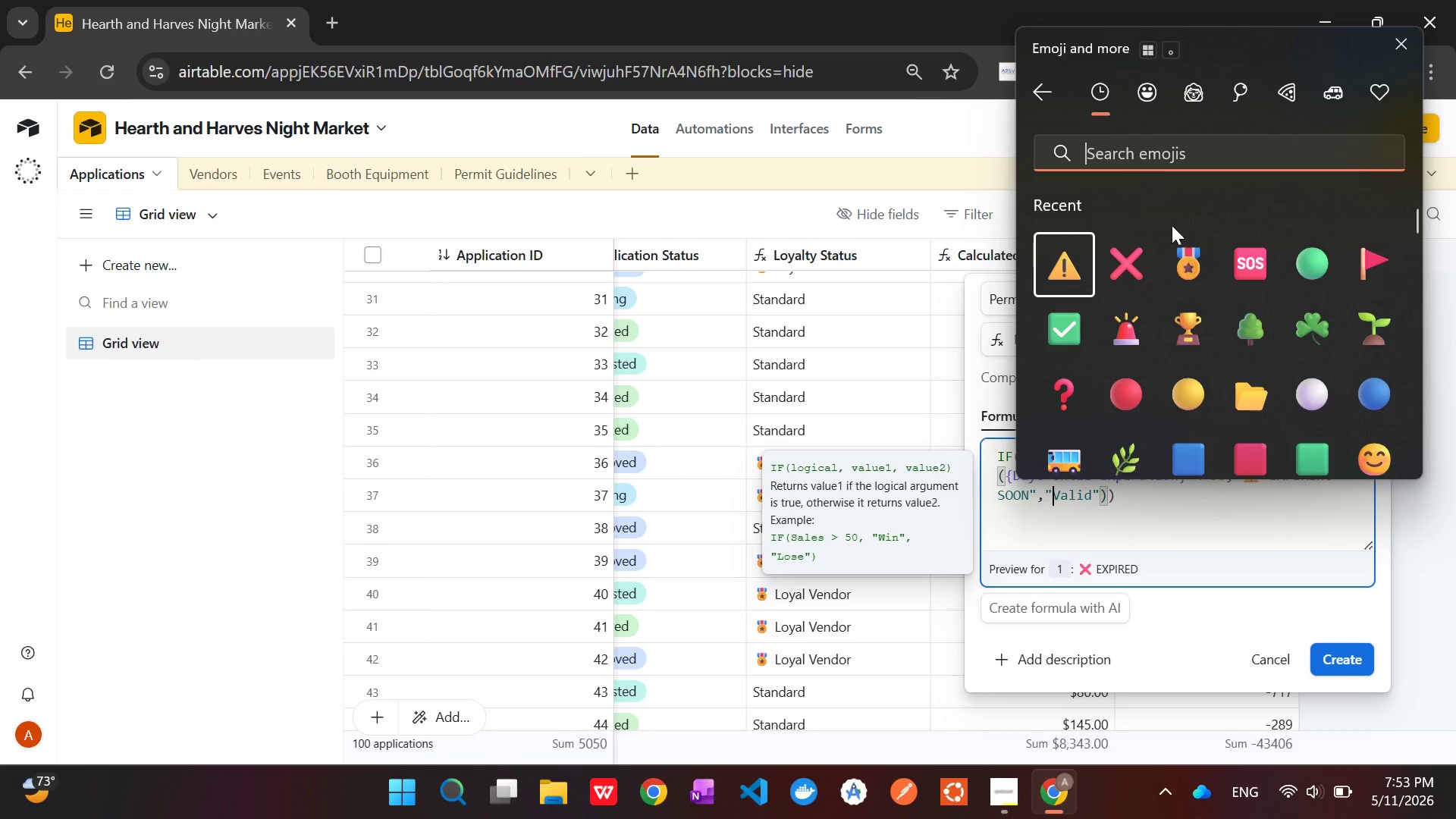 
left_click([1075, 336])
 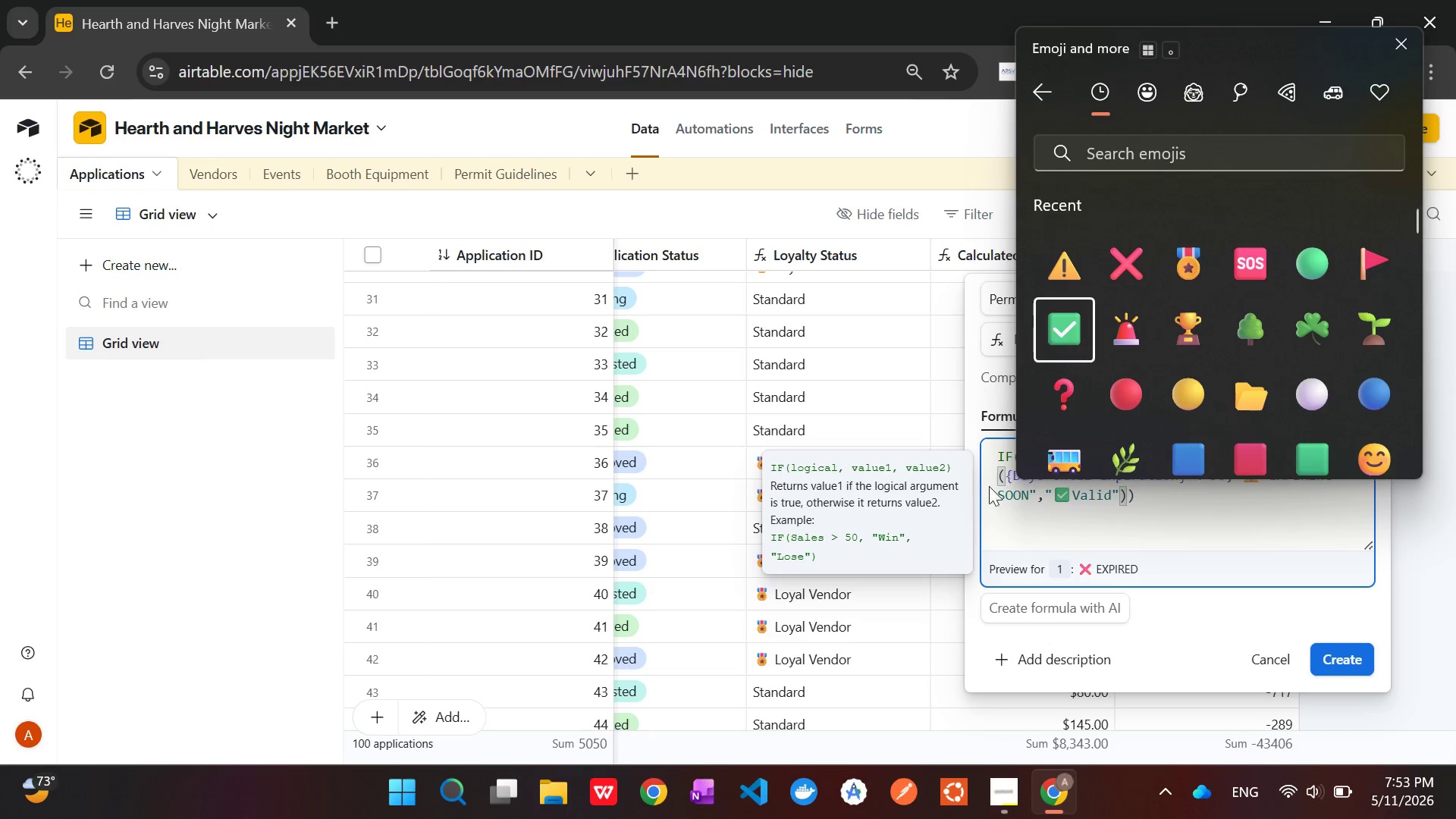 
key(Space)
 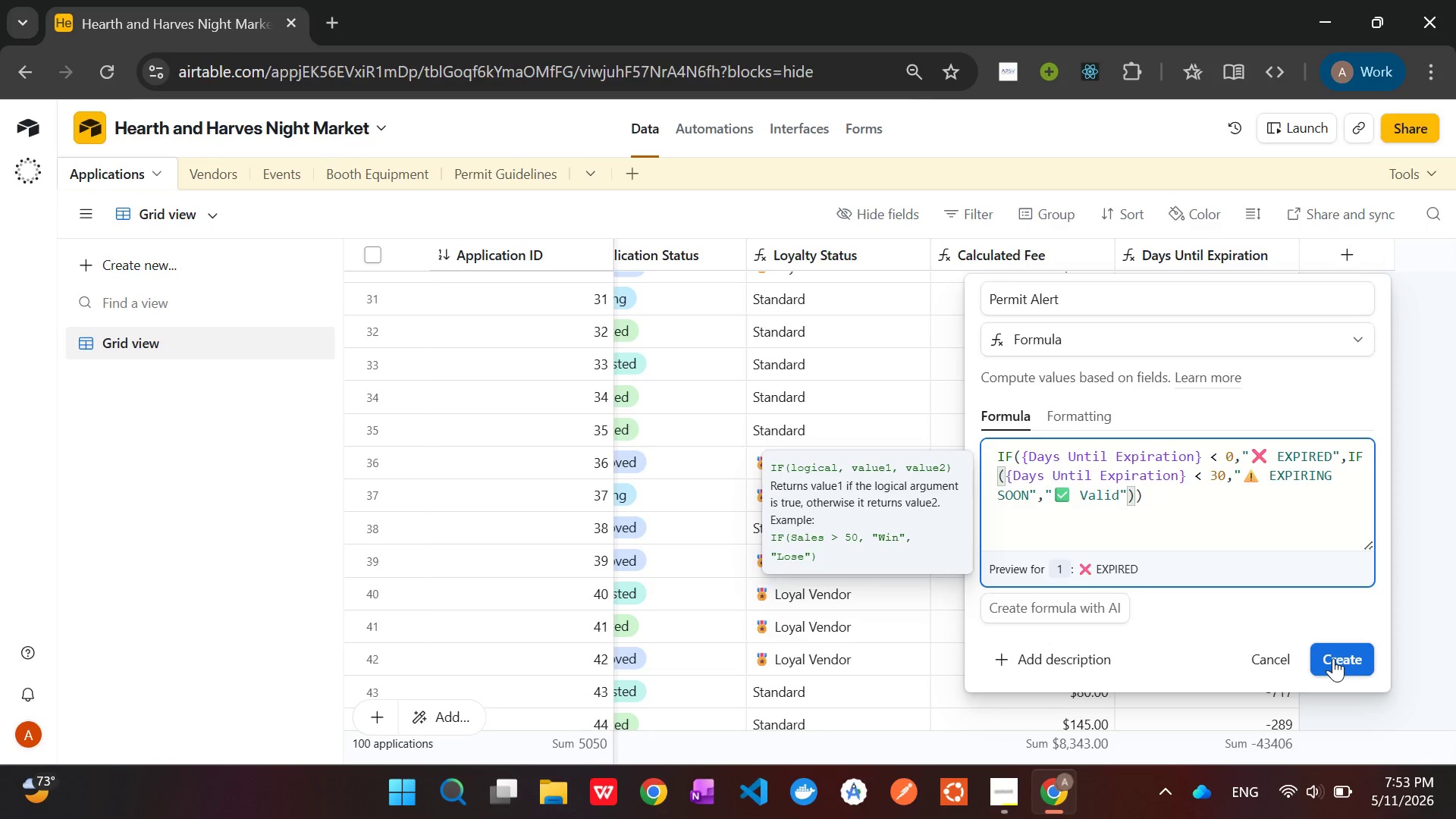 
wait(34.78)
 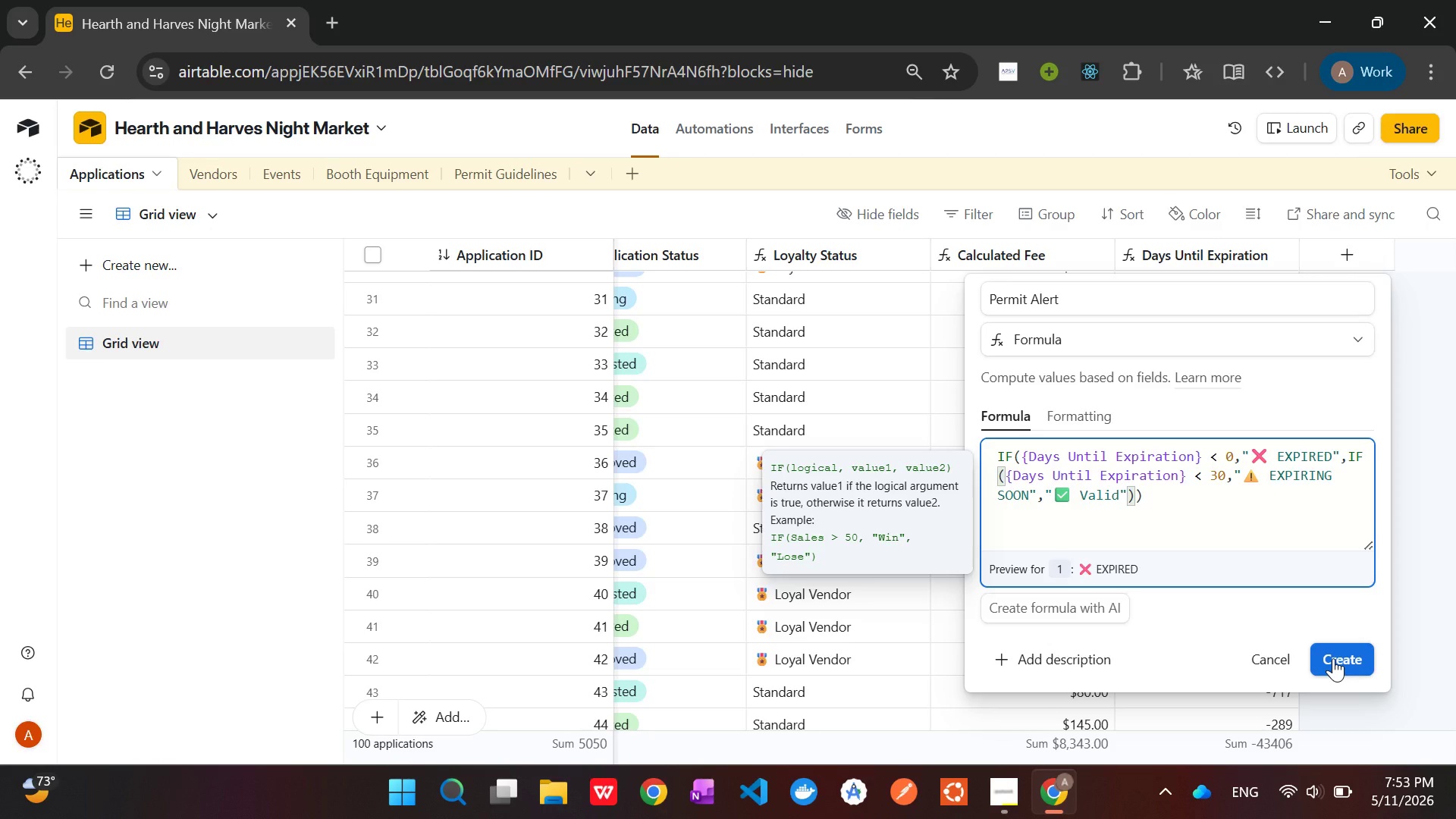 
left_click([1333, 658])
 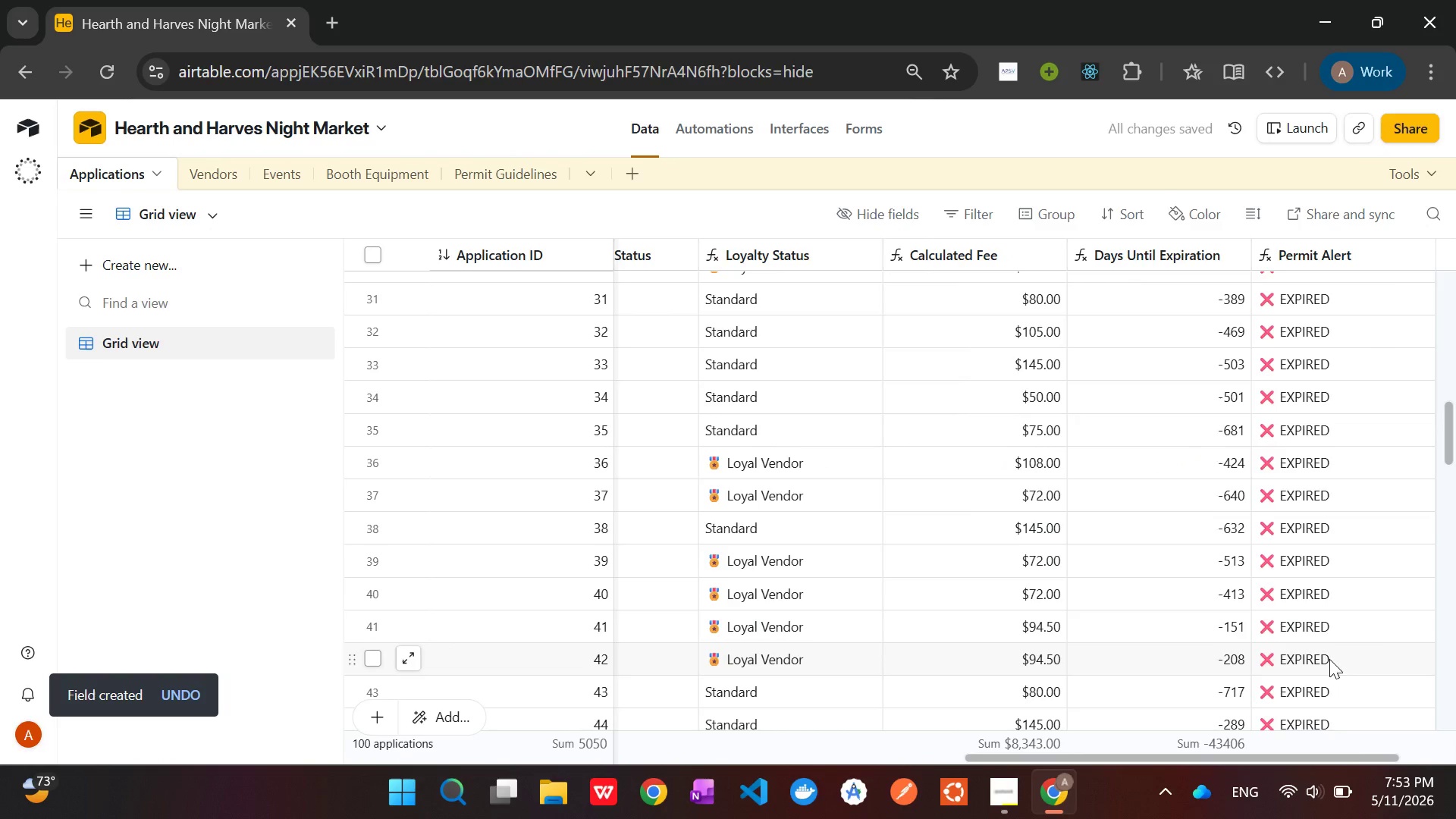 
scroll: coordinate [1317, 621], scroll_direction: up, amount: 12.0
 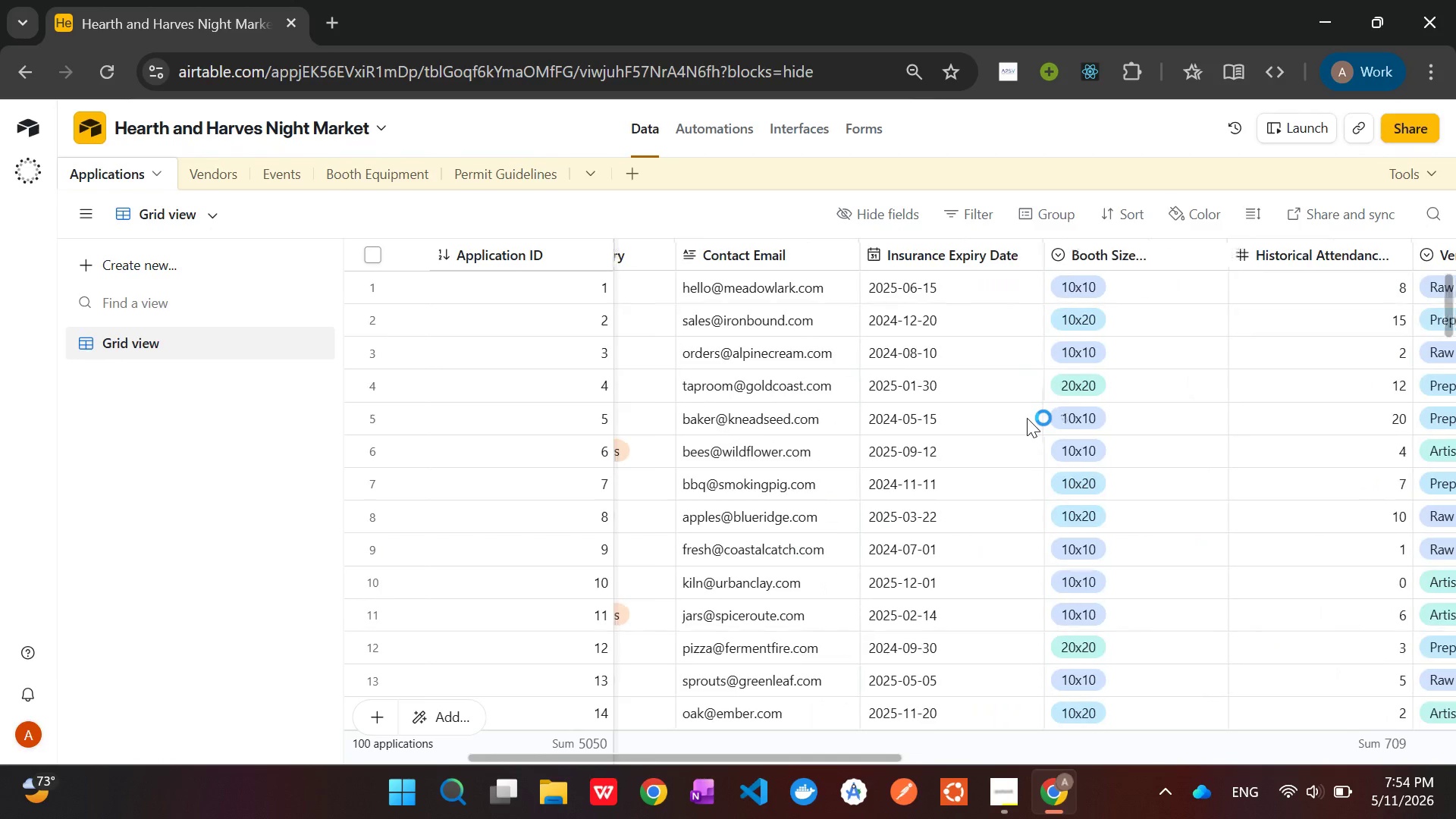 
wait(12.0)
 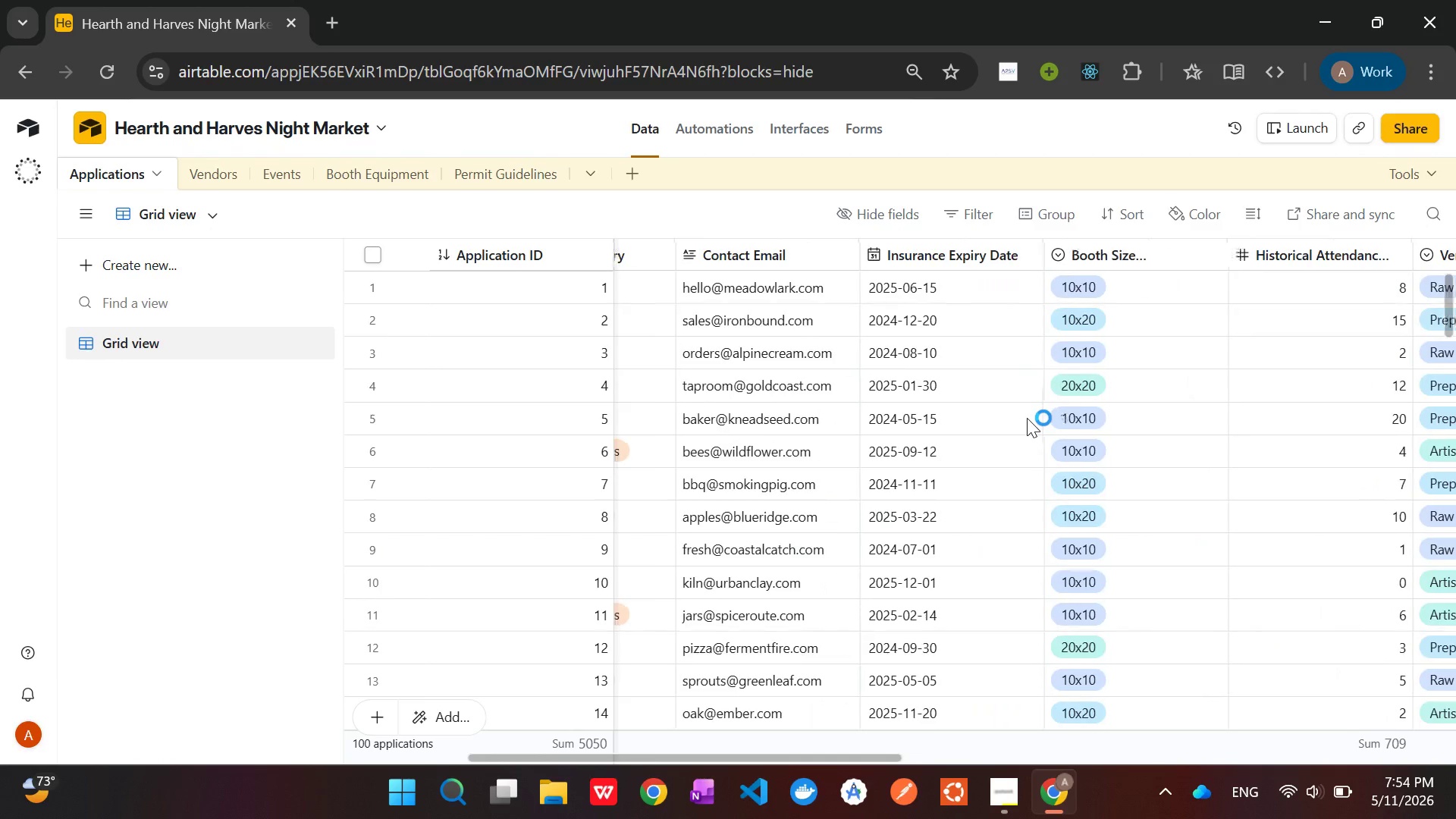 
double_click([1060, 287])
 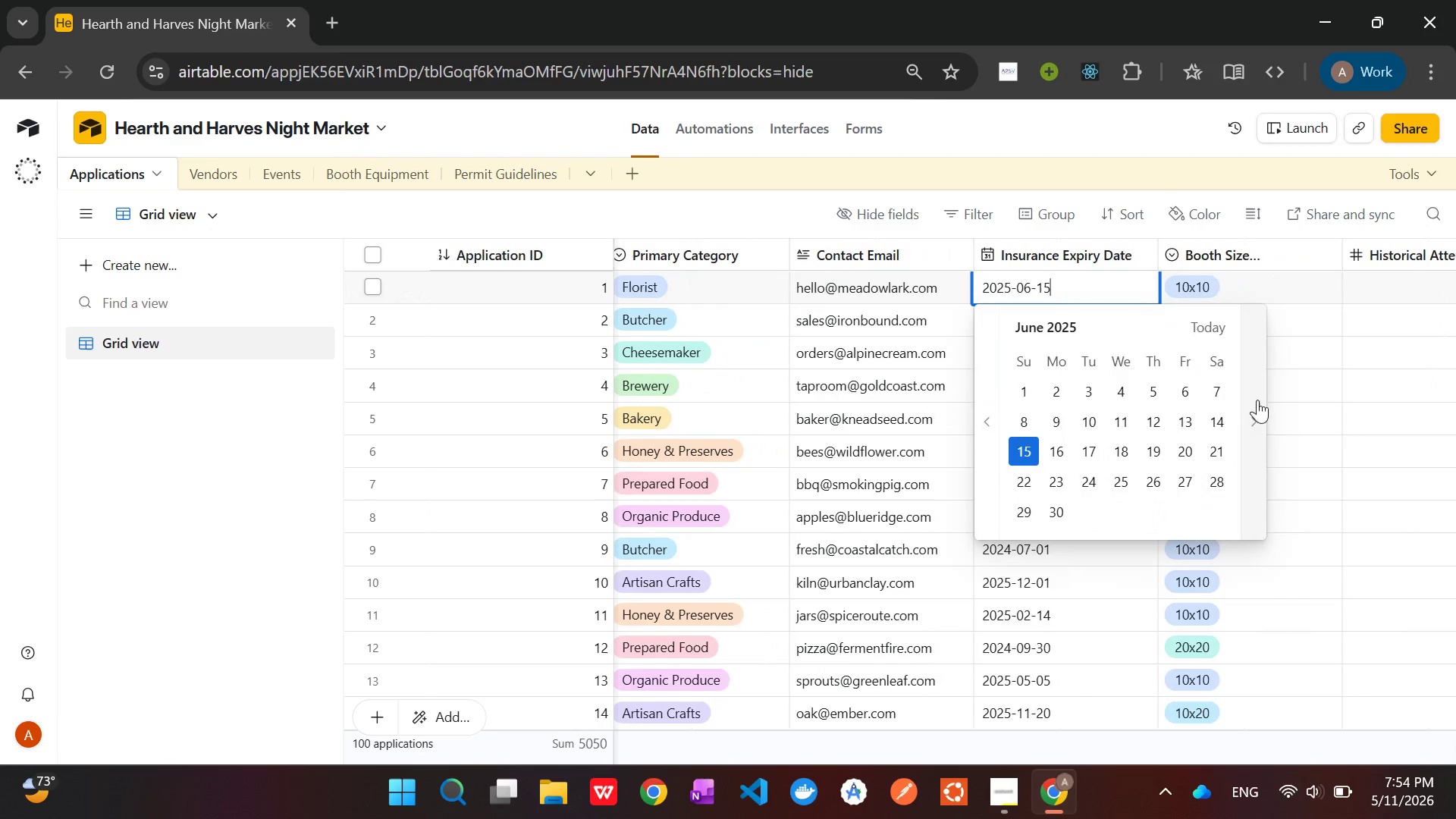 
double_click([1264, 409])
 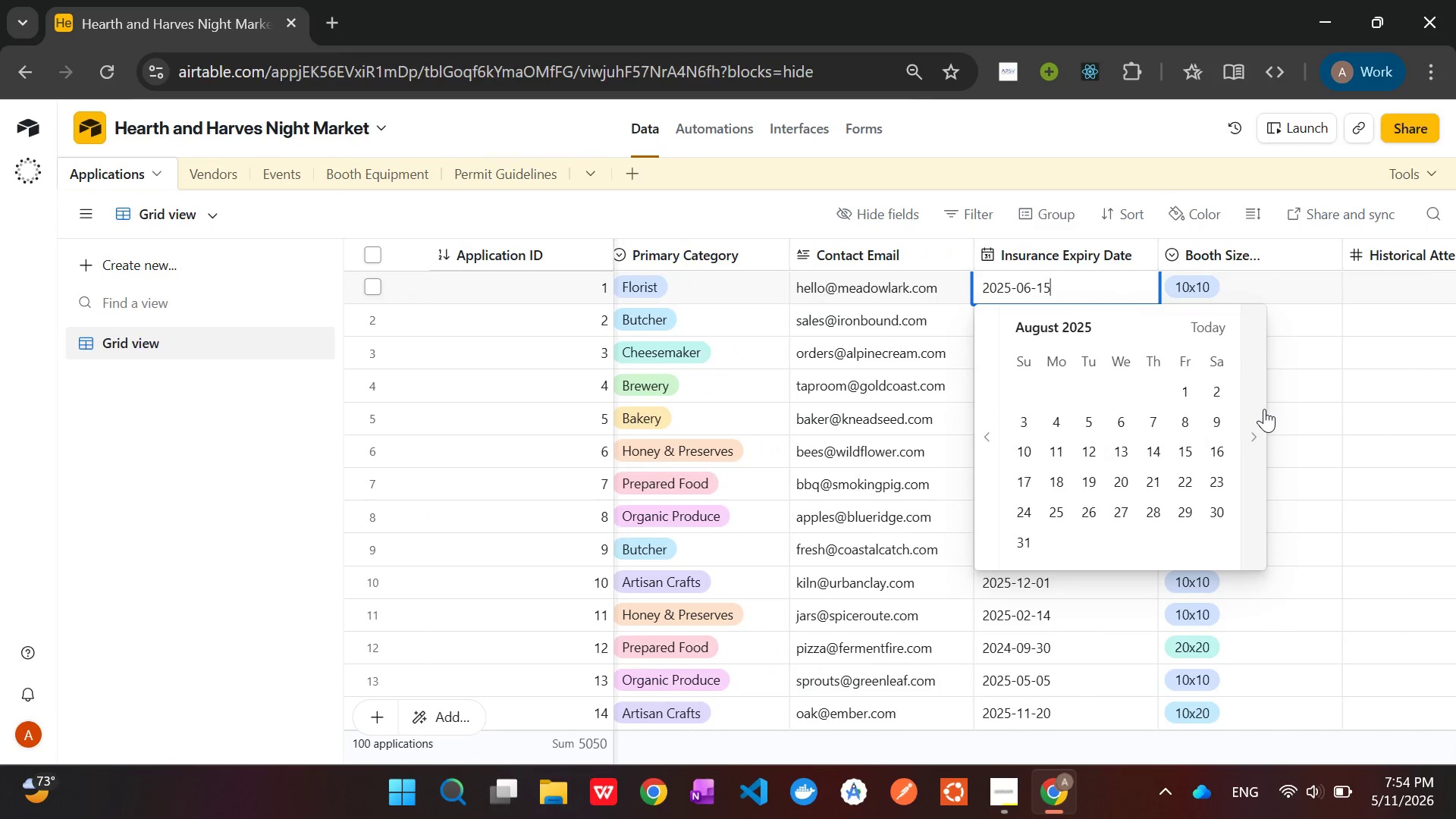 
triple_click([1264, 409])
 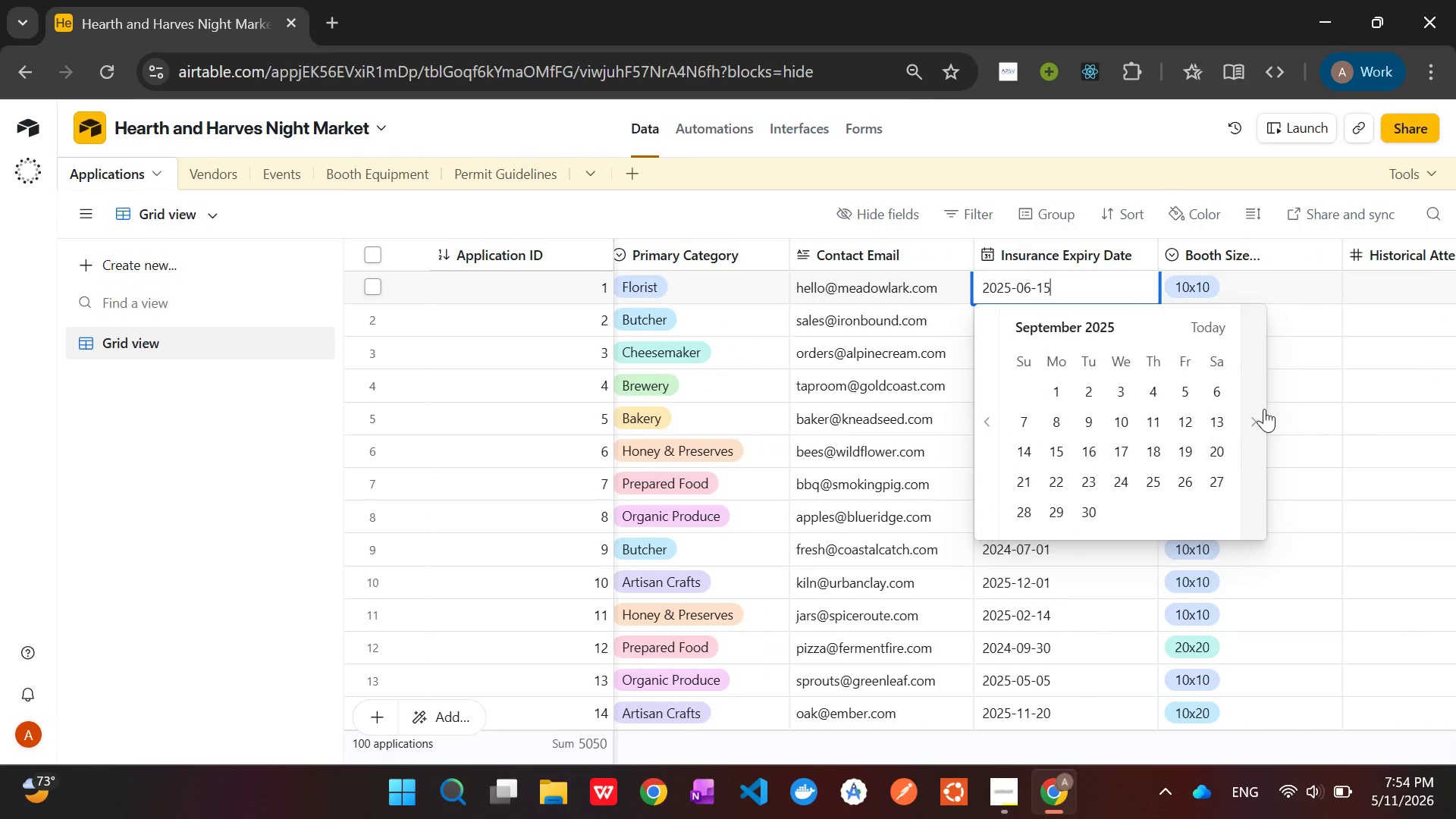 
triple_click([1264, 409])
 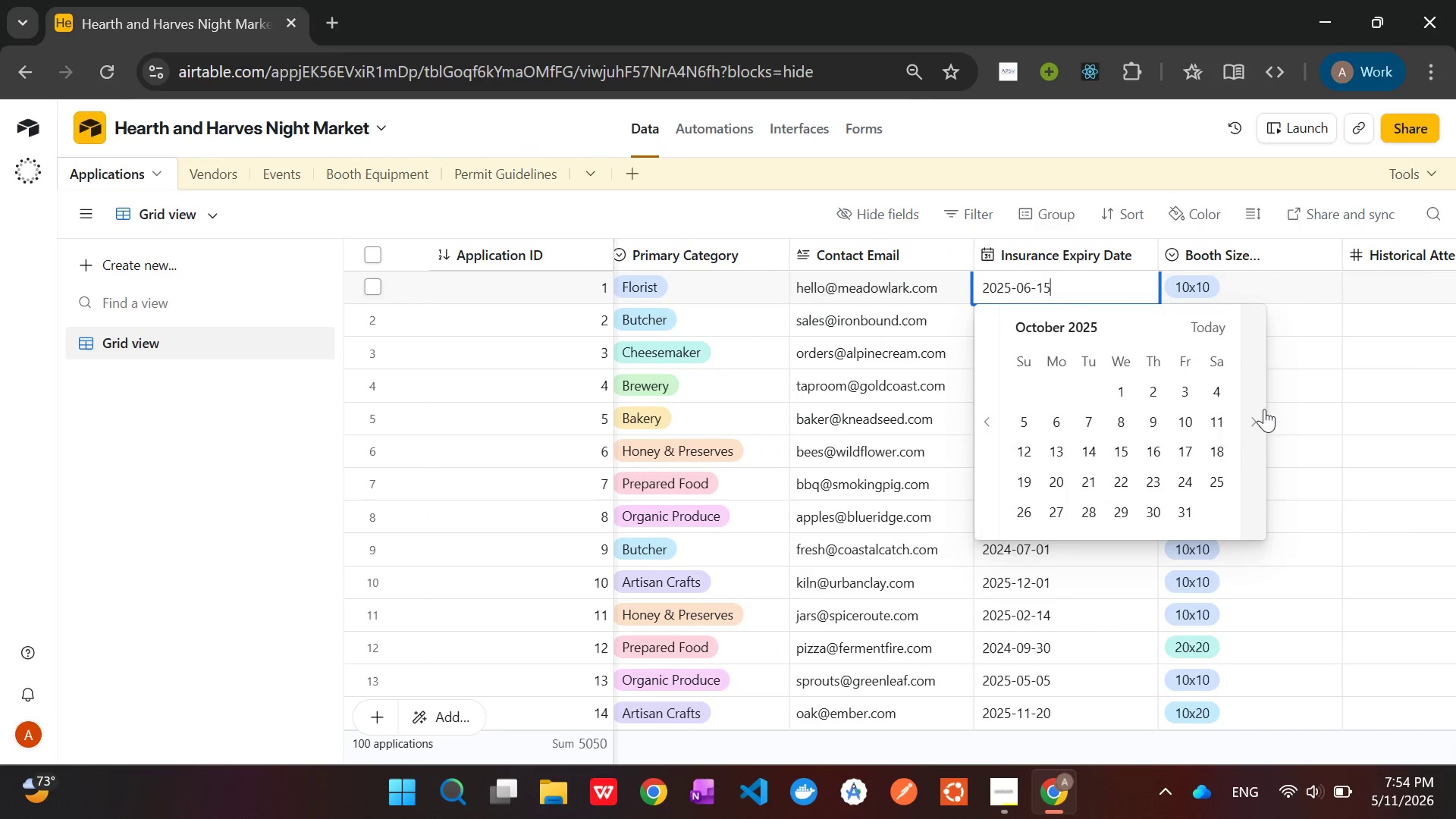 
triple_click([1264, 409])
 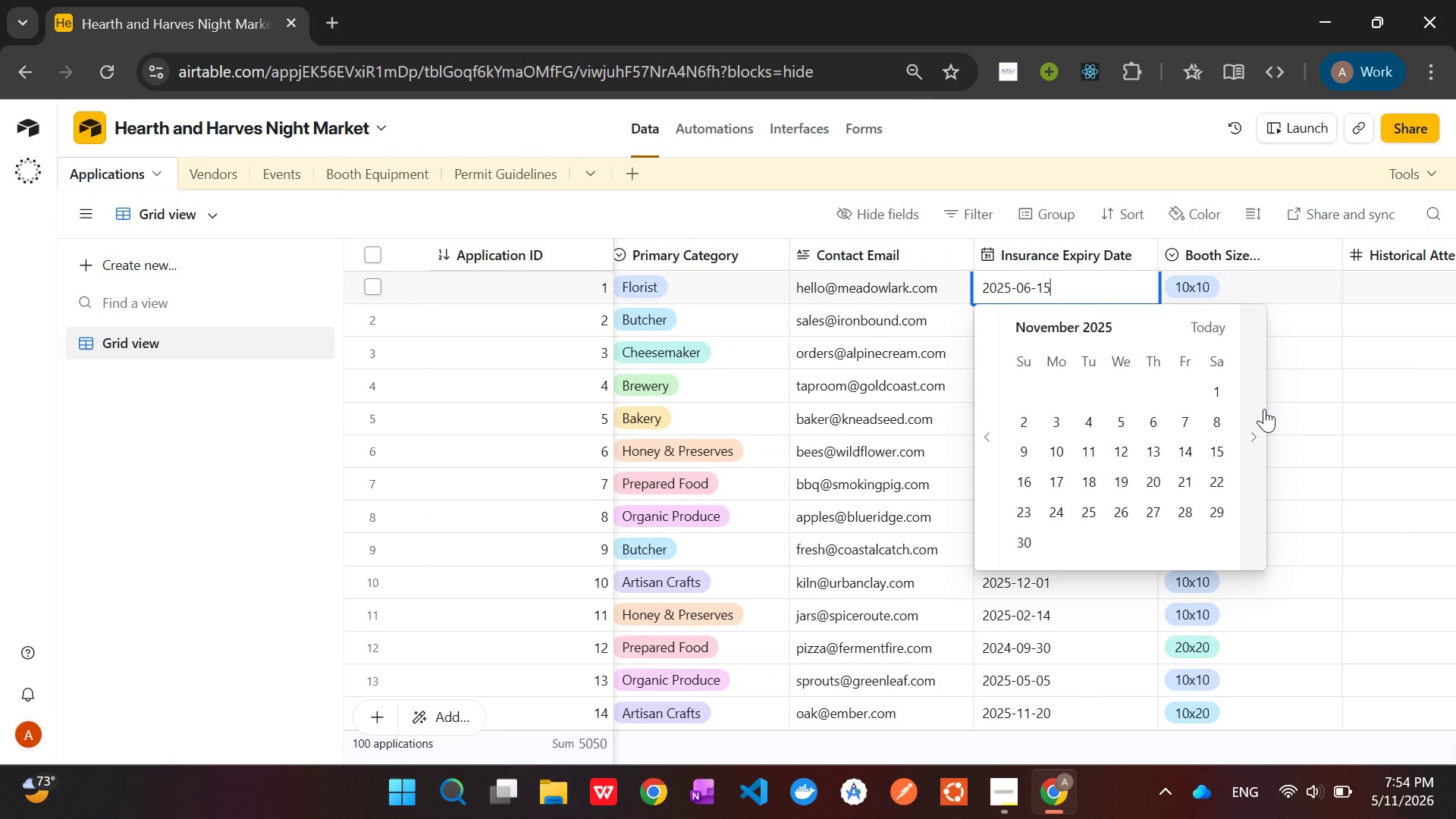 
triple_click([1264, 409])
 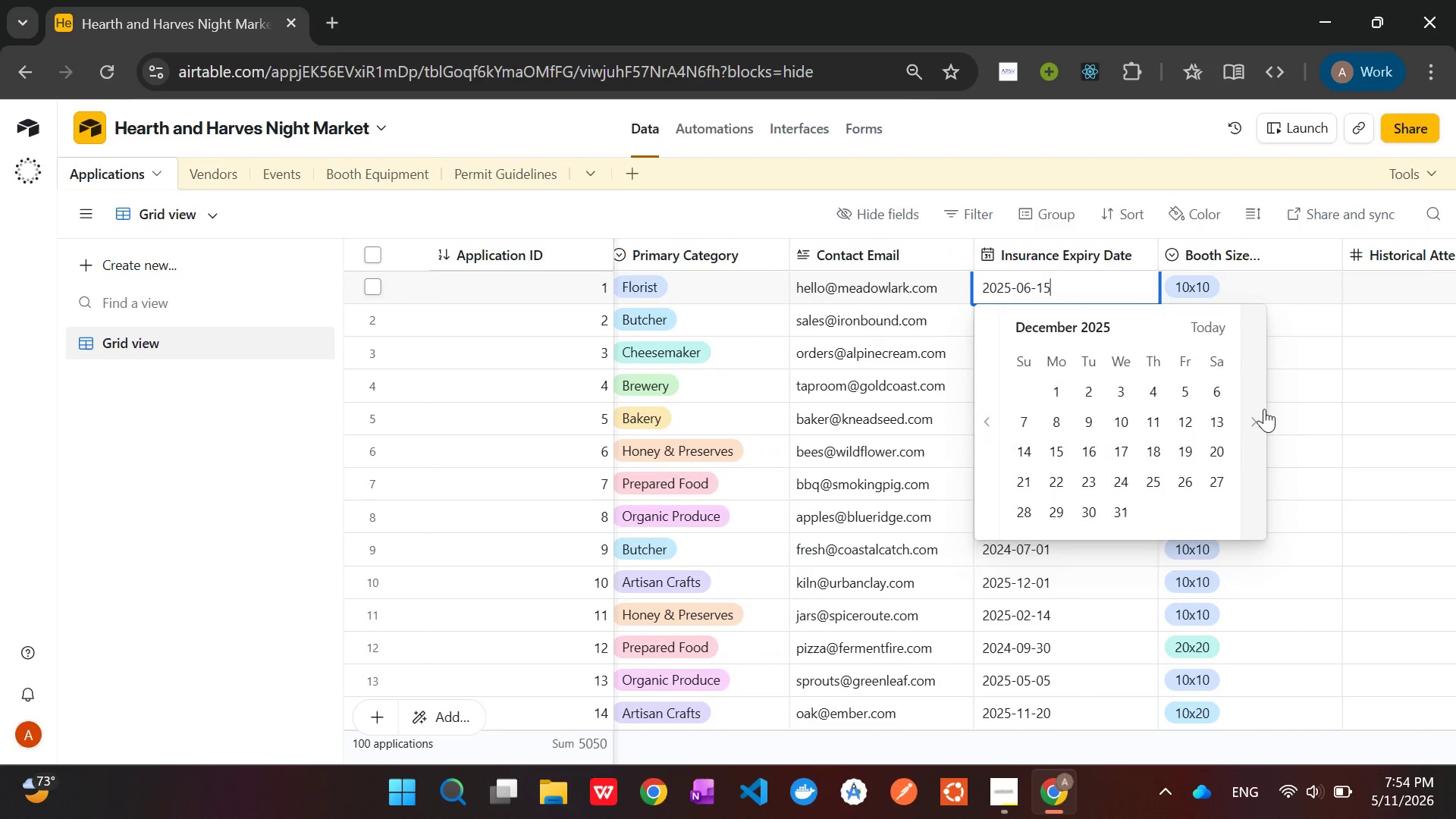 
triple_click([1264, 409])
 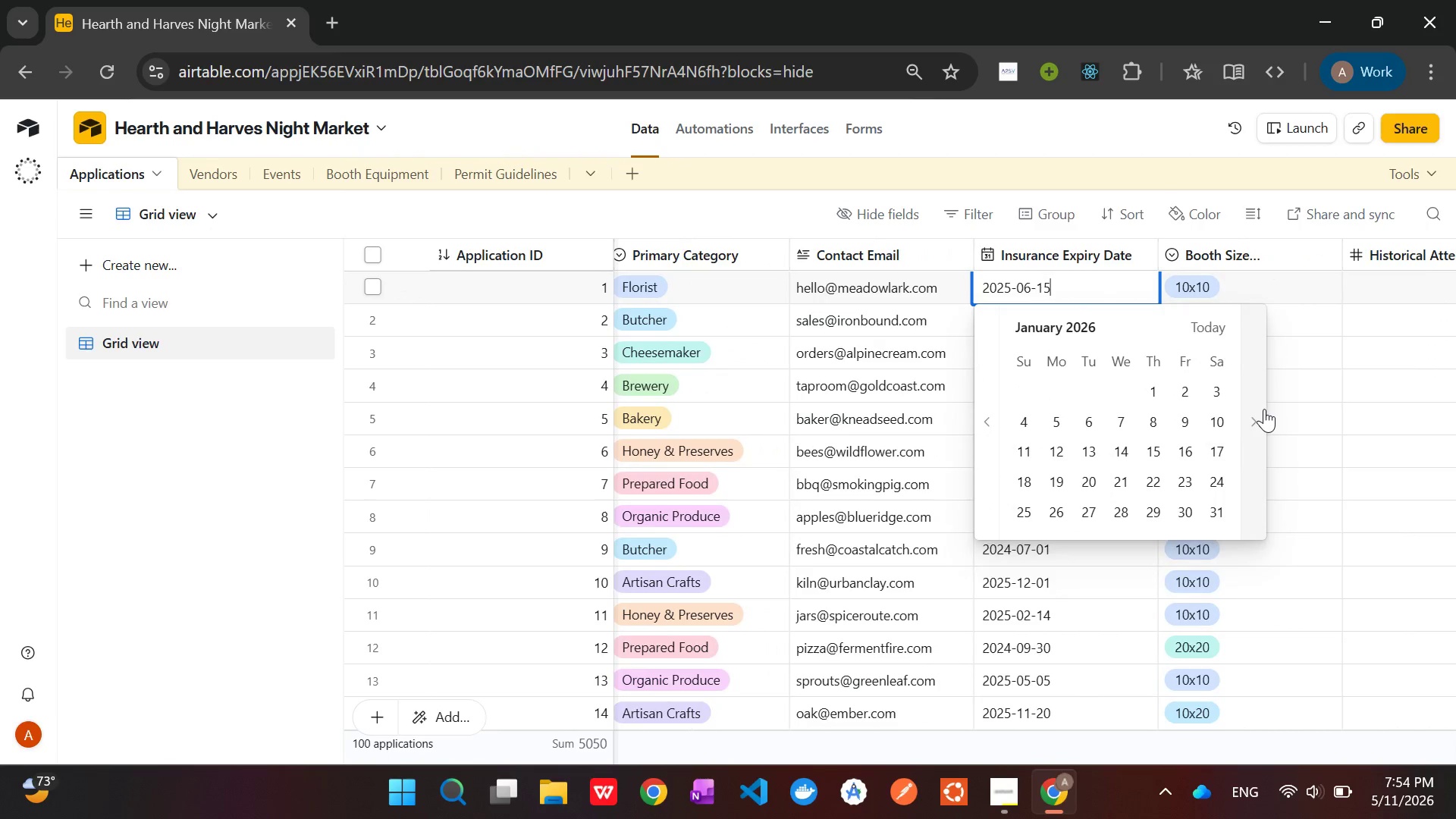 
triple_click([1264, 409])
 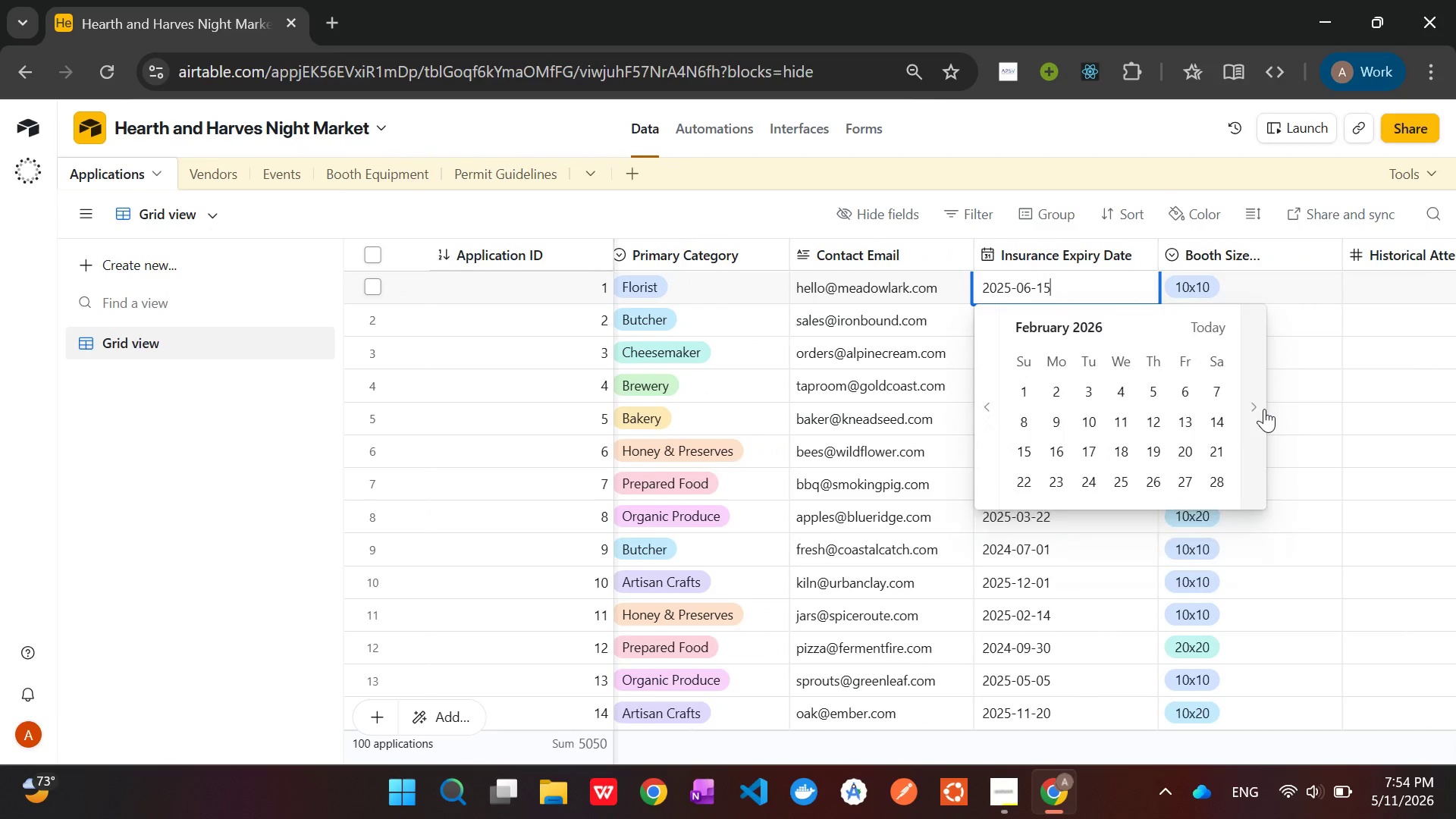 
double_click([1264, 409])
 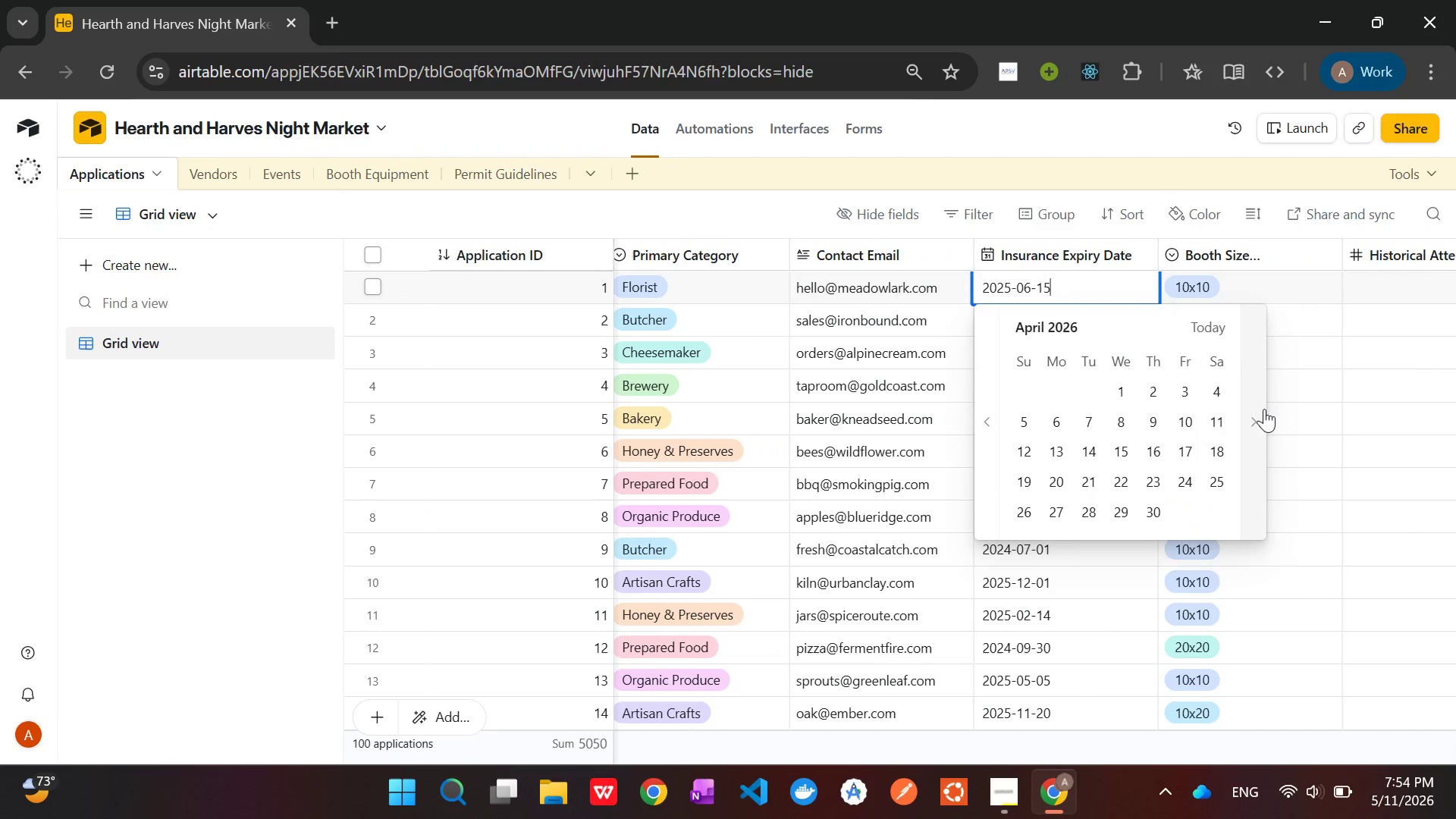 
triple_click([1264, 409])
 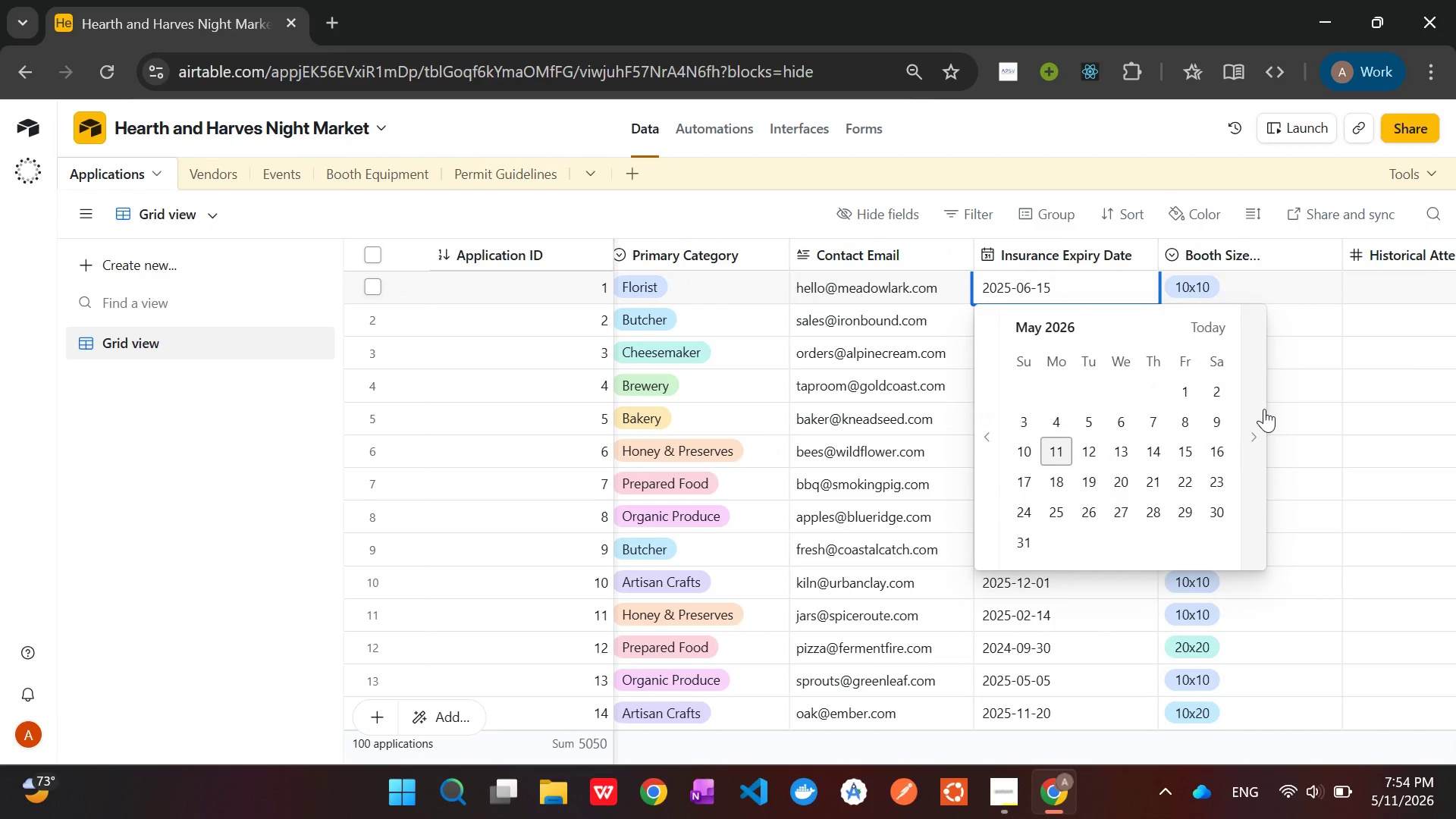 
triple_click([1264, 409])
 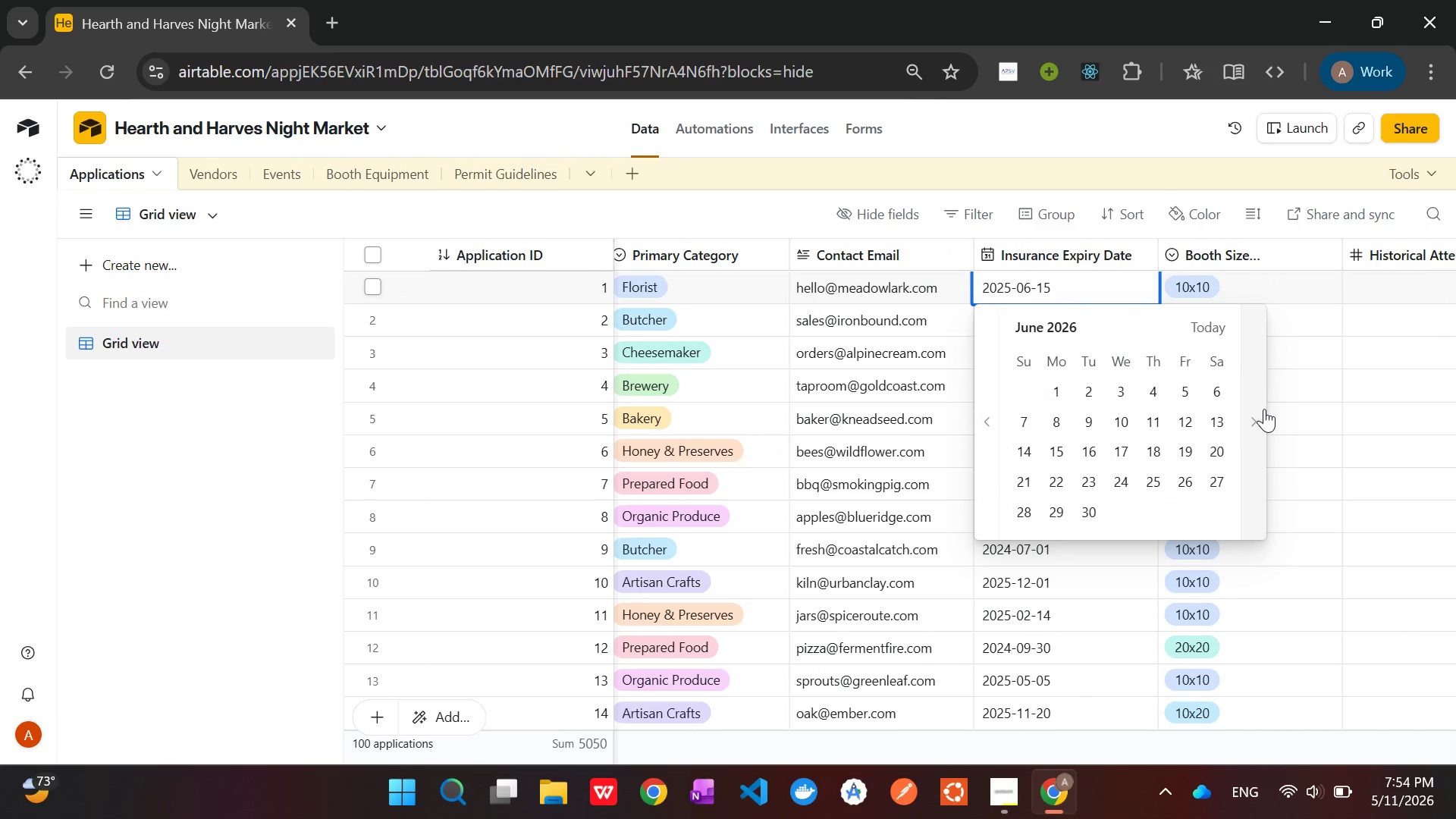 
triple_click([1264, 409])
 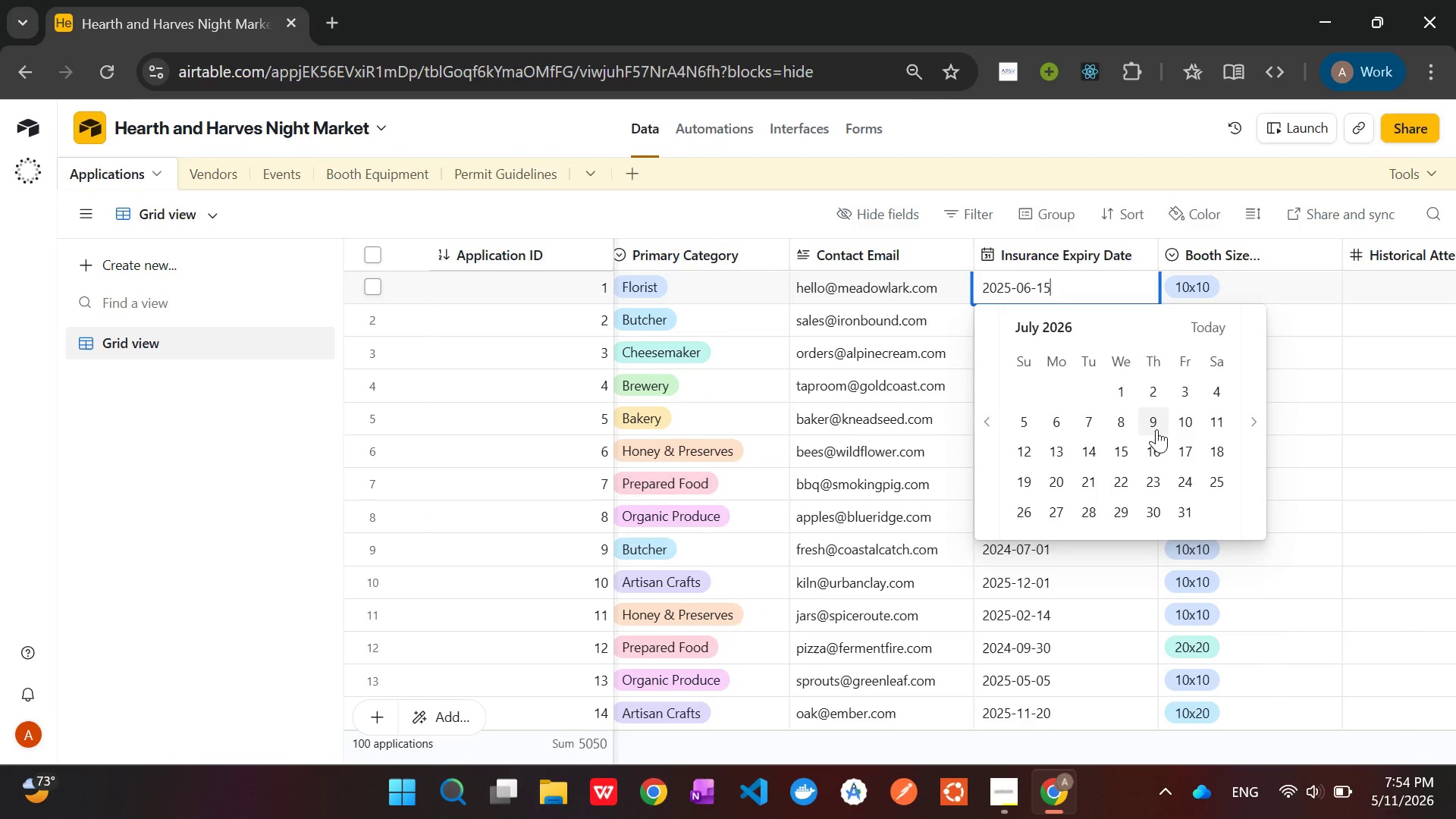 
left_click([1156, 429])
 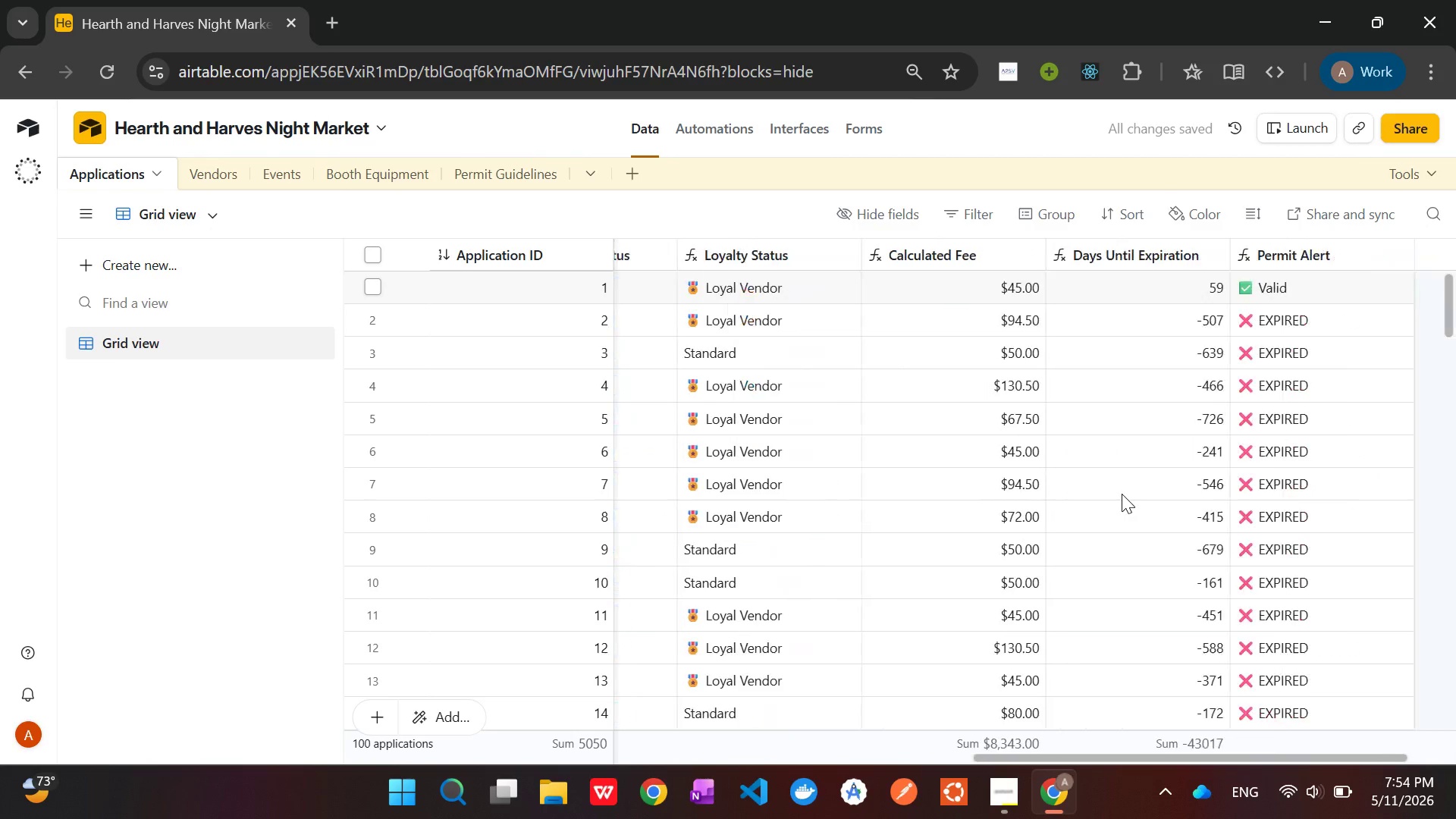 
wait(8.23)
 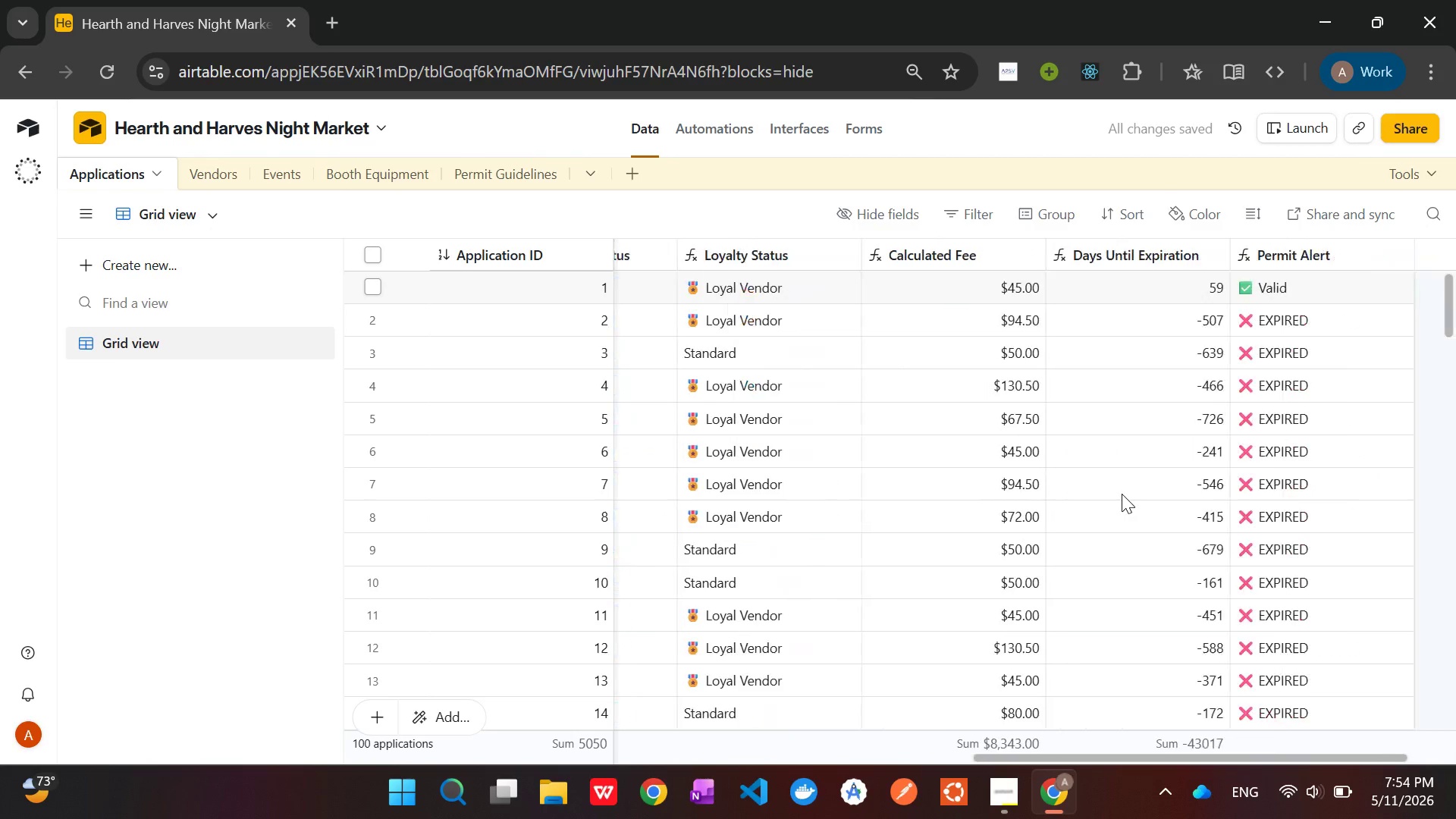 
left_click([1031, 354])
 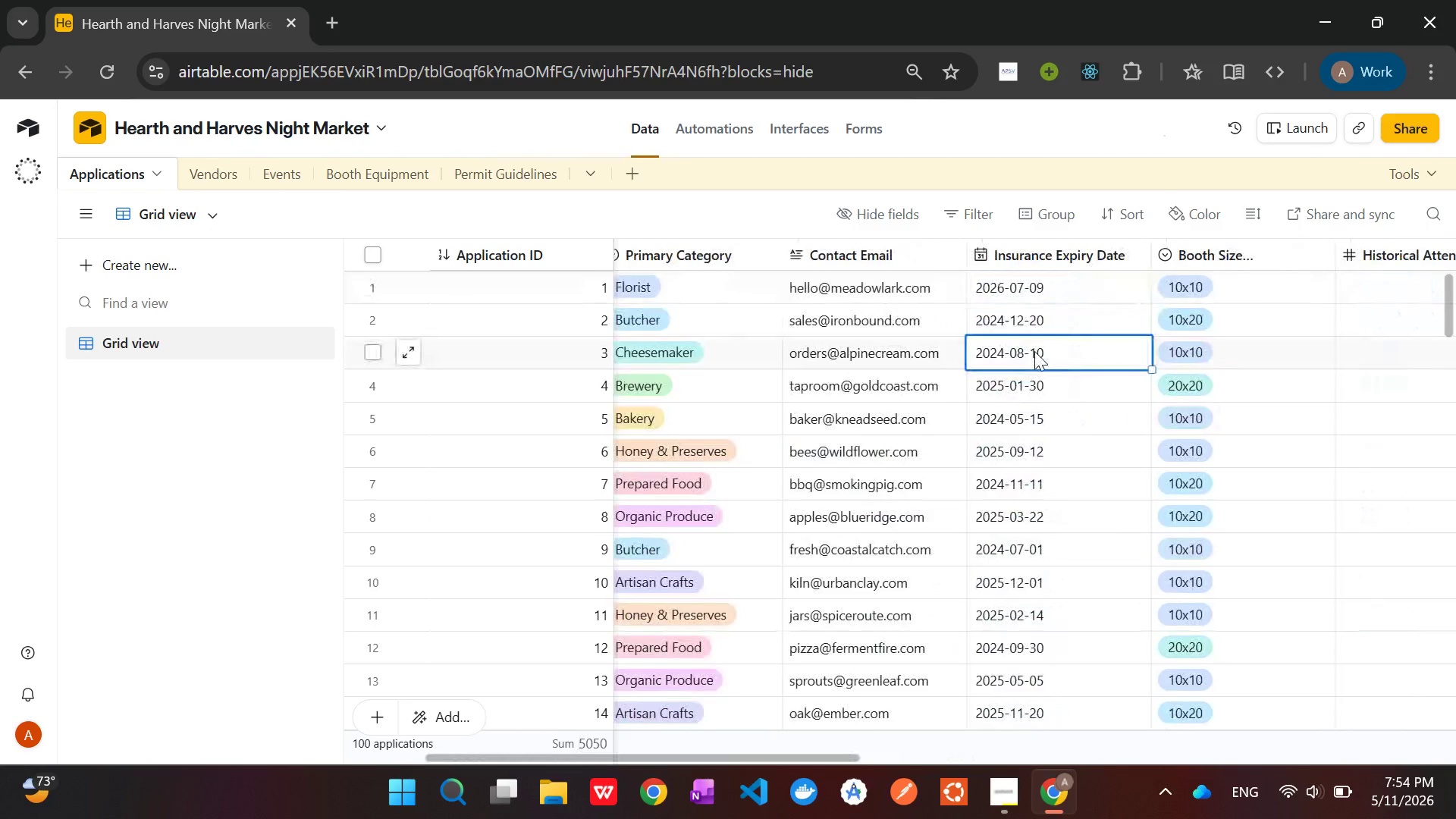 
double_click([1034, 351])
 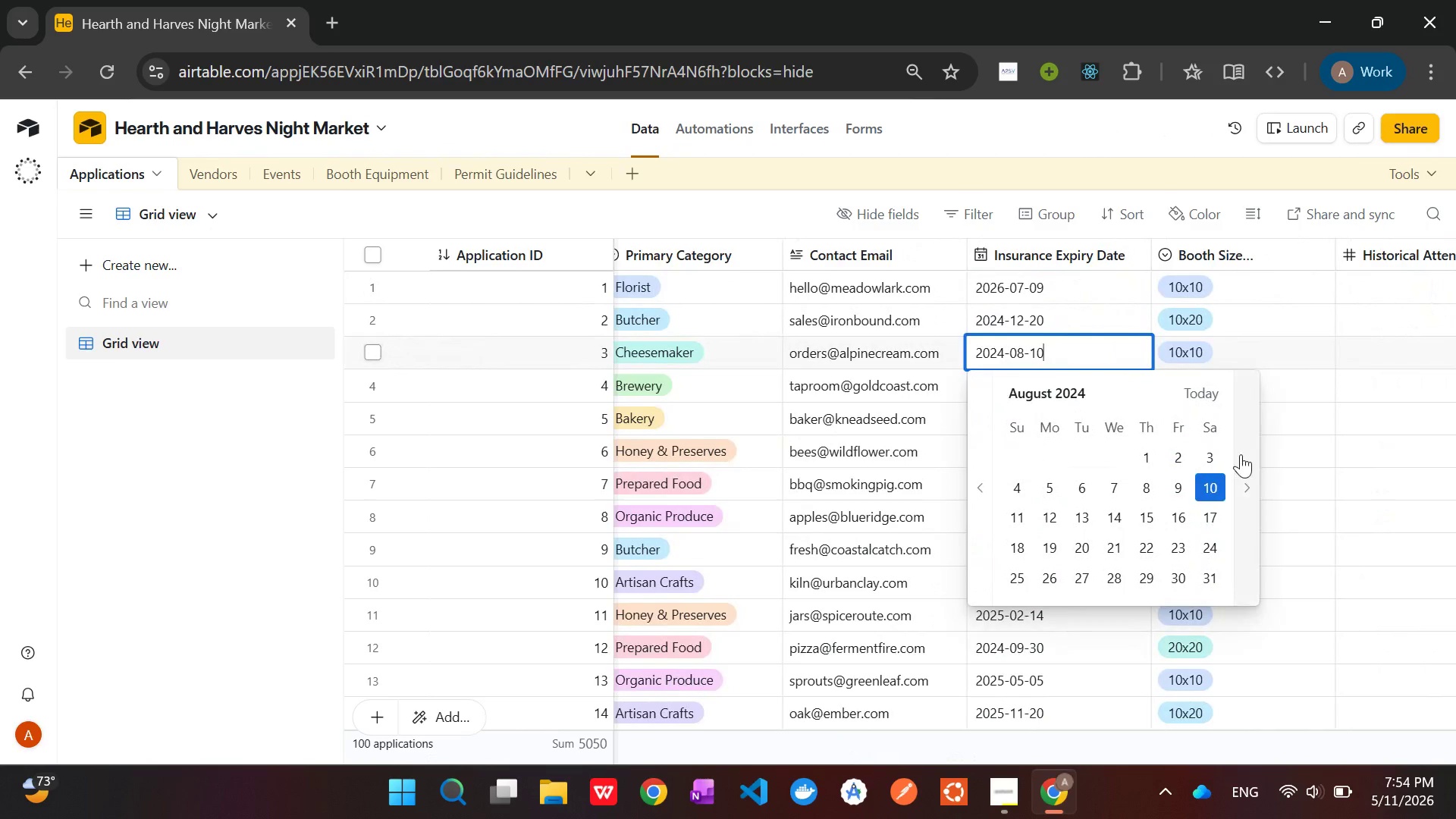 
double_click([1241, 454])
 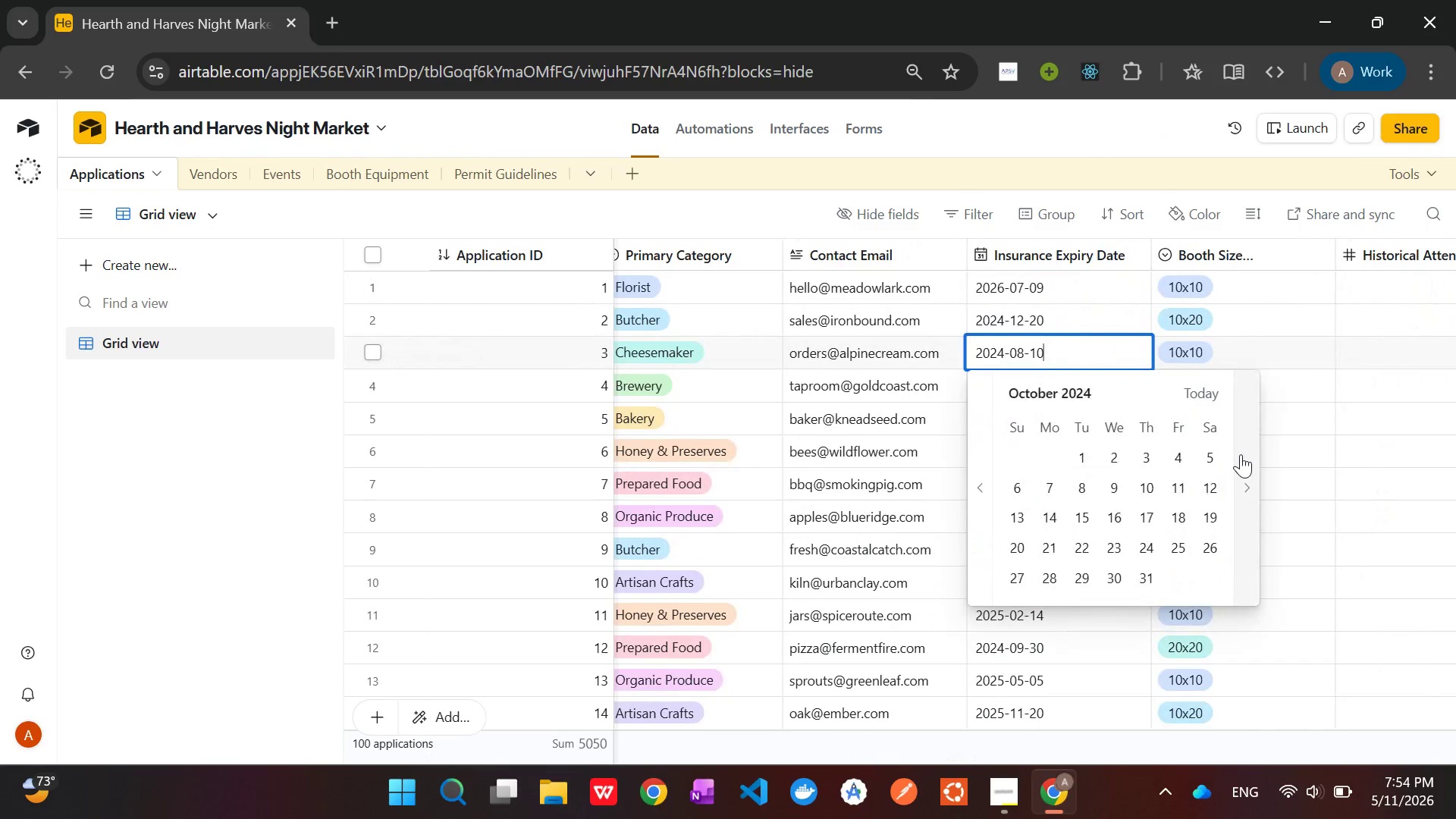 
triple_click([1241, 454])
 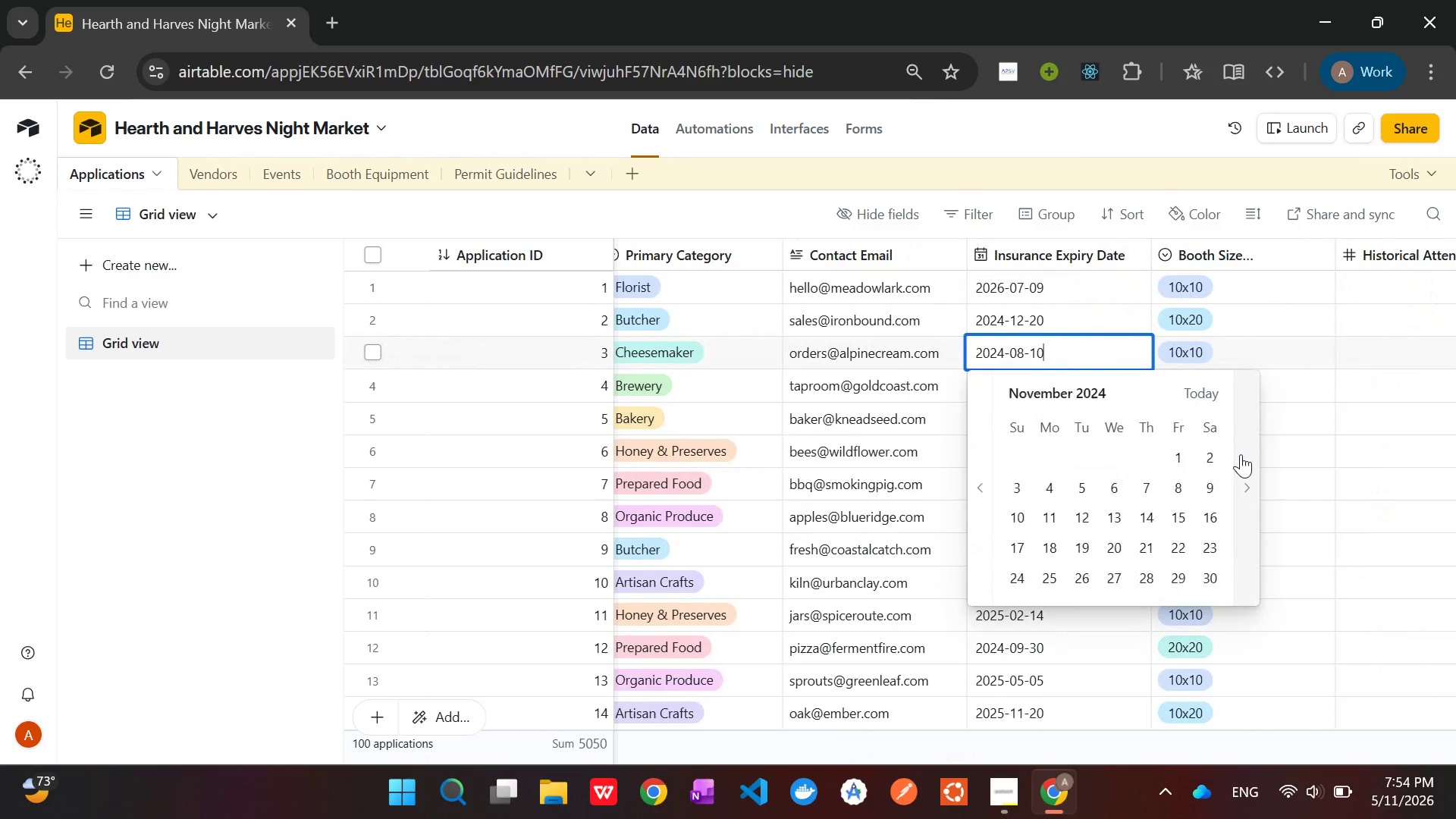 
triple_click([1241, 454])
 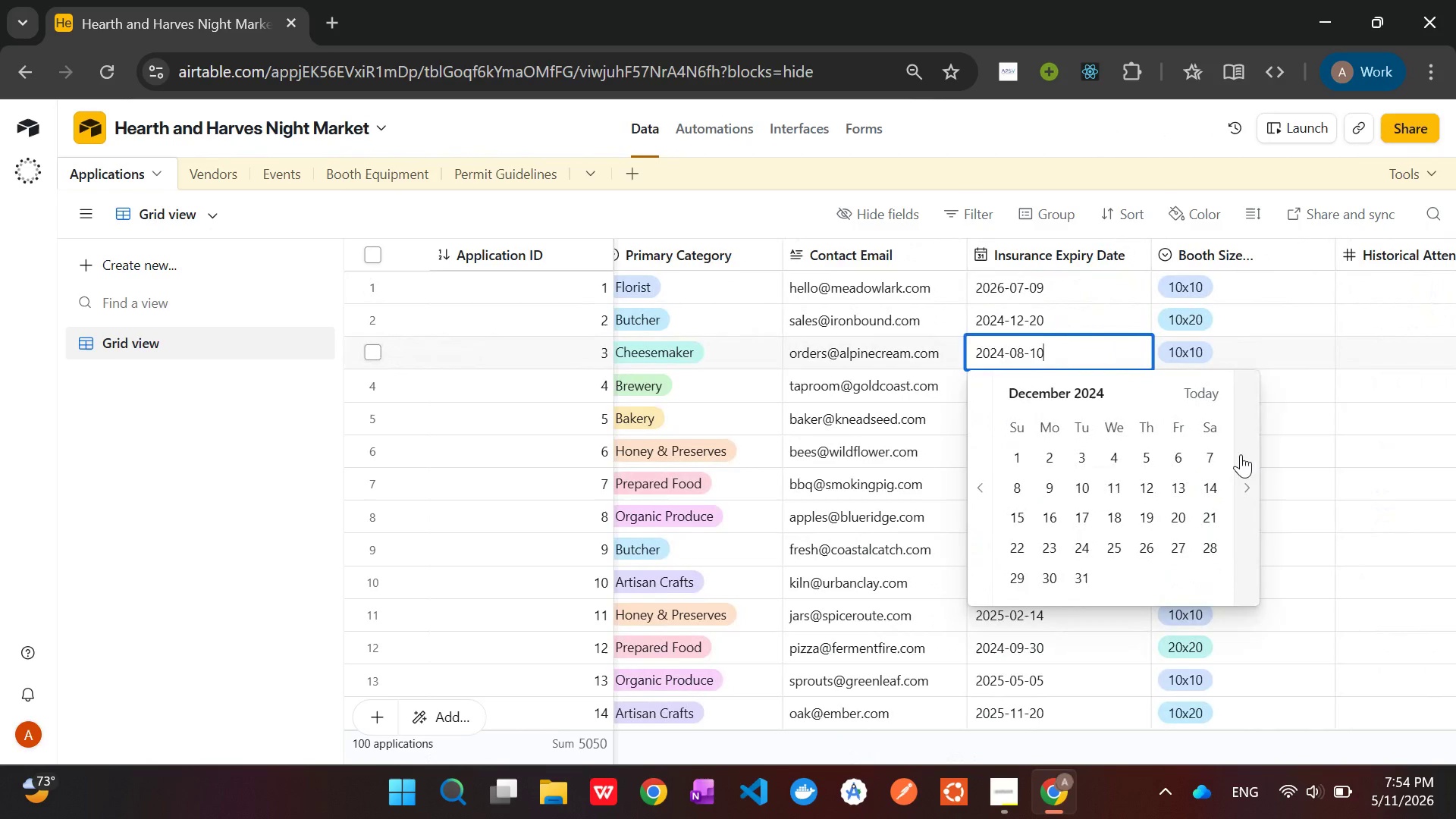 
triple_click([1241, 454])
 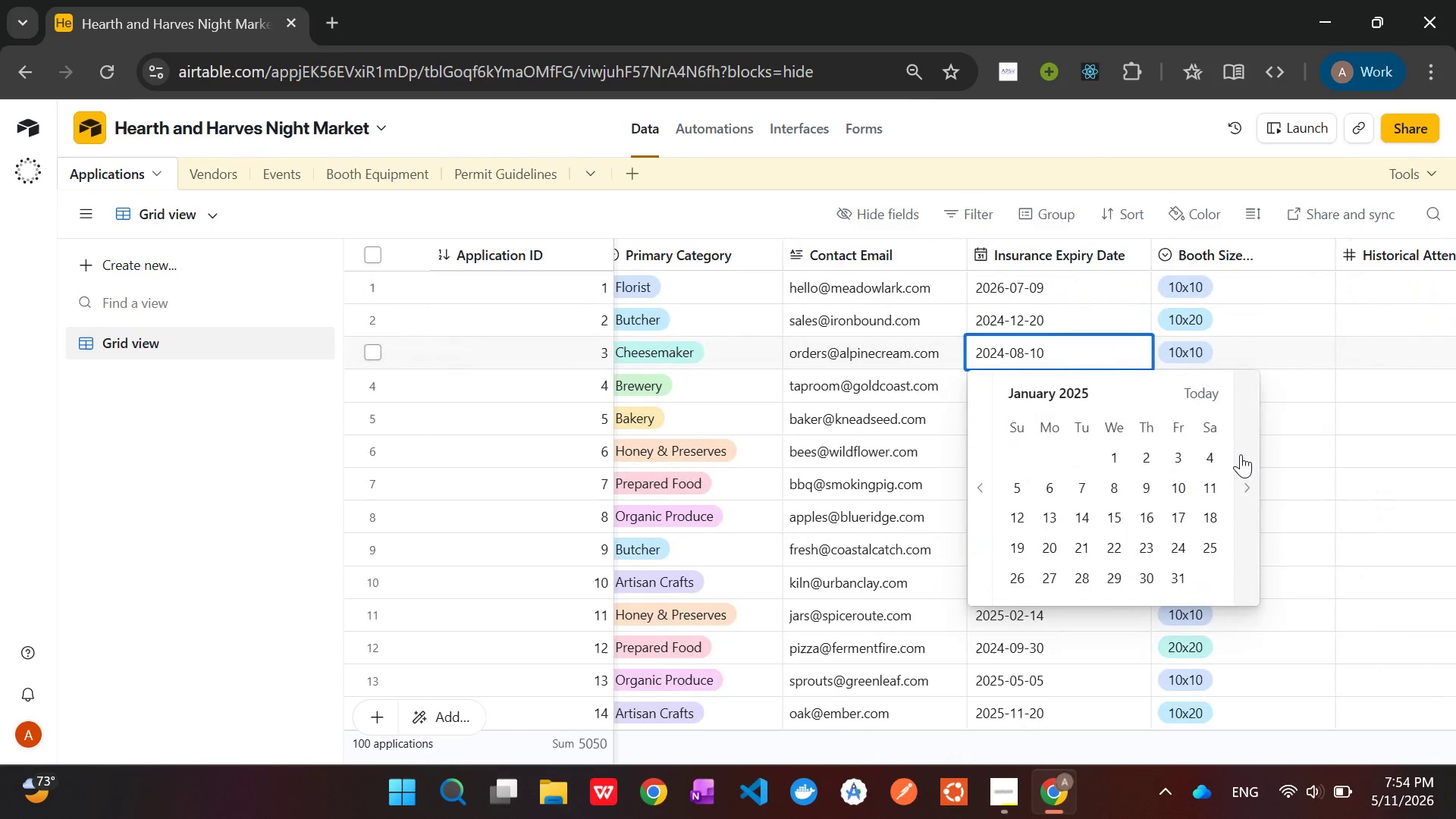 
triple_click([1241, 454])
 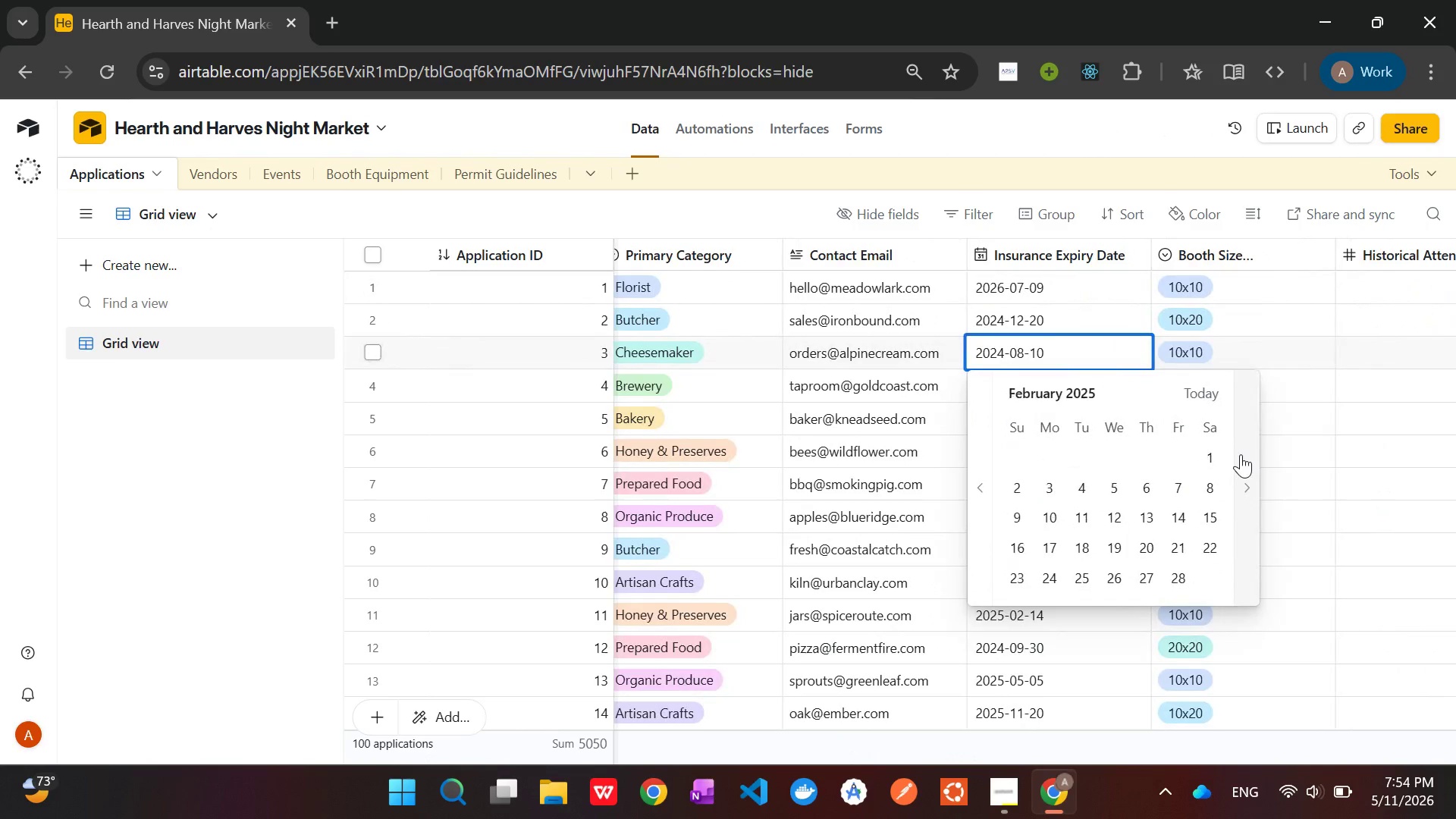 
triple_click([1241, 454])
 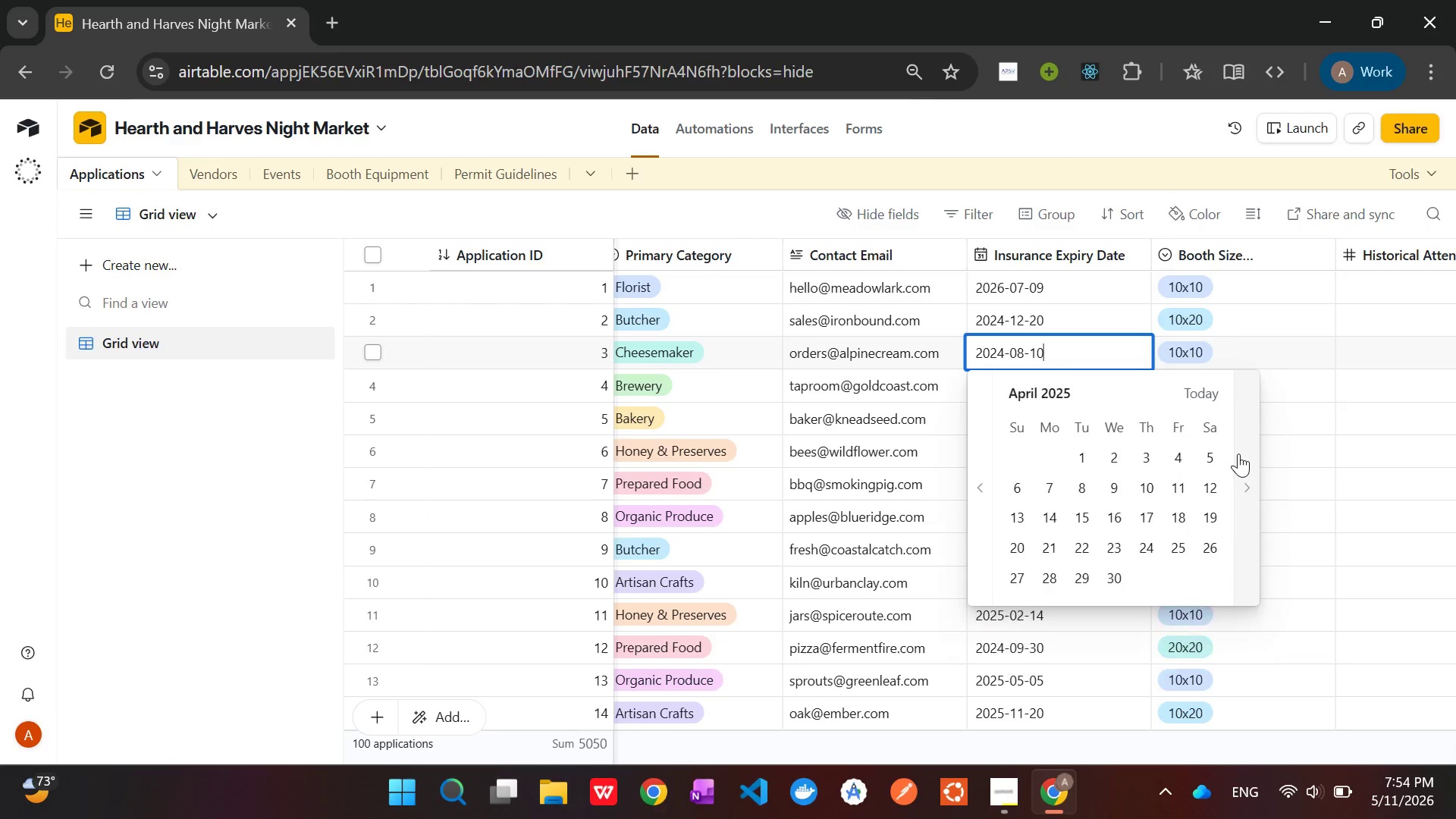 
double_click([1238, 453])
 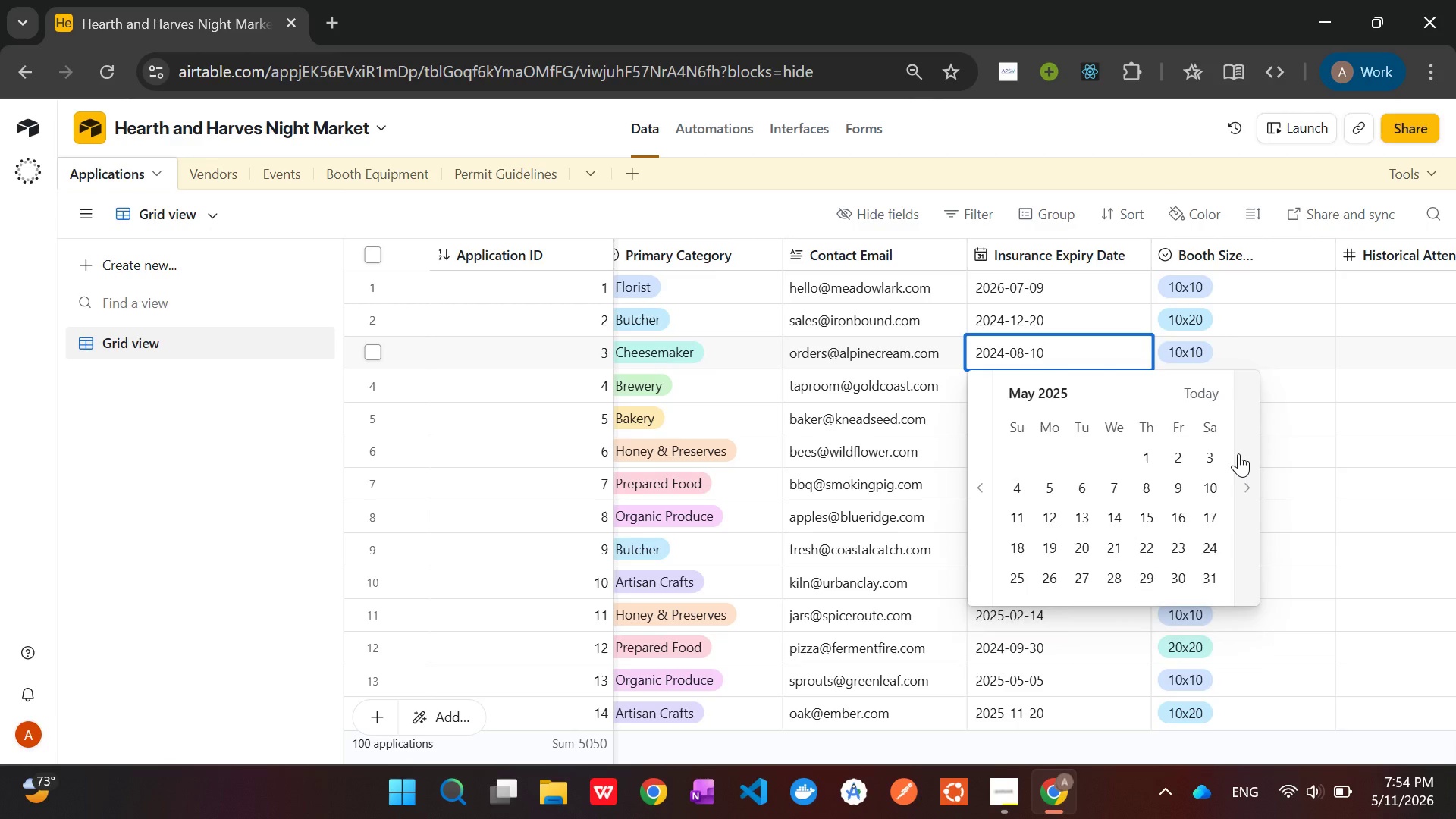 
triple_click([1238, 453])
 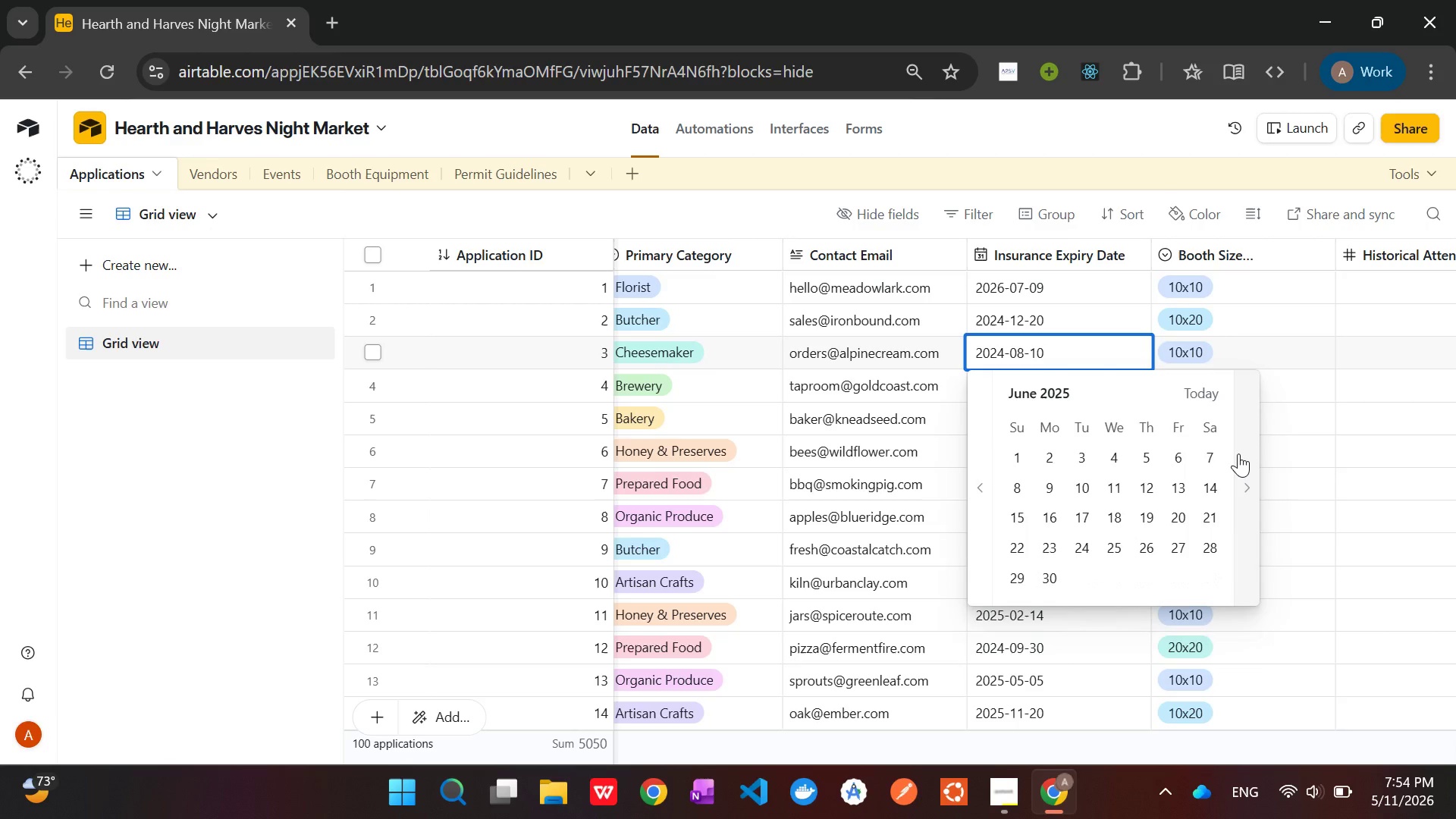 
triple_click([1238, 453])
 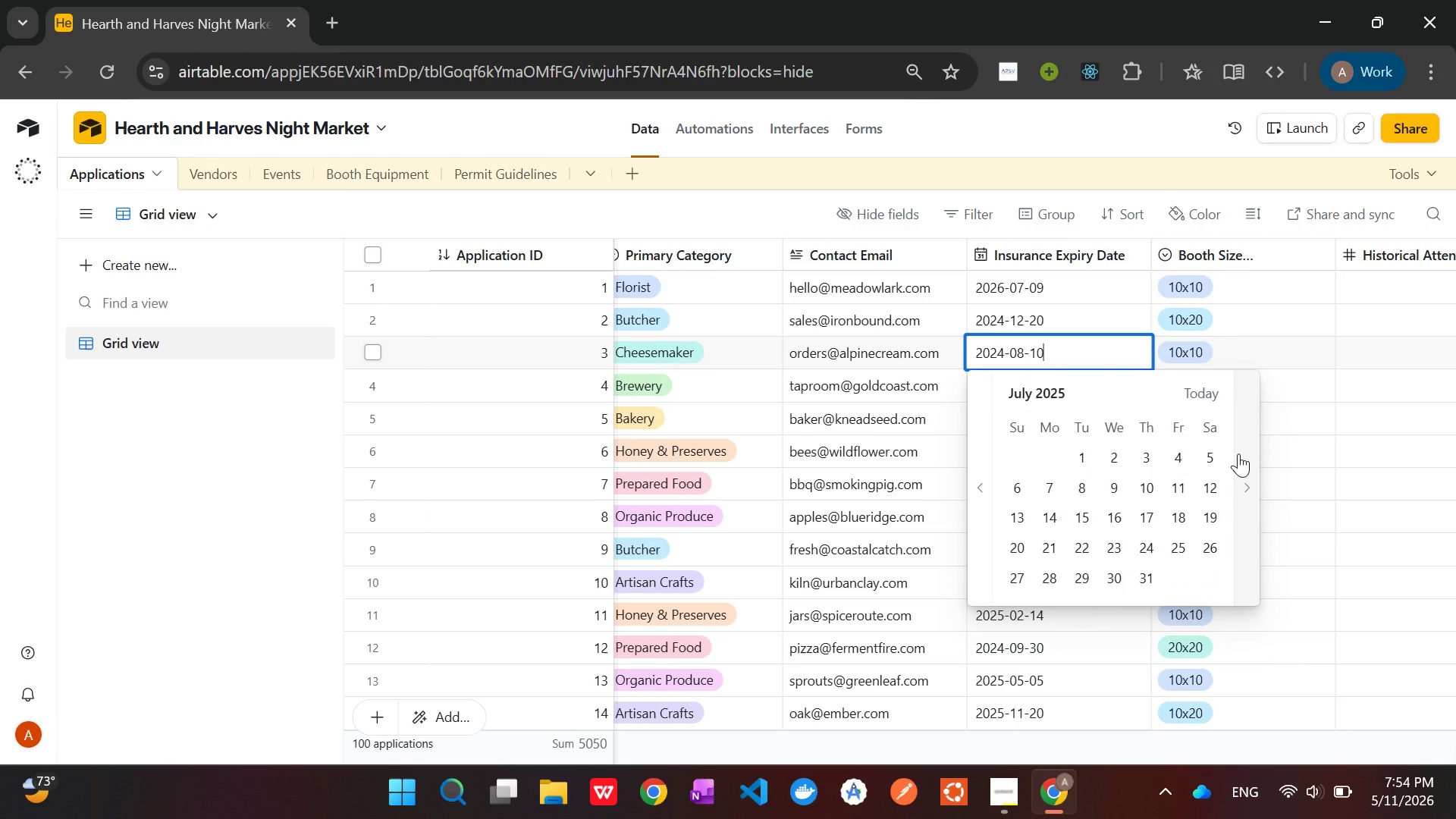 
triple_click([1238, 453])
 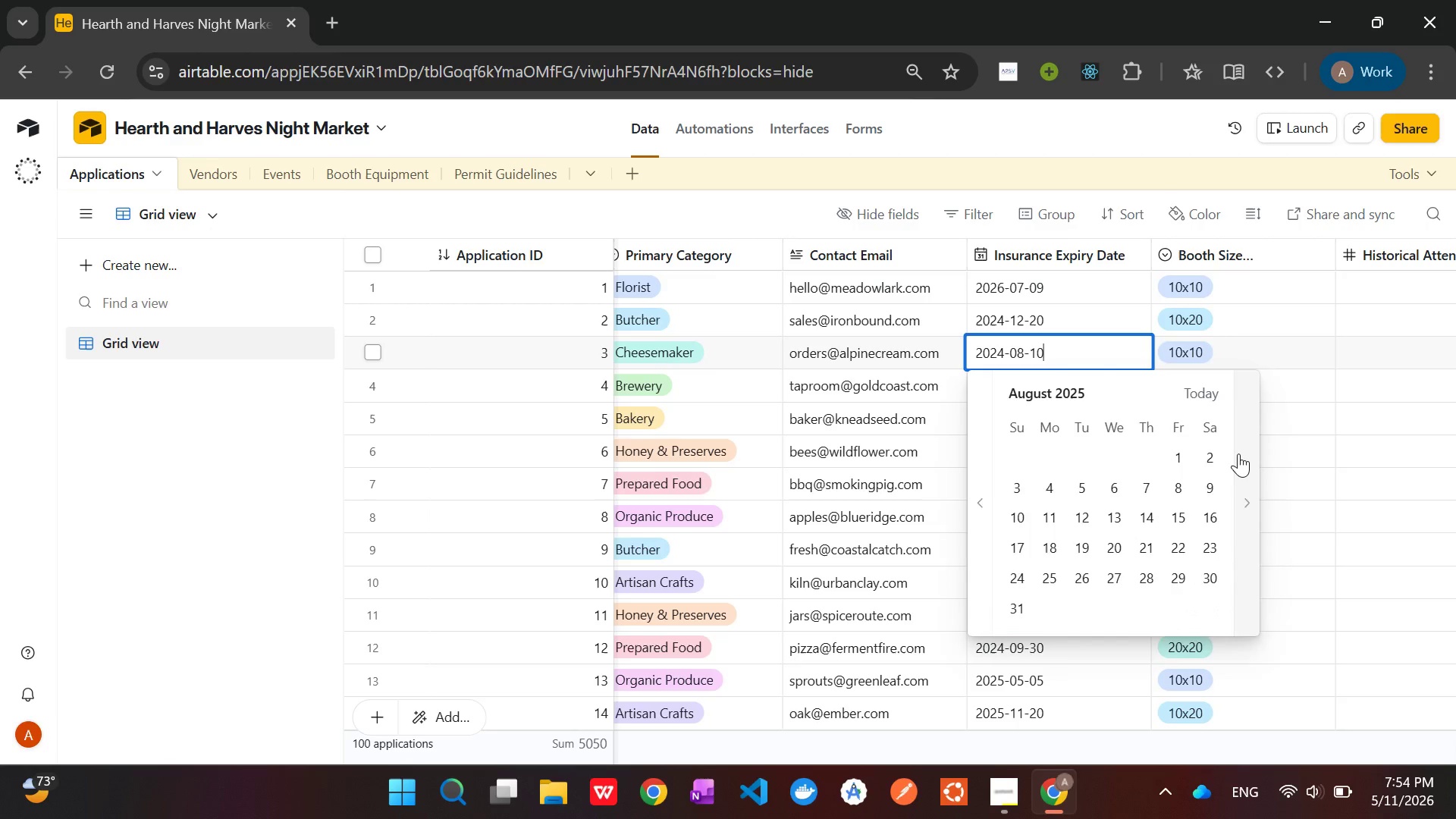 
triple_click([1238, 453])
 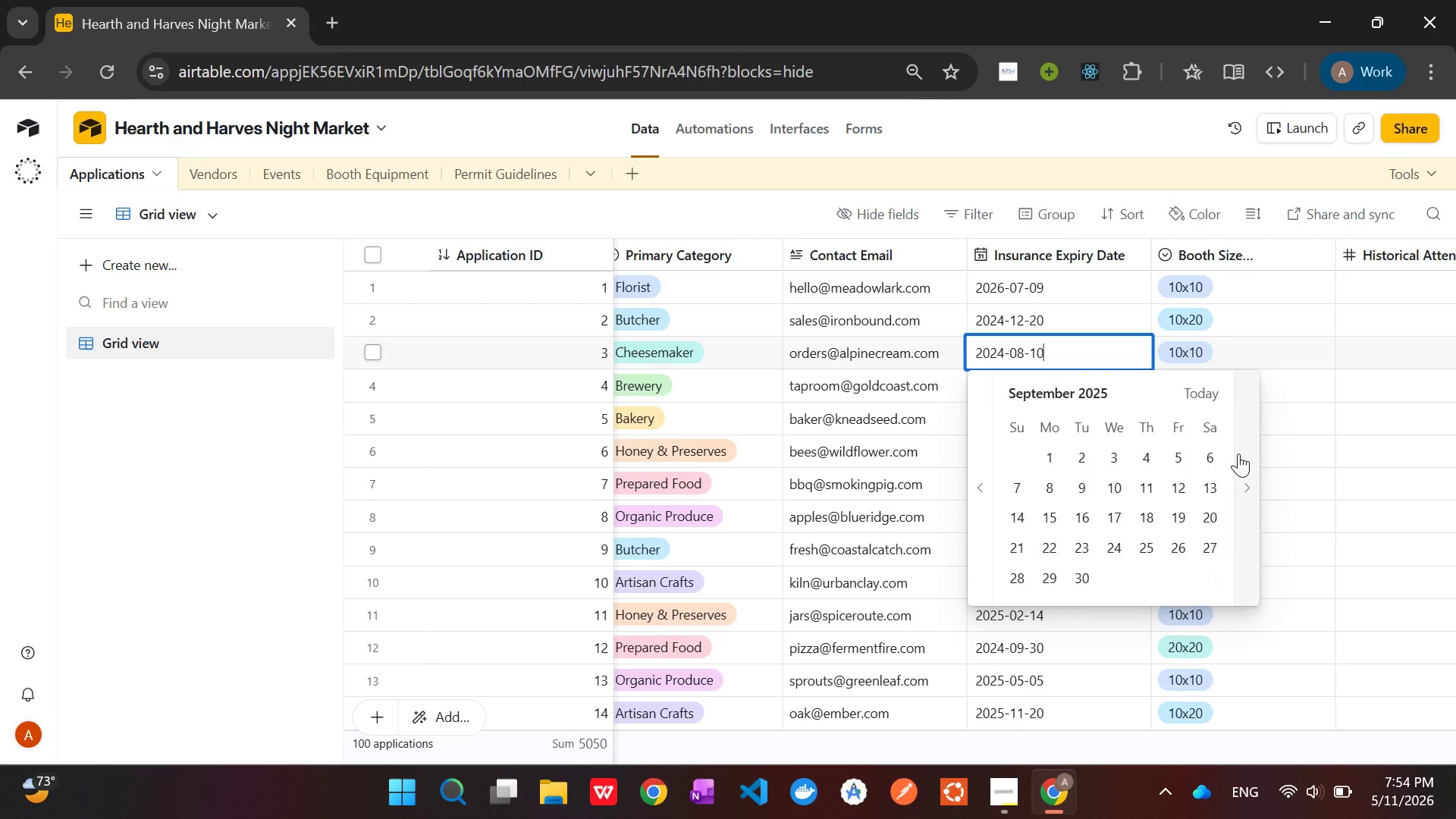 
triple_click([1238, 453])
 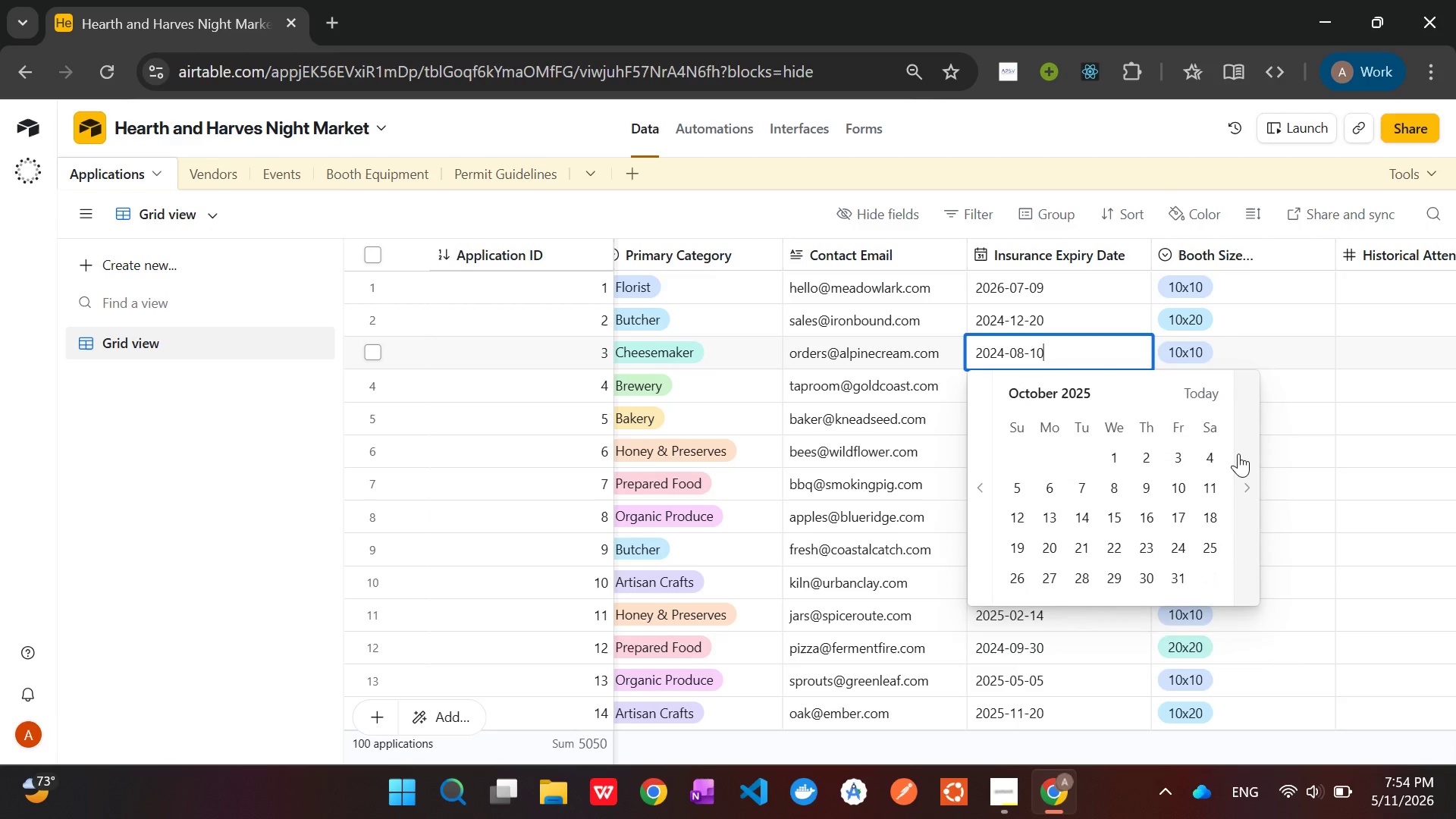 
triple_click([1238, 453])
 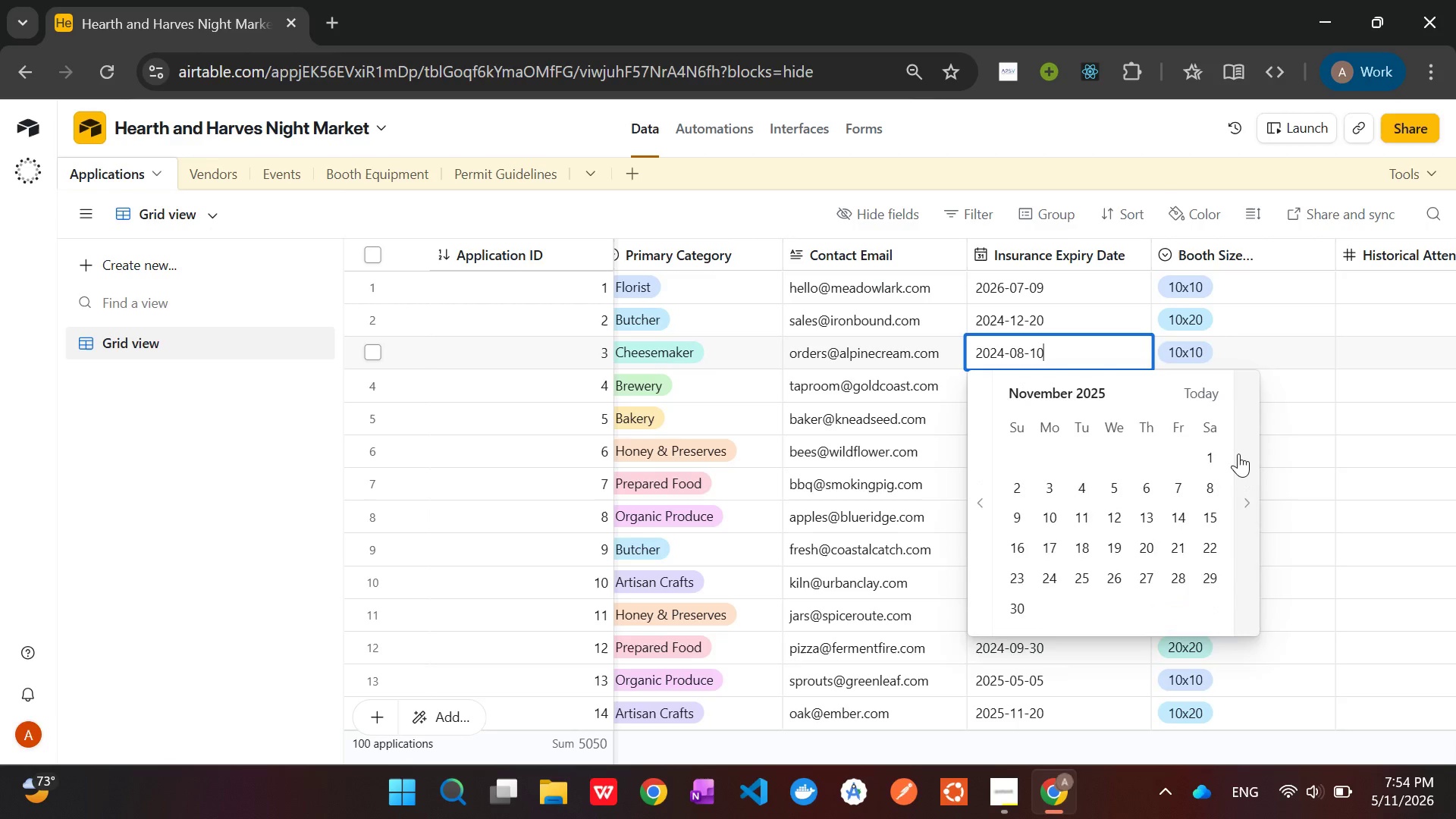 
triple_click([1238, 453])
 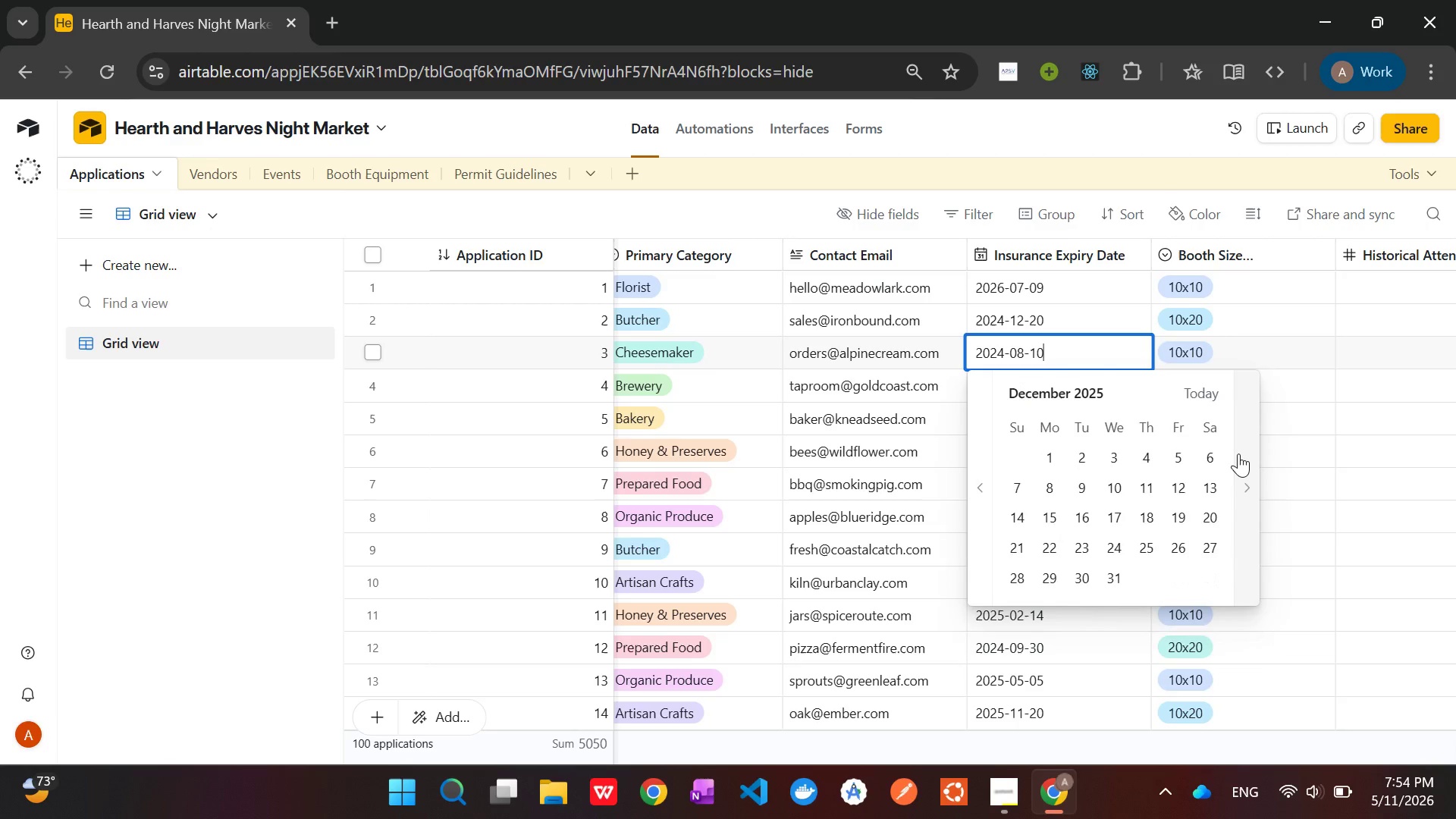 
triple_click([1238, 453])
 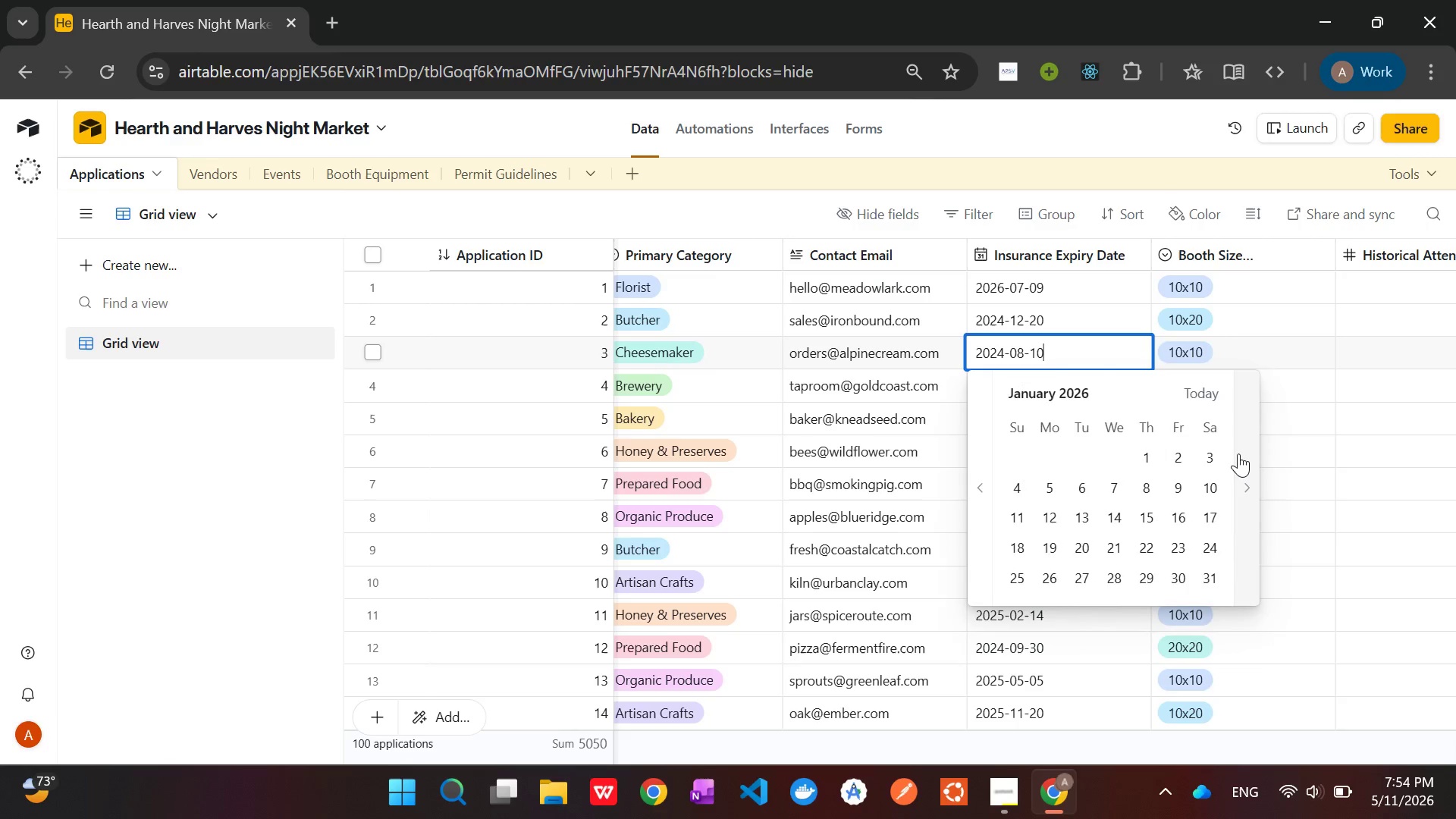 
triple_click([1238, 453])
 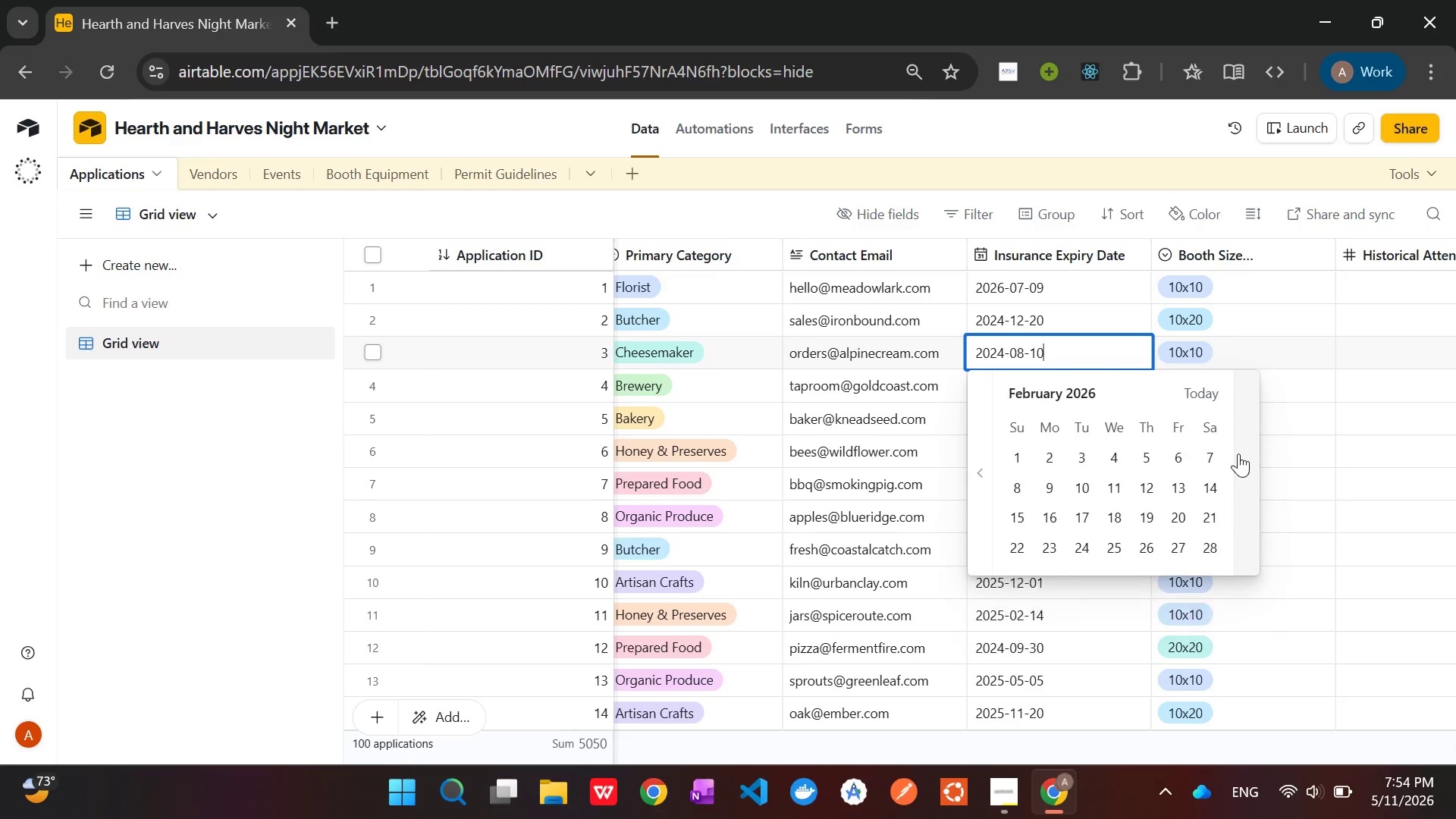 
triple_click([1238, 453])
 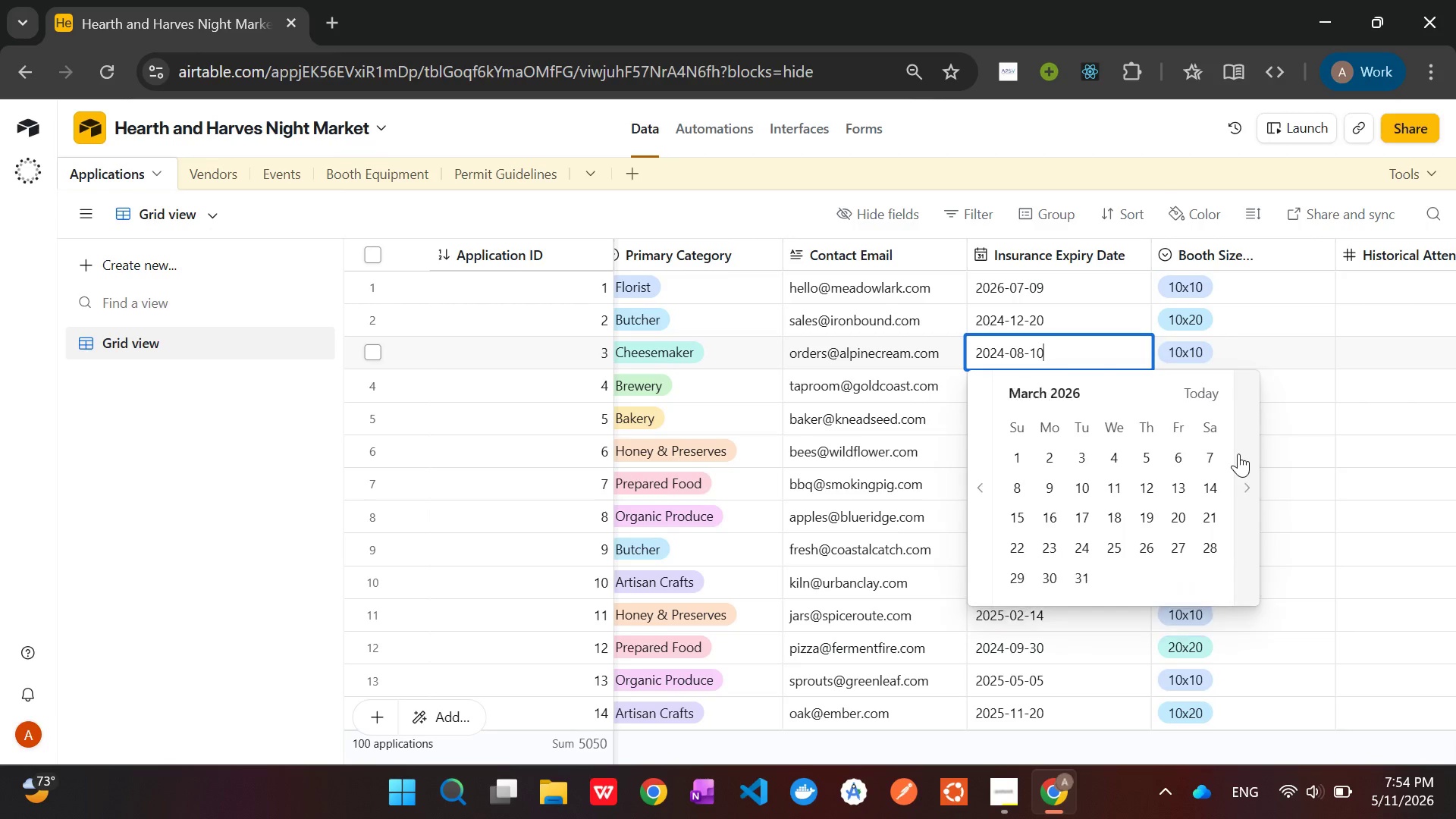 
triple_click([1238, 453])
 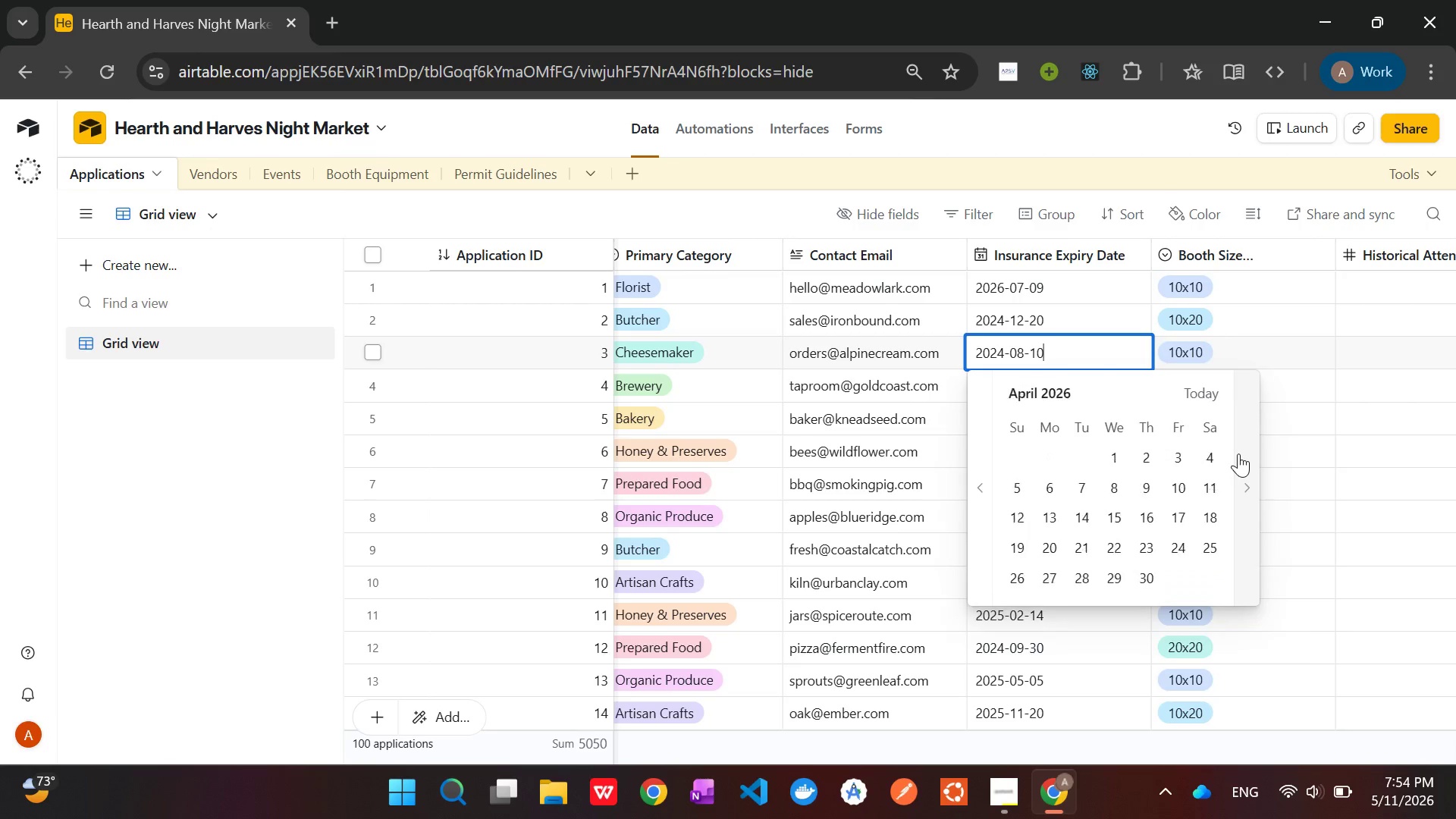 
triple_click([1238, 453])
 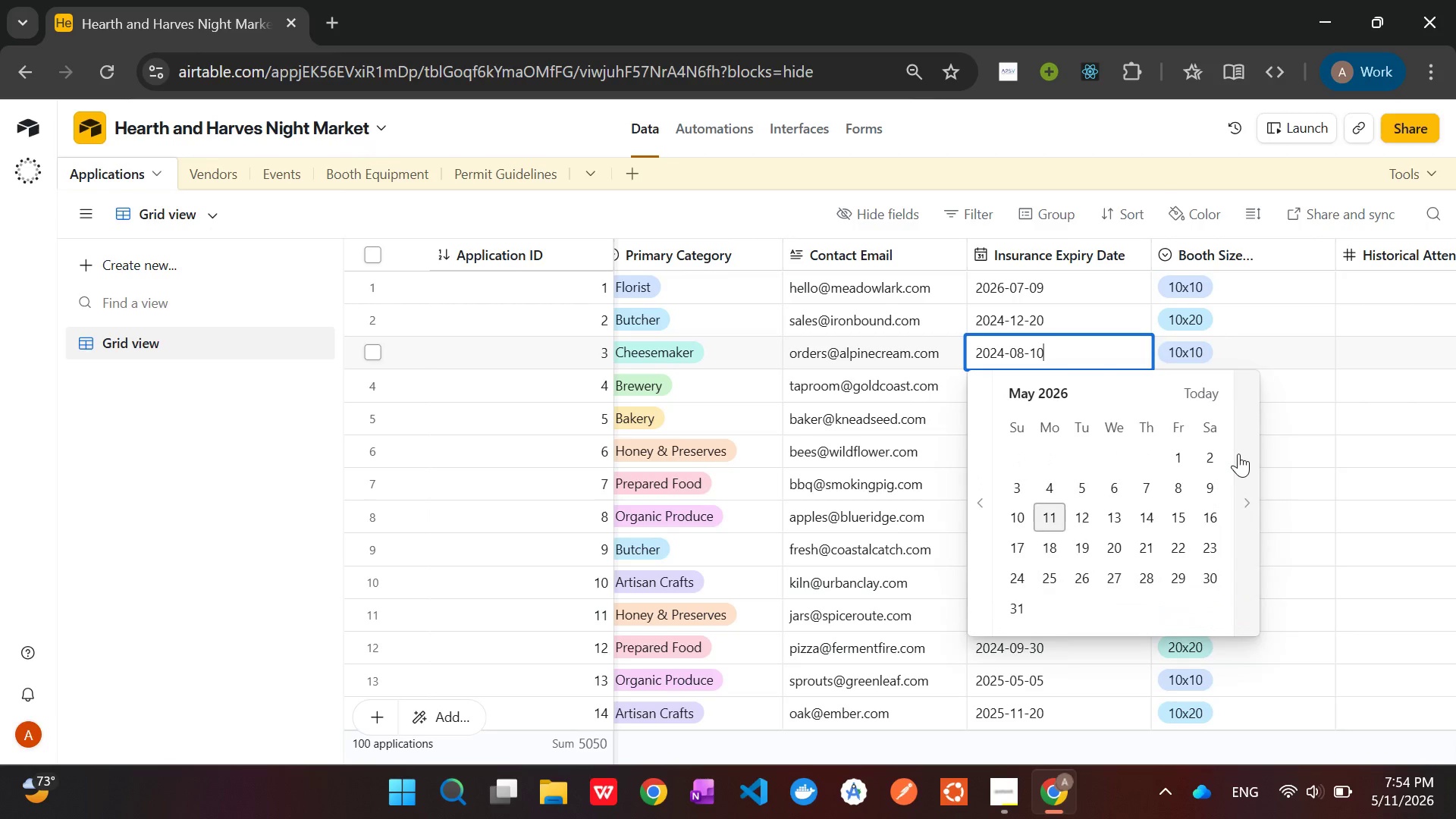 
triple_click([1238, 453])
 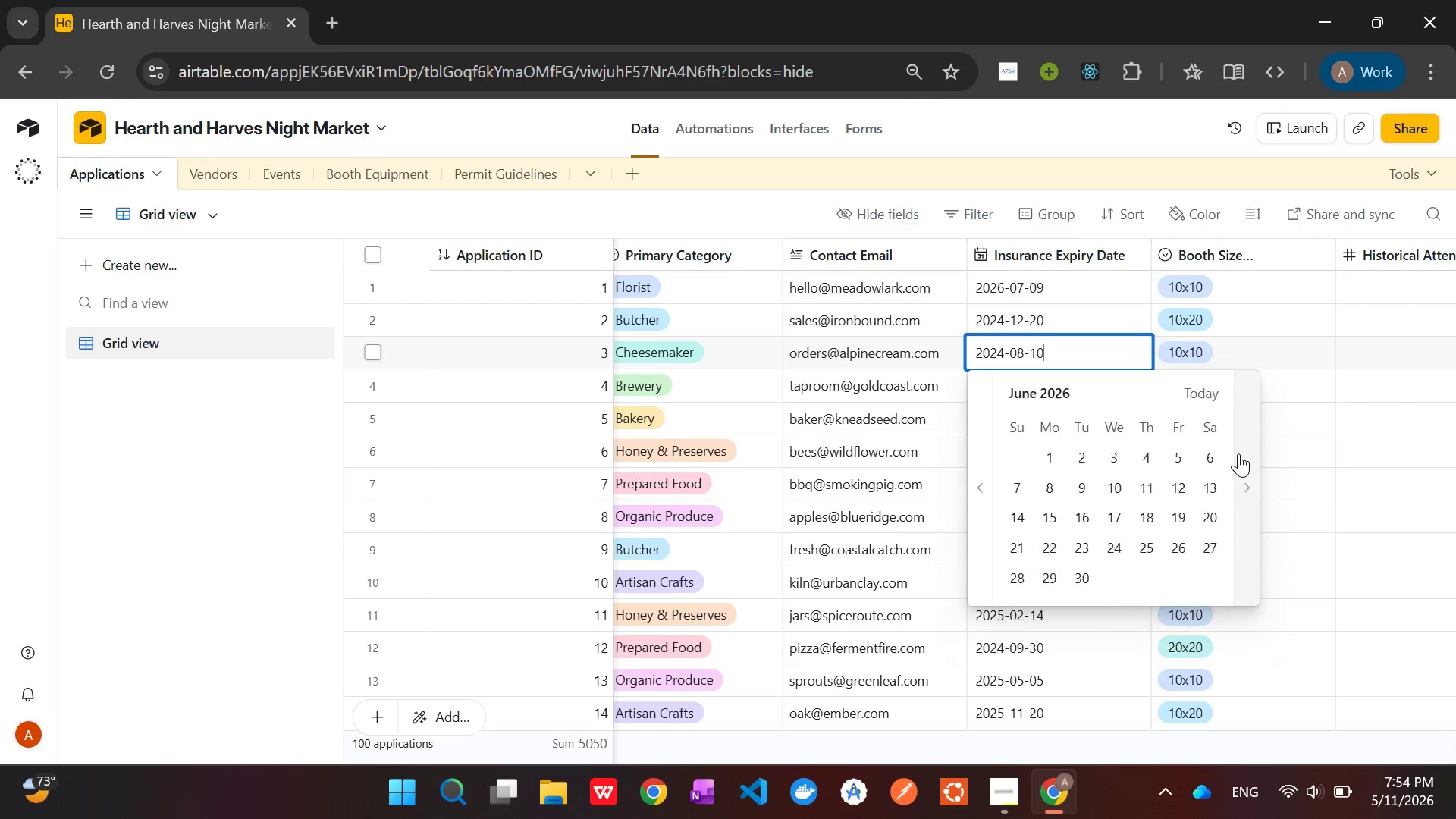 
triple_click([1238, 453])
 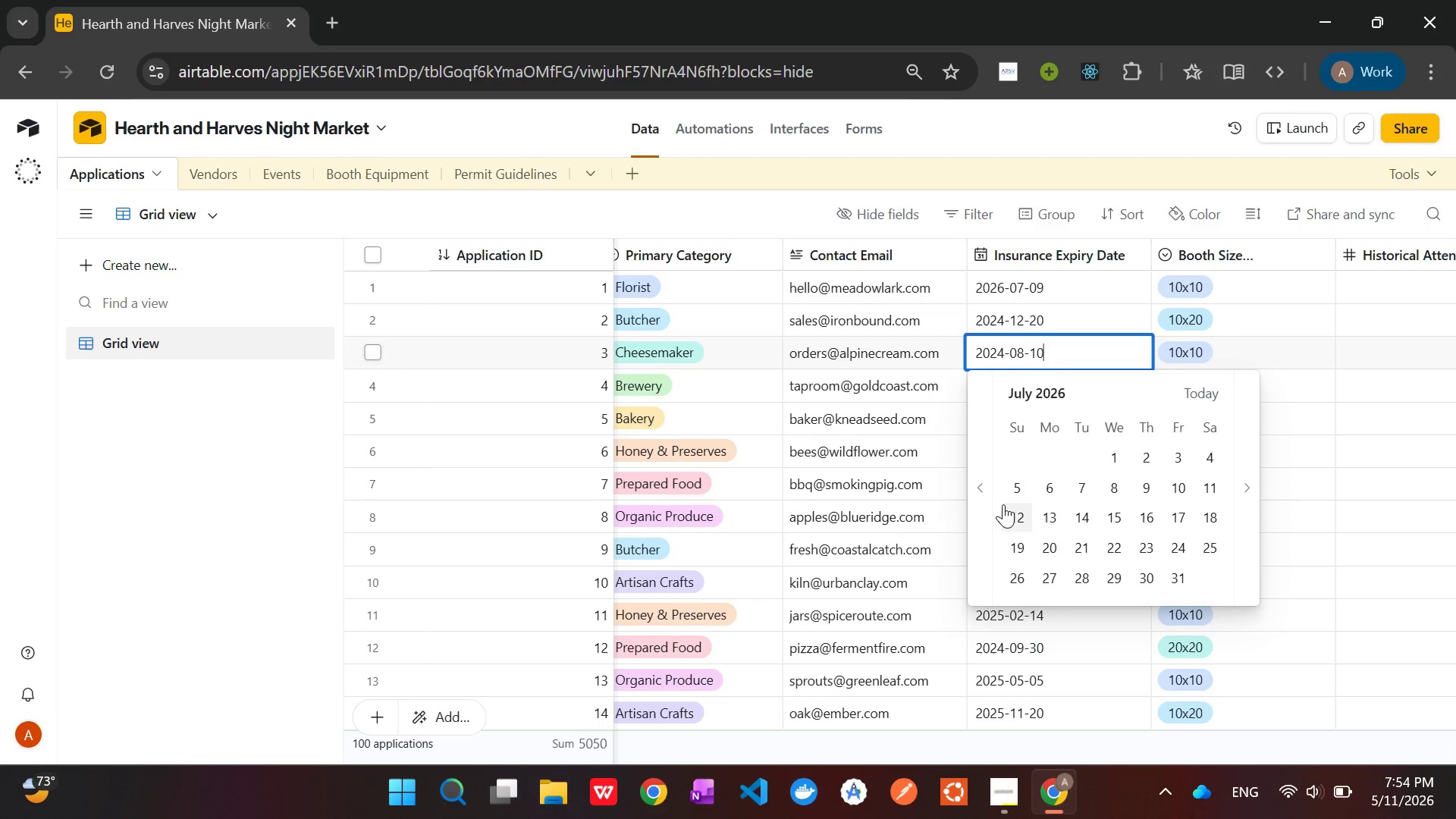 
left_click([990, 503])
 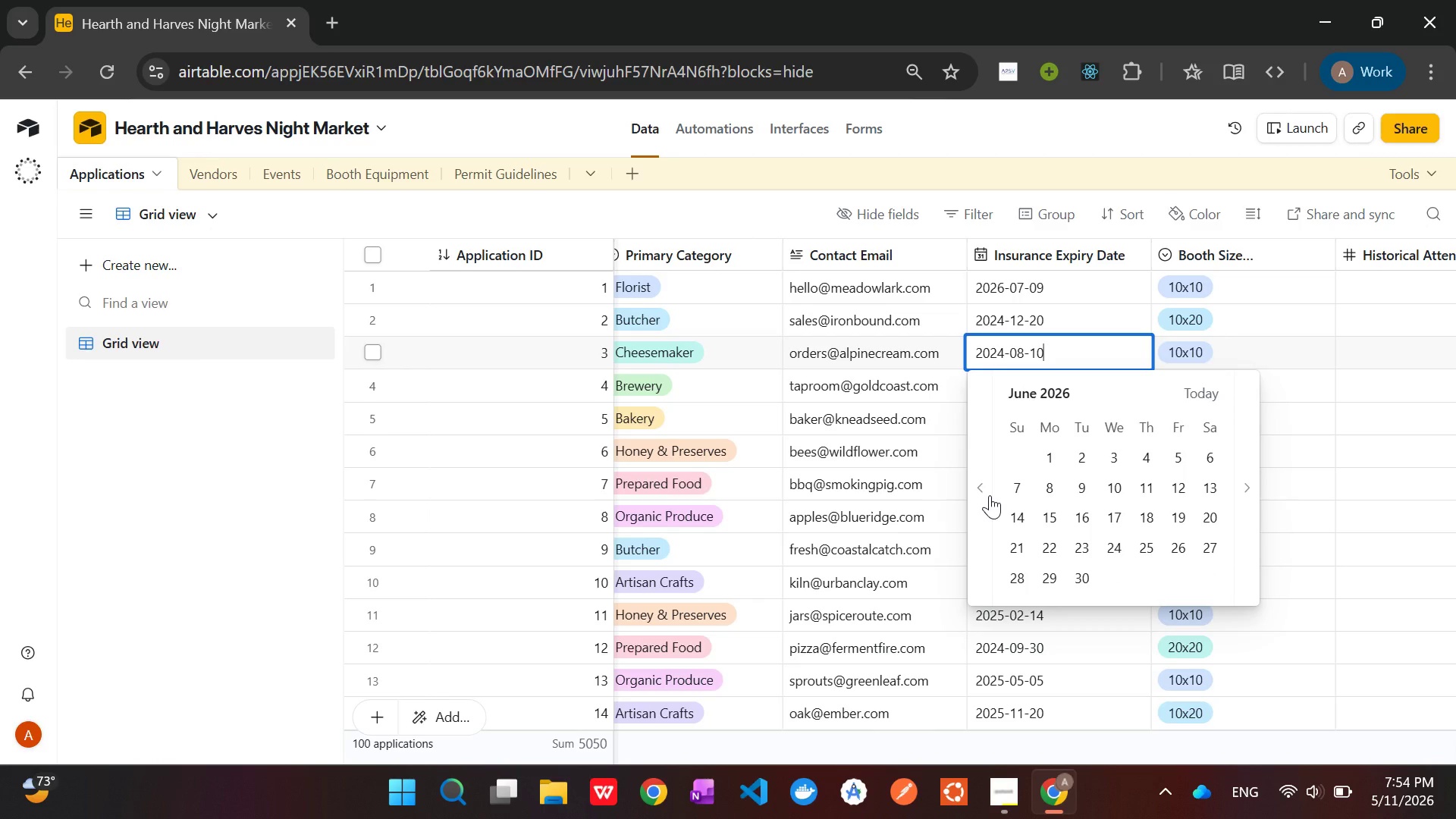 
left_click([975, 498])
 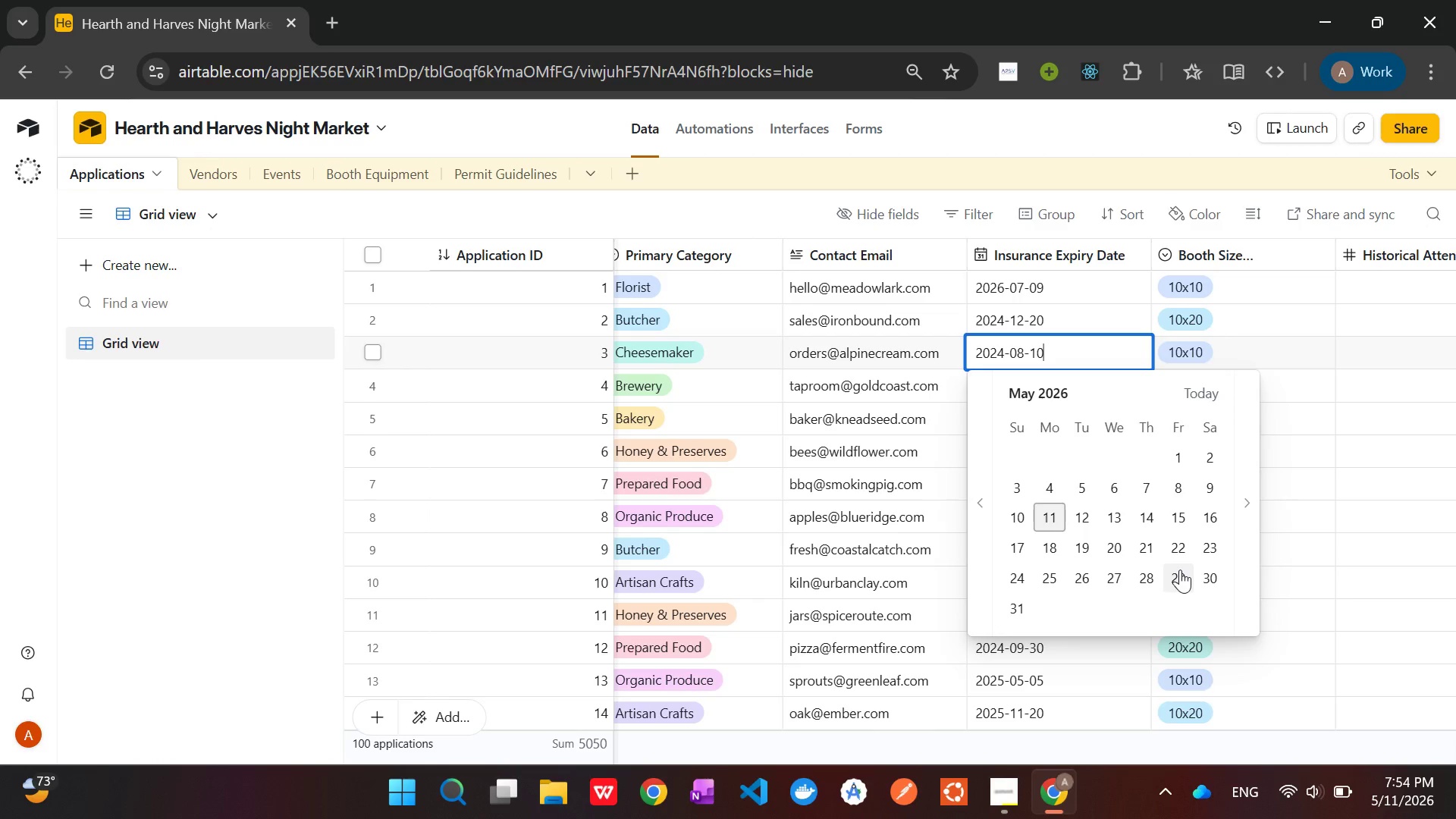 
left_click([1236, 510])
 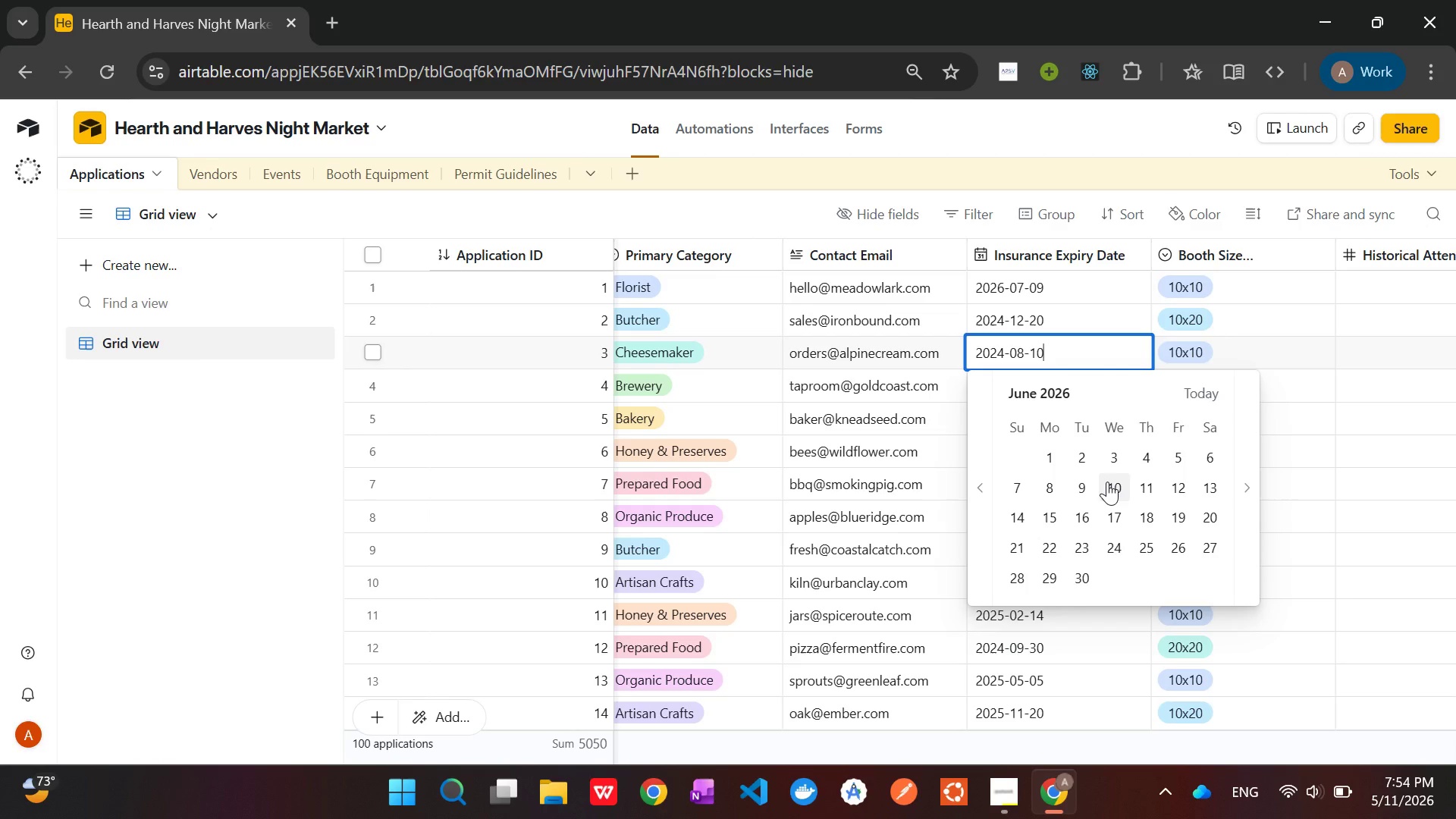 
left_click([1107, 485])
 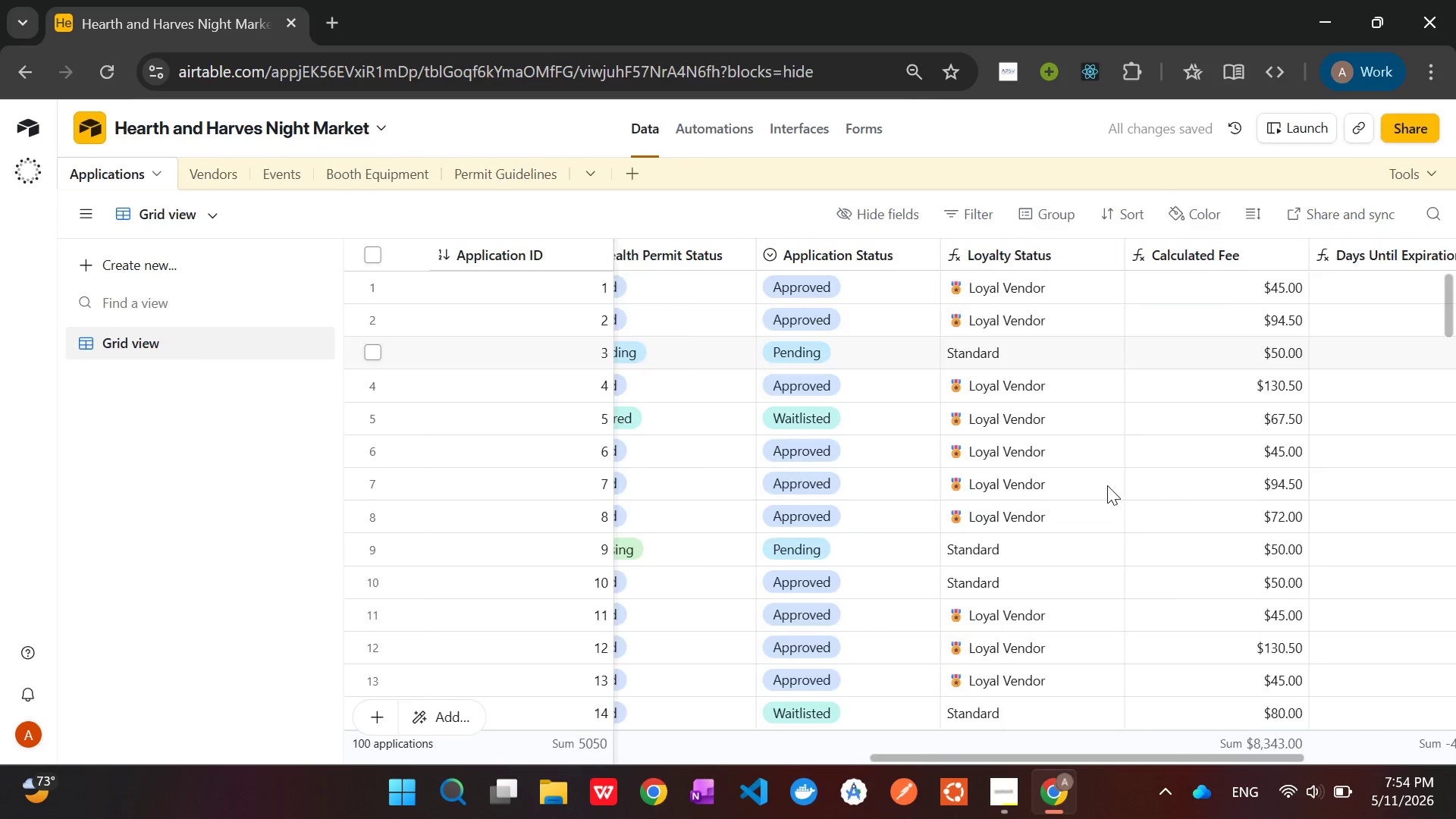 
wait(8.12)
 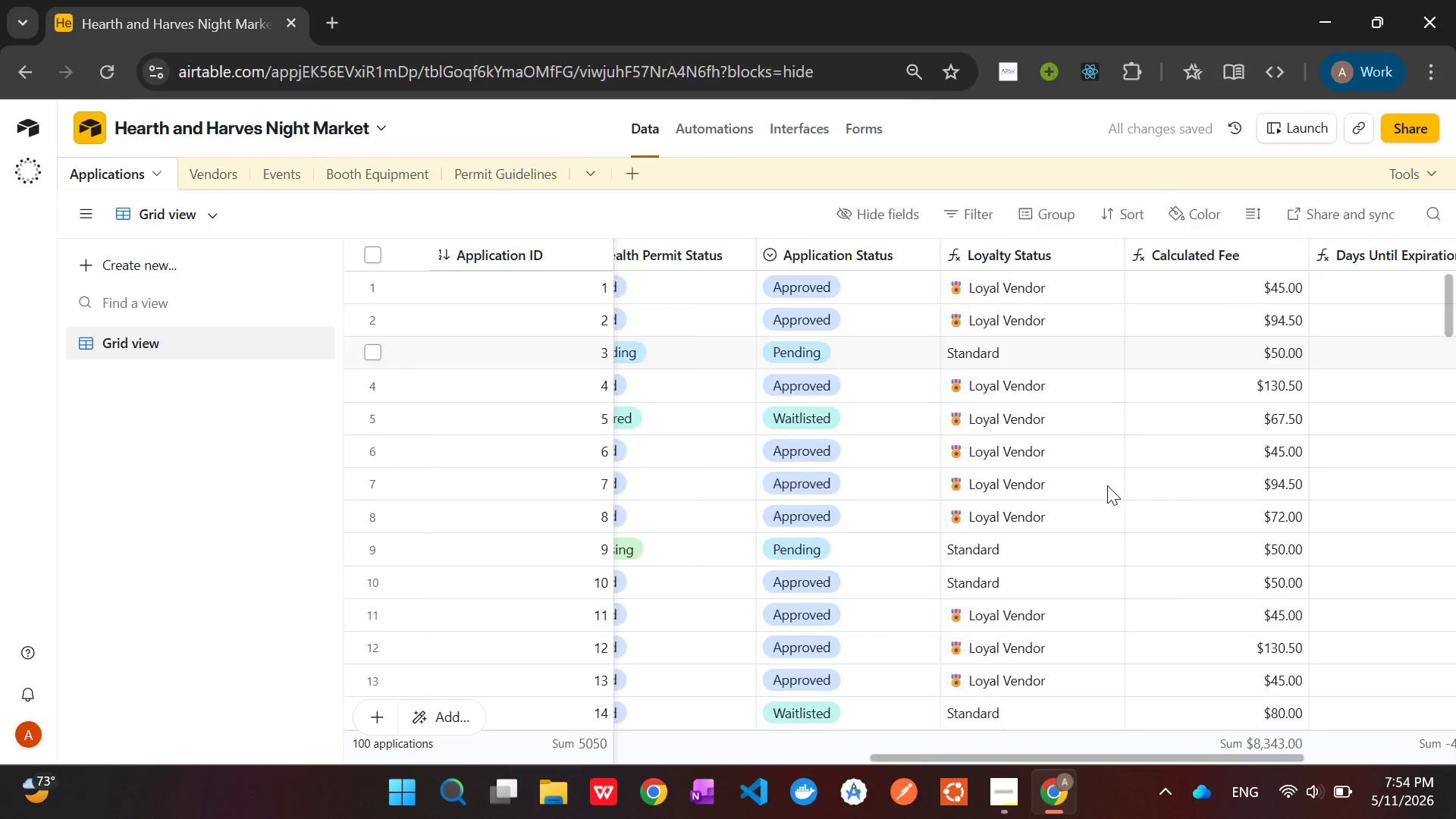 
double_click([886, 418])
 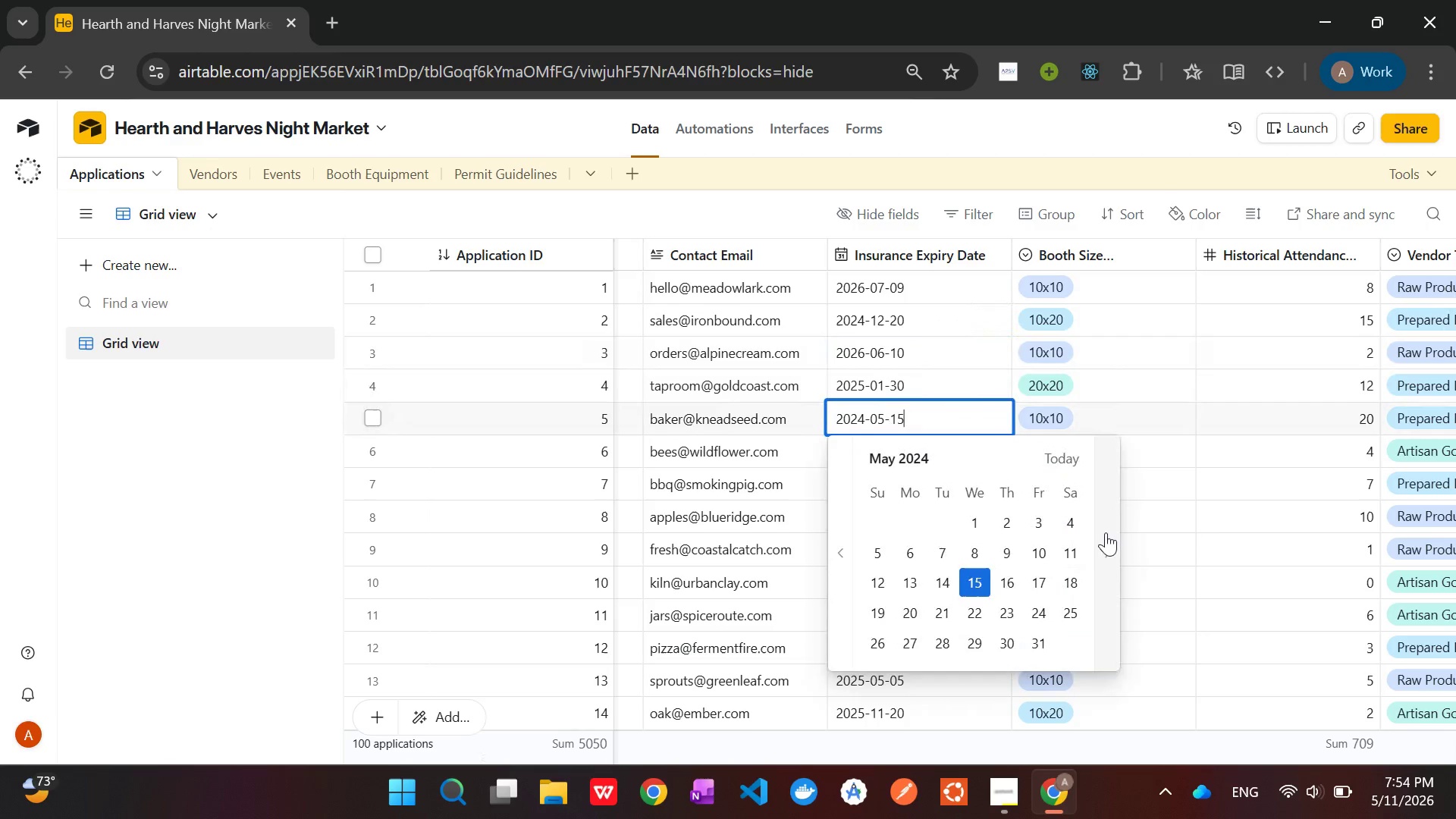 
double_click([1106, 532])
 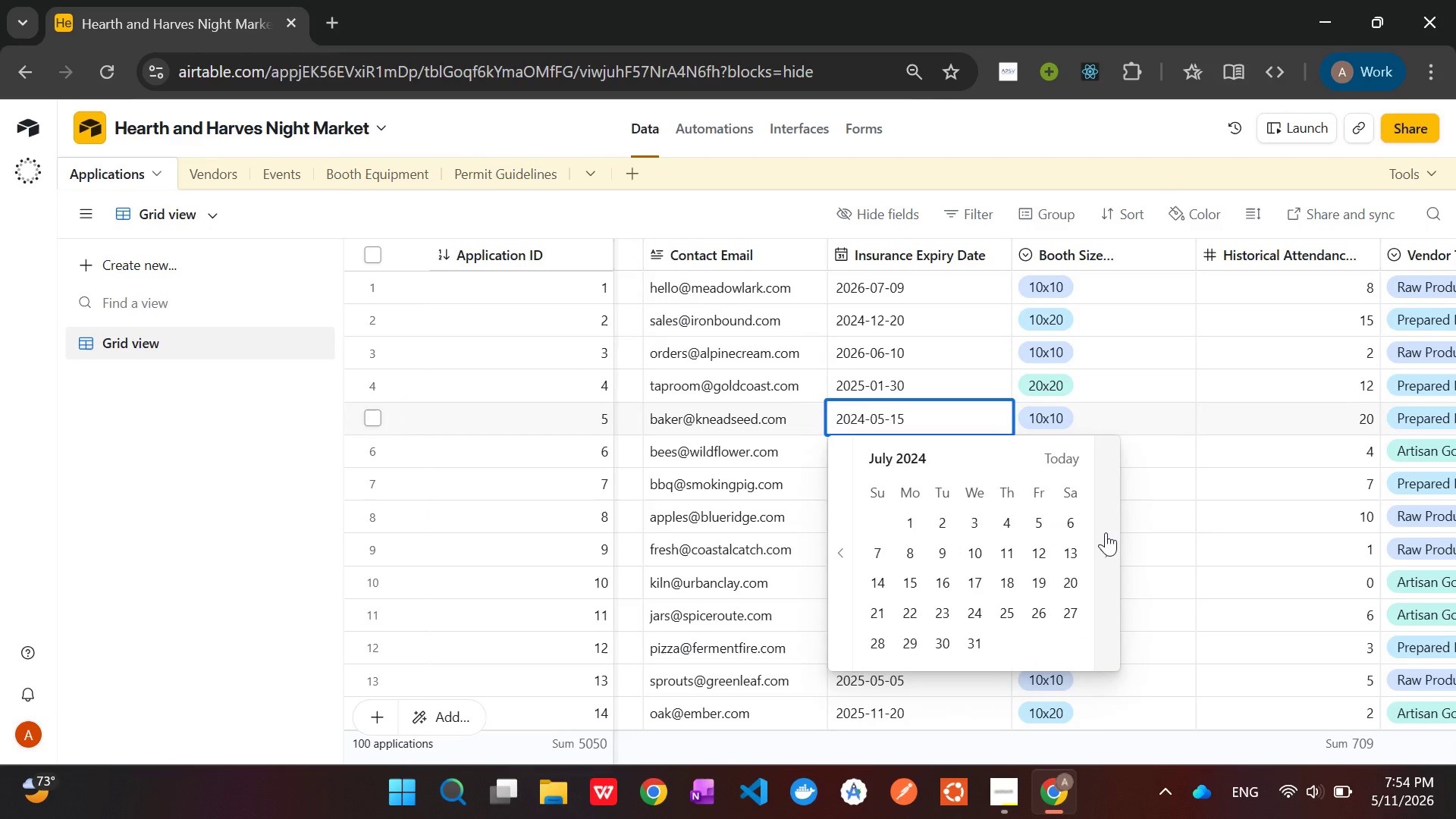 
triple_click([1106, 532])
 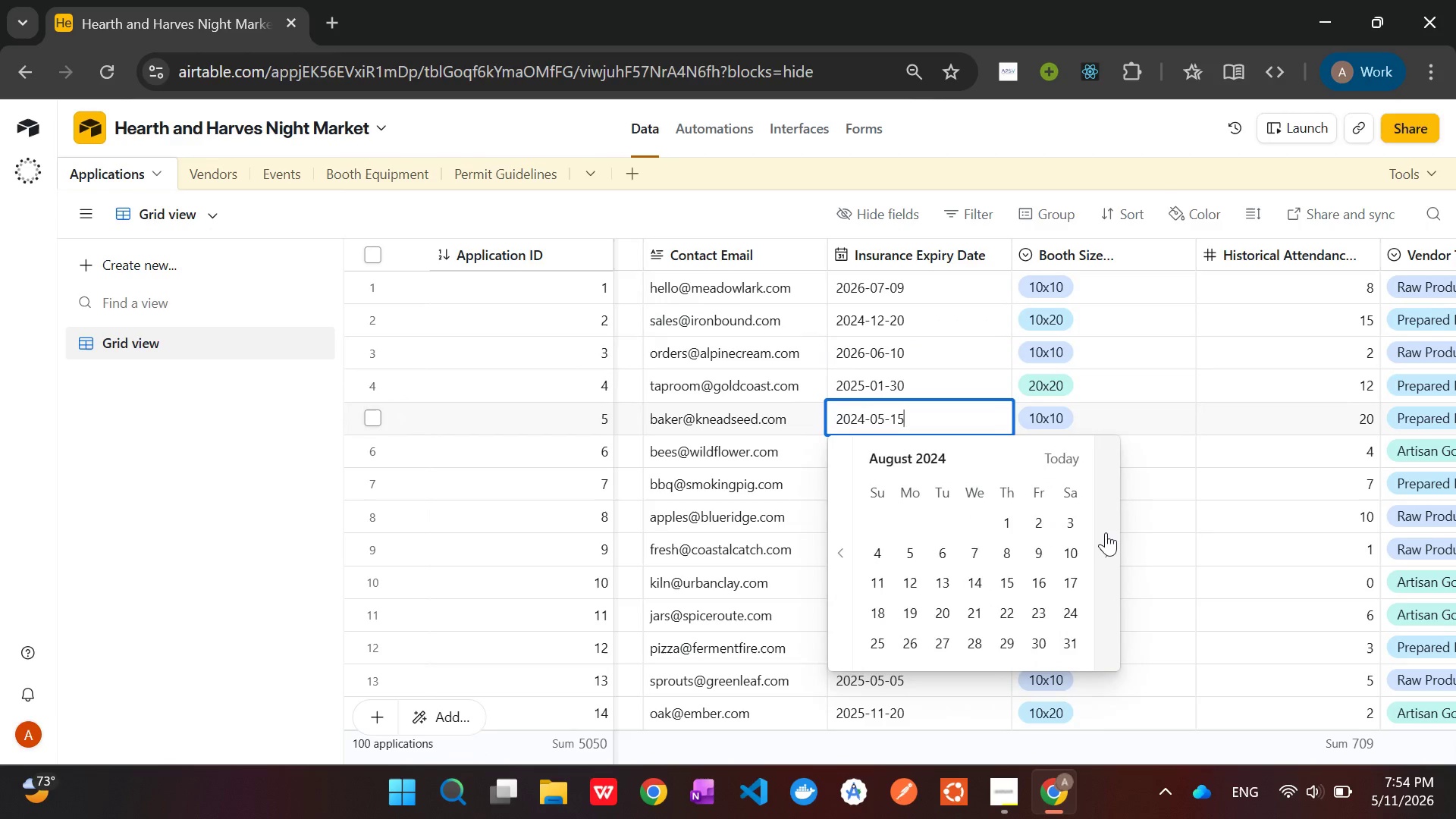 
triple_click([1106, 532])
 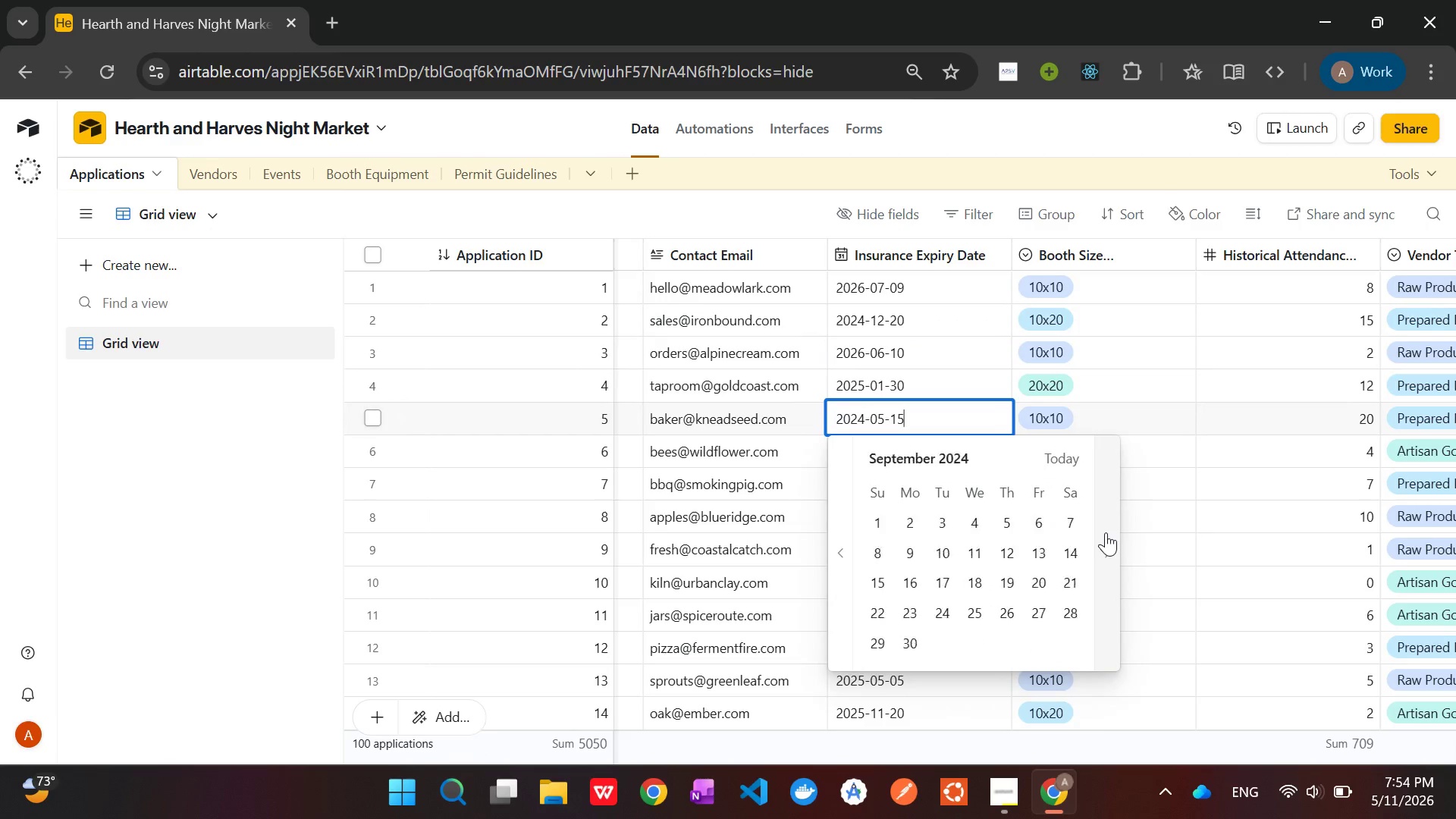 
triple_click([1106, 532])
 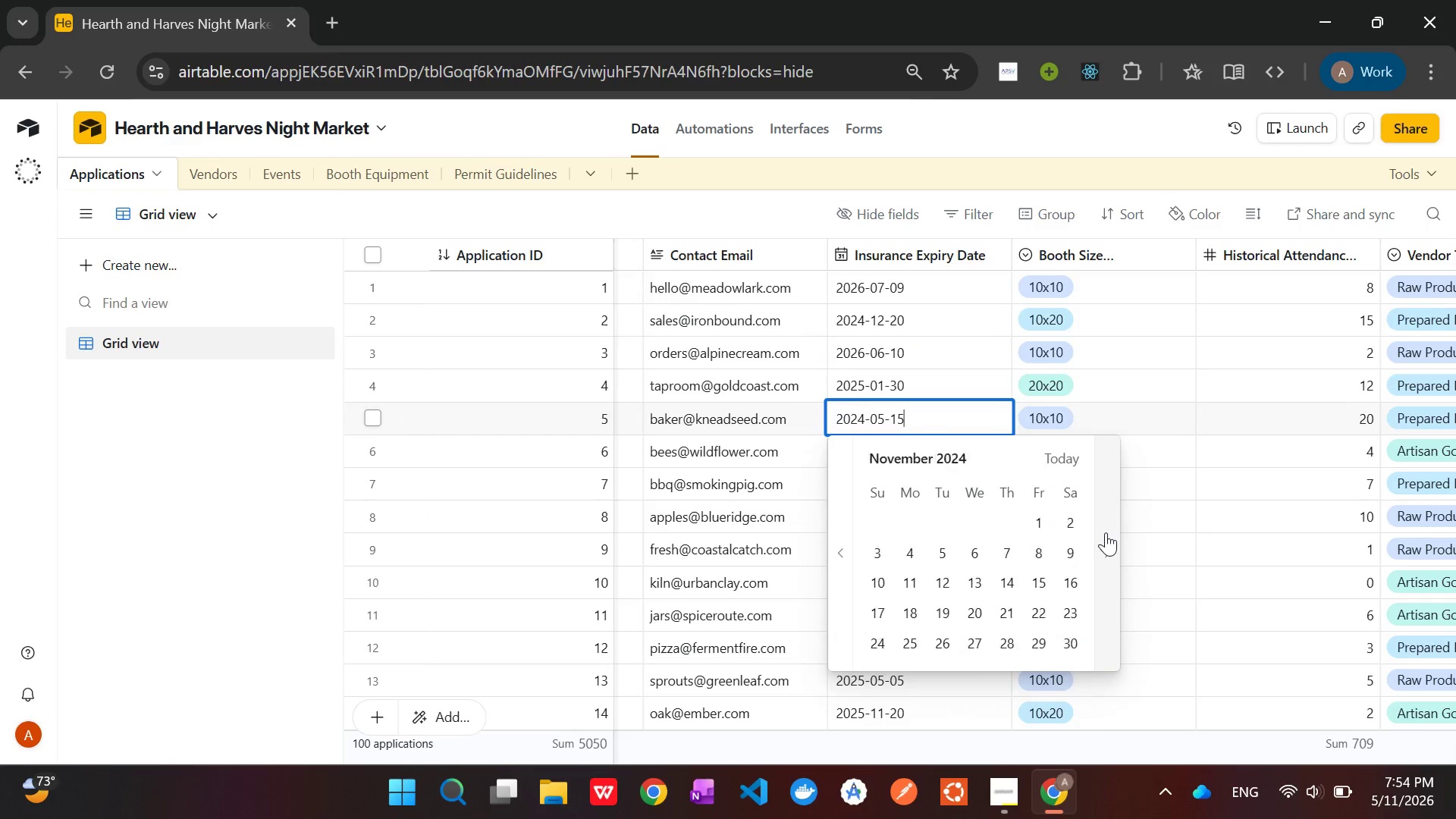 
triple_click([1106, 532])
 